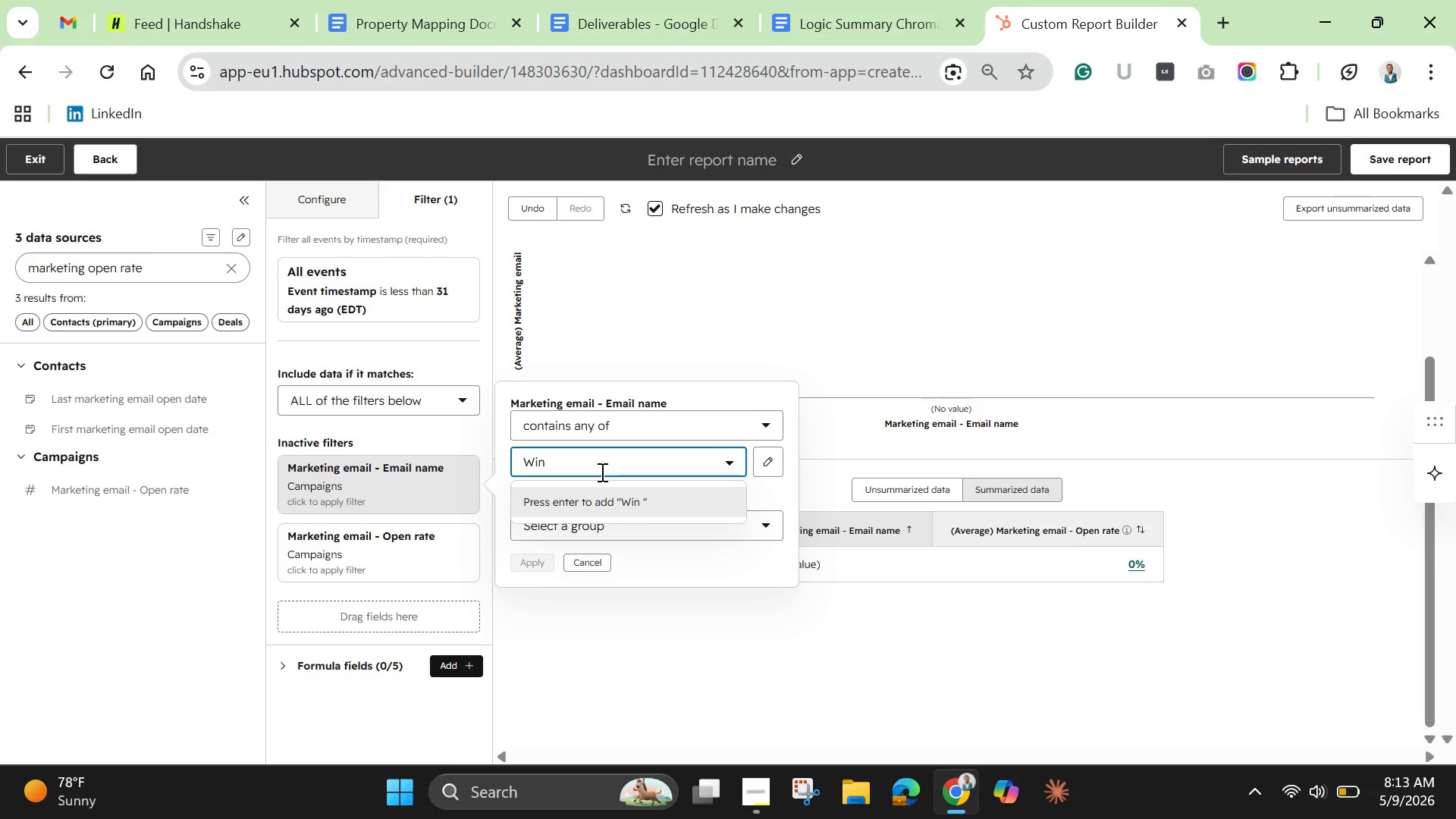 
type(Back)
 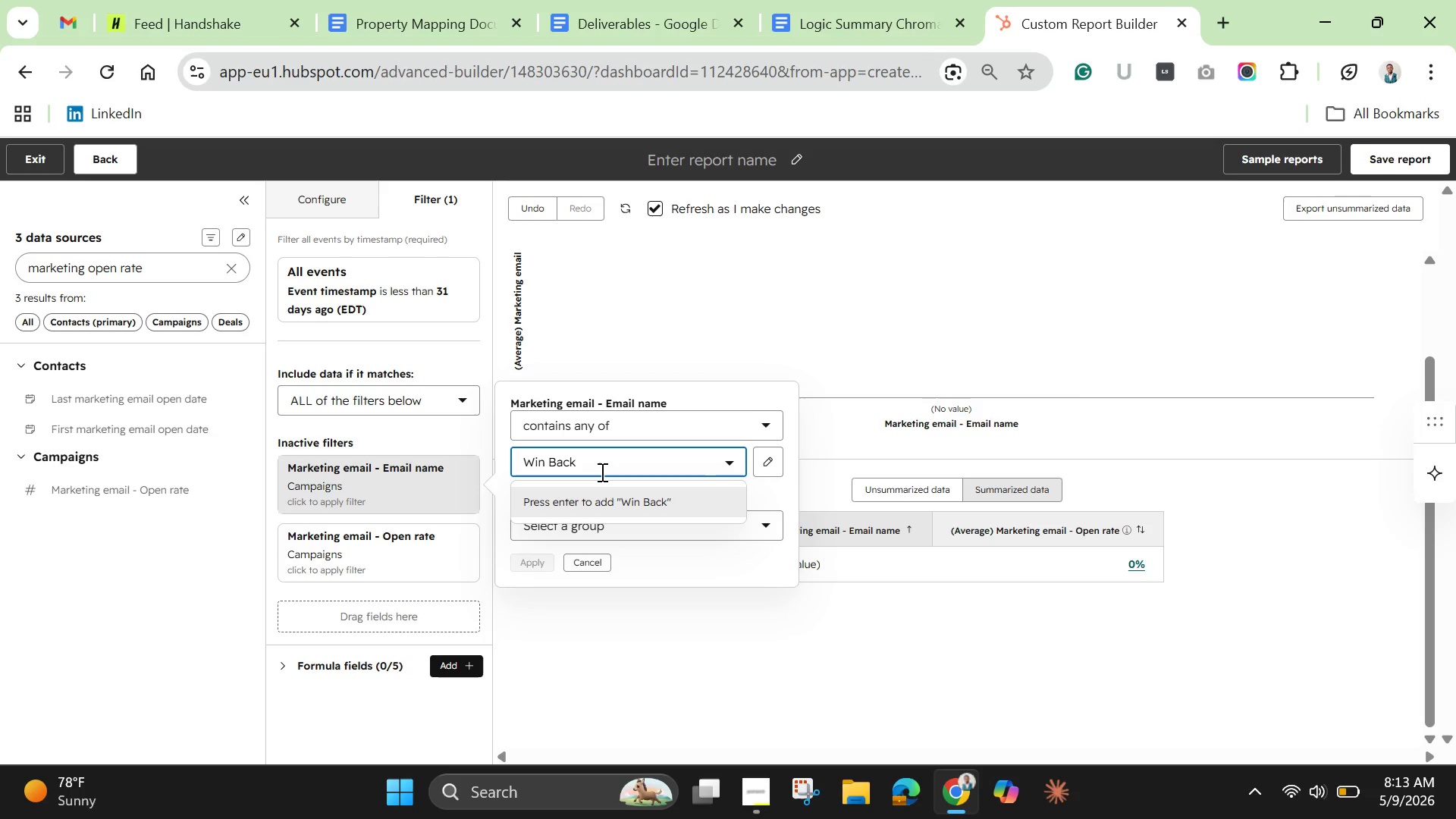 
key(Enter)
 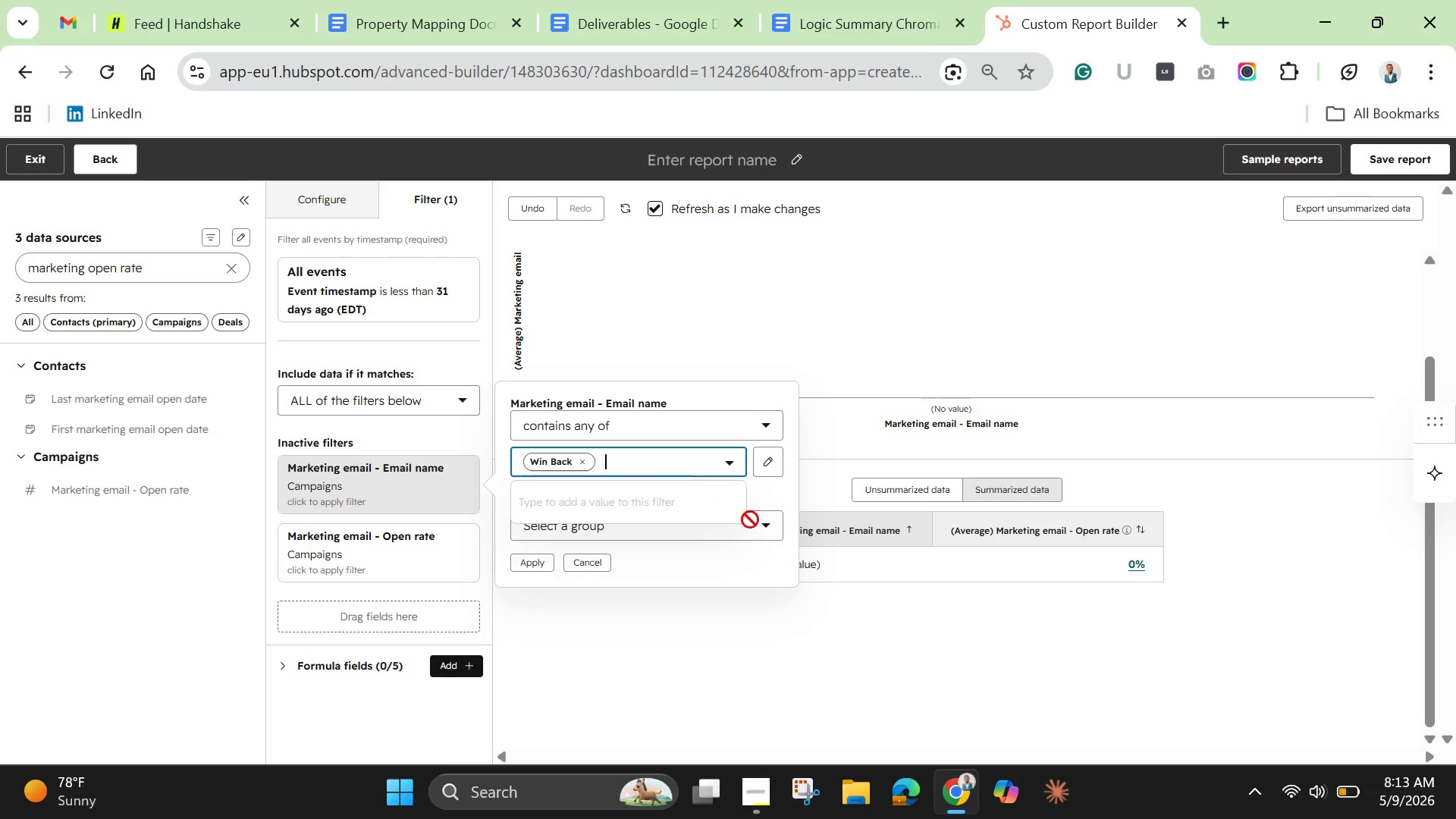 
left_click([777, 500])
 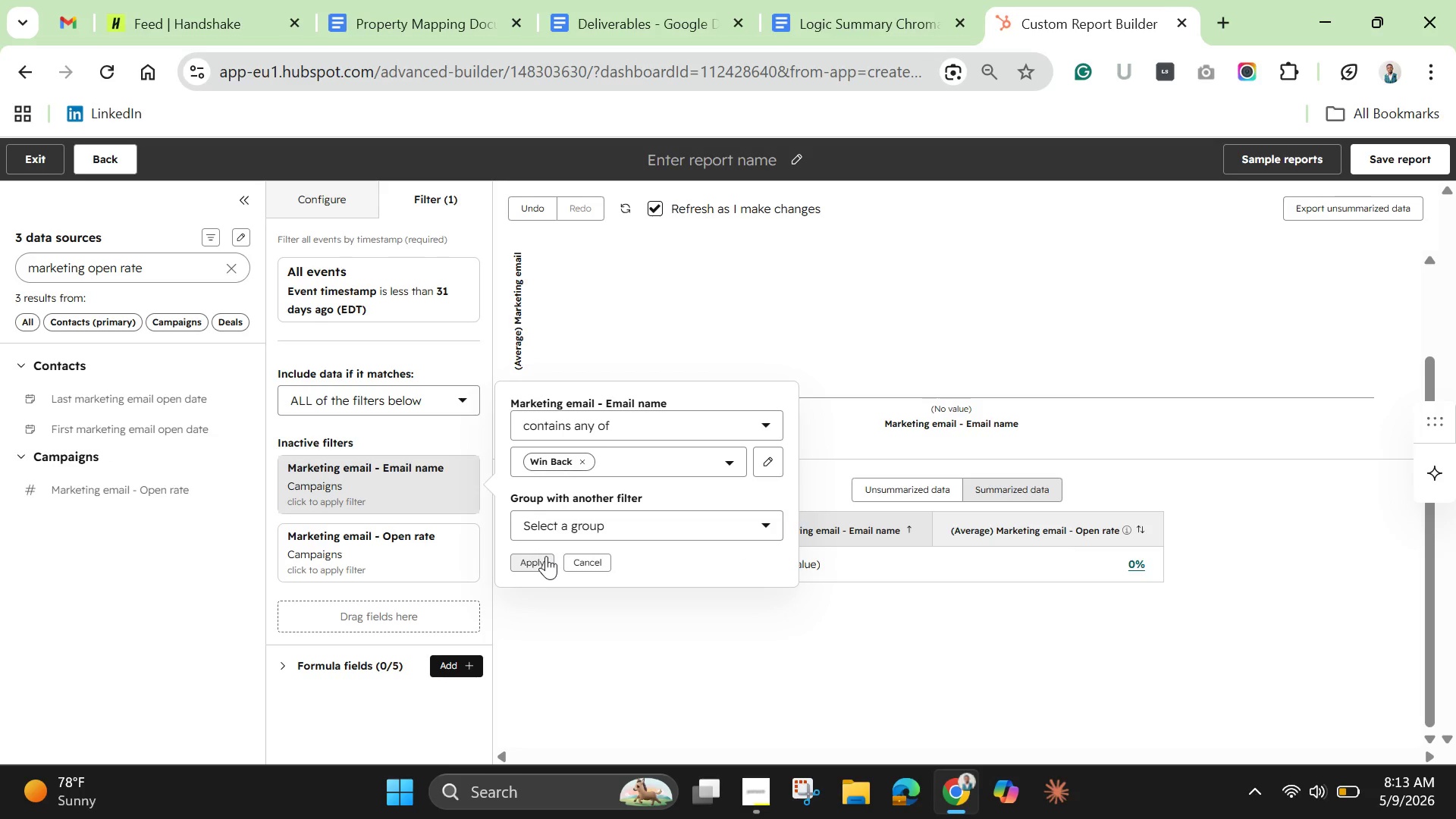 
left_click([546, 556])
 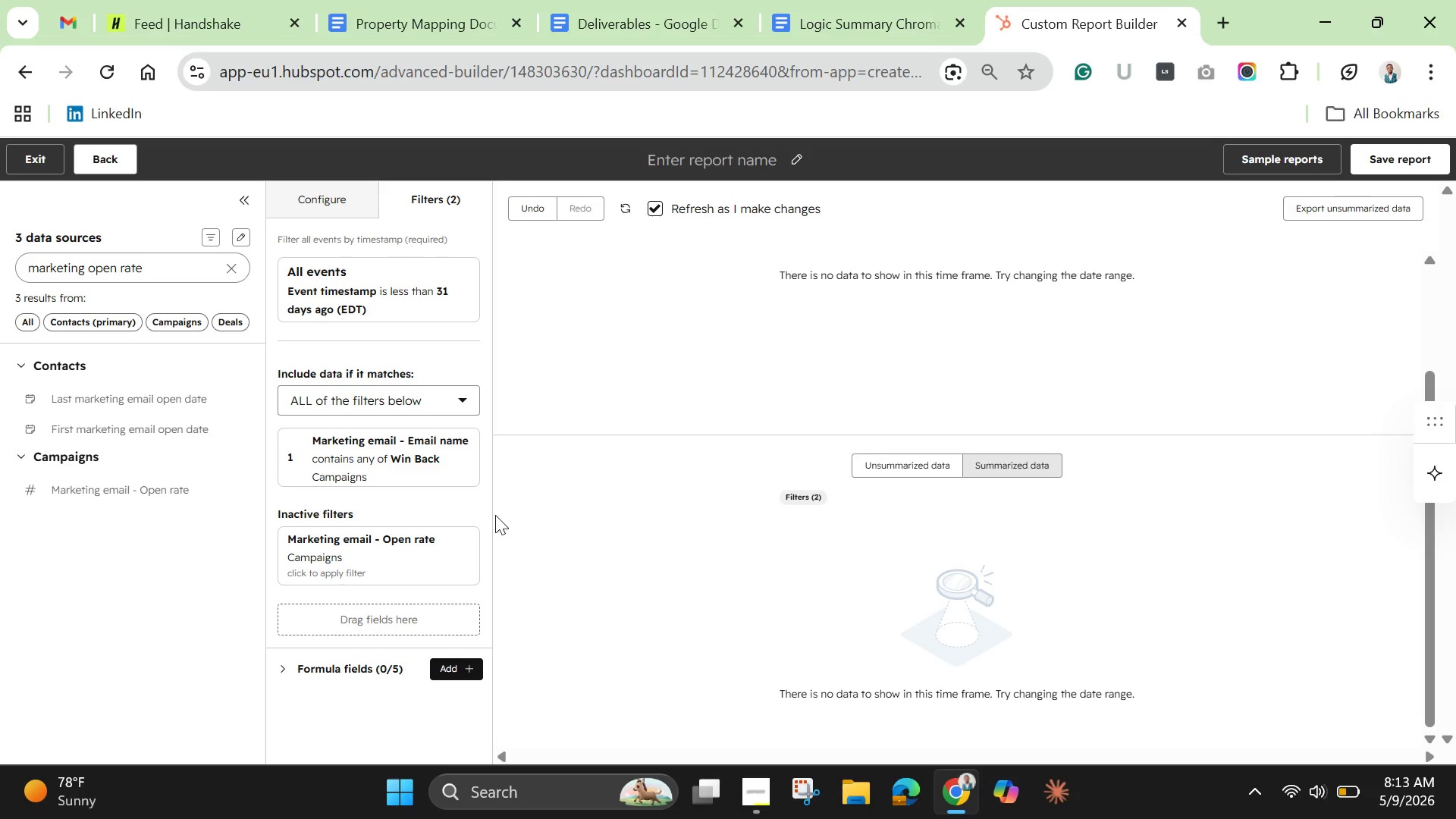 
wait(14.22)
 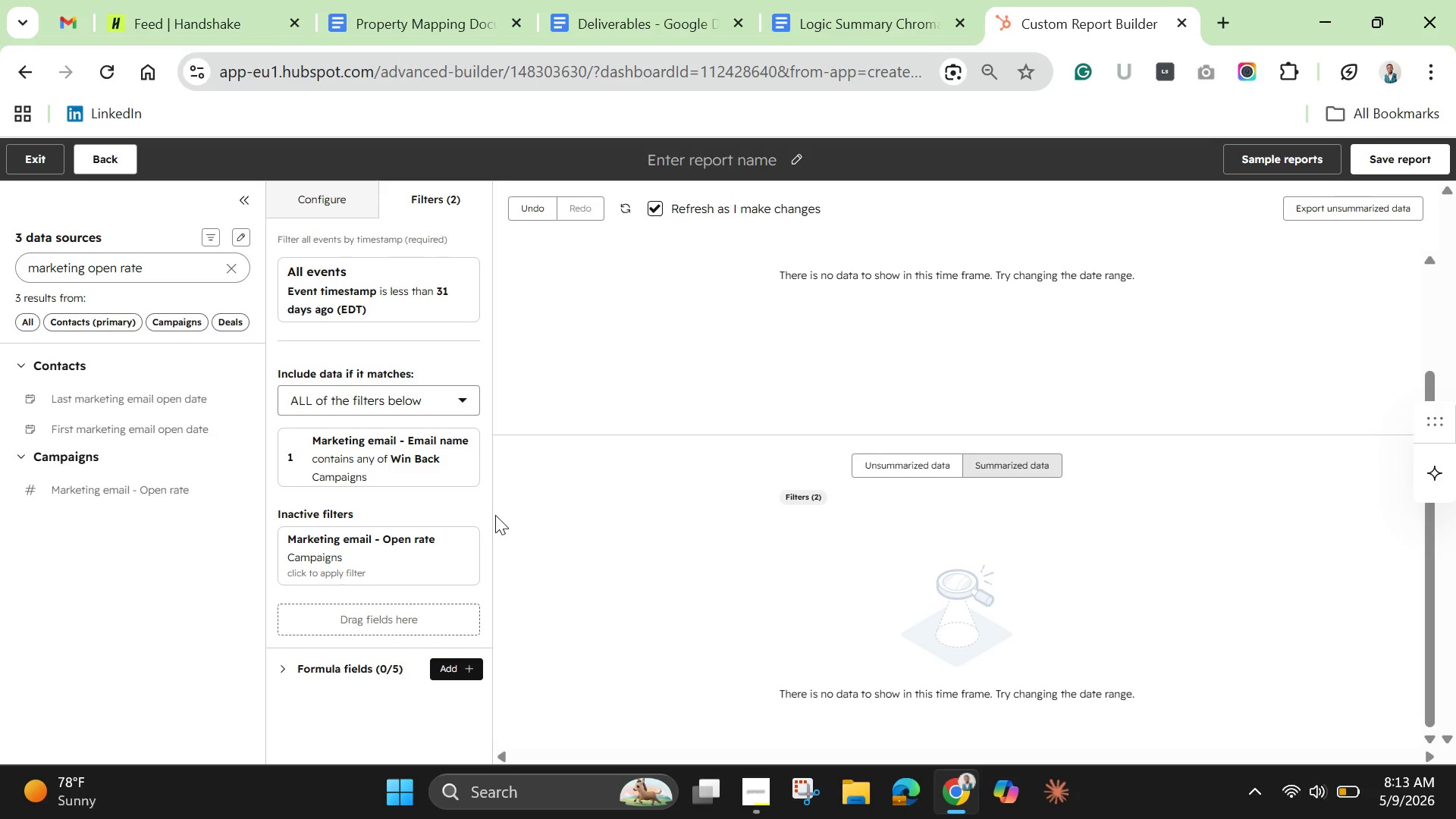 
left_click([52, 157])
 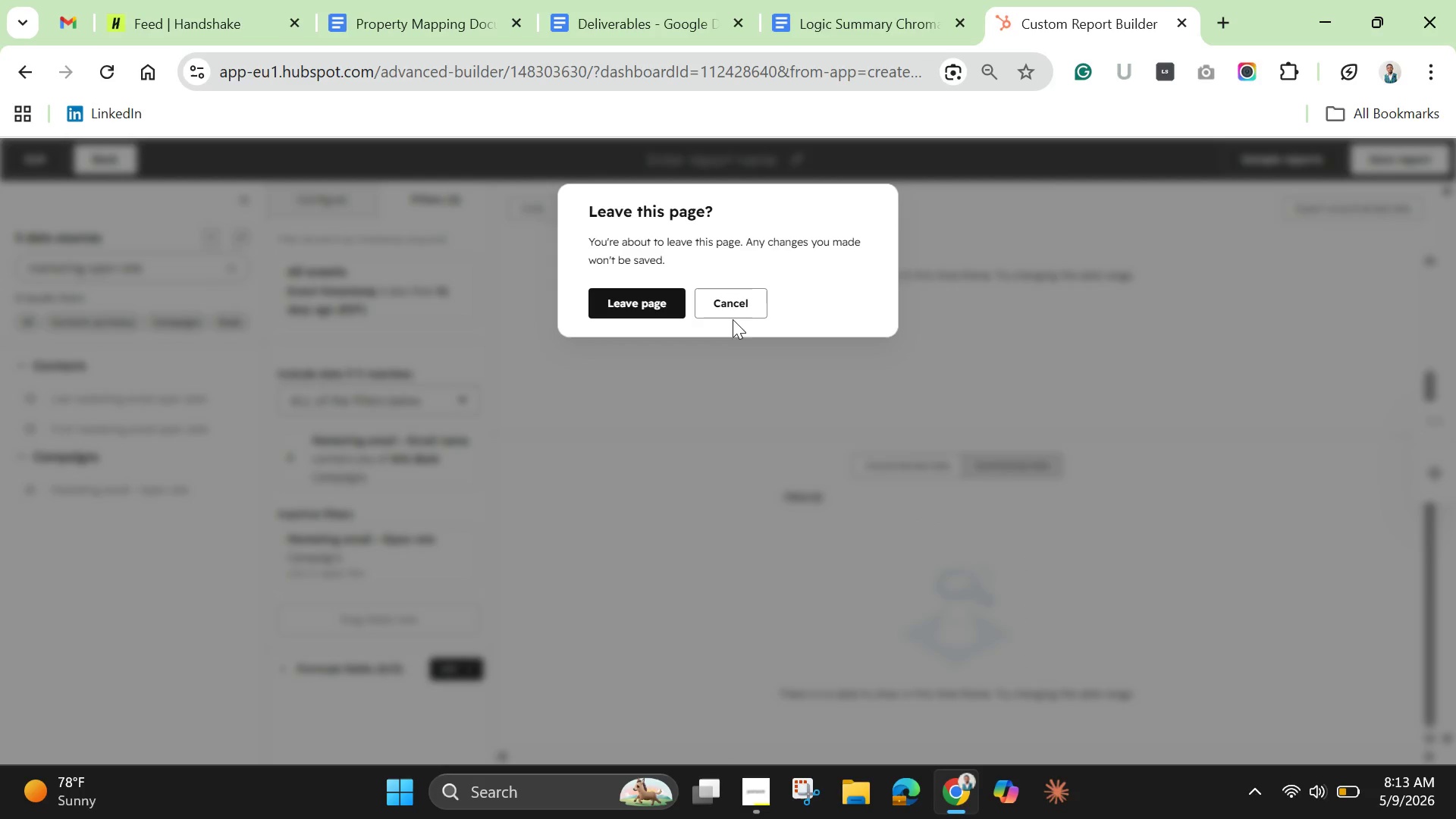 
left_click([728, 312])
 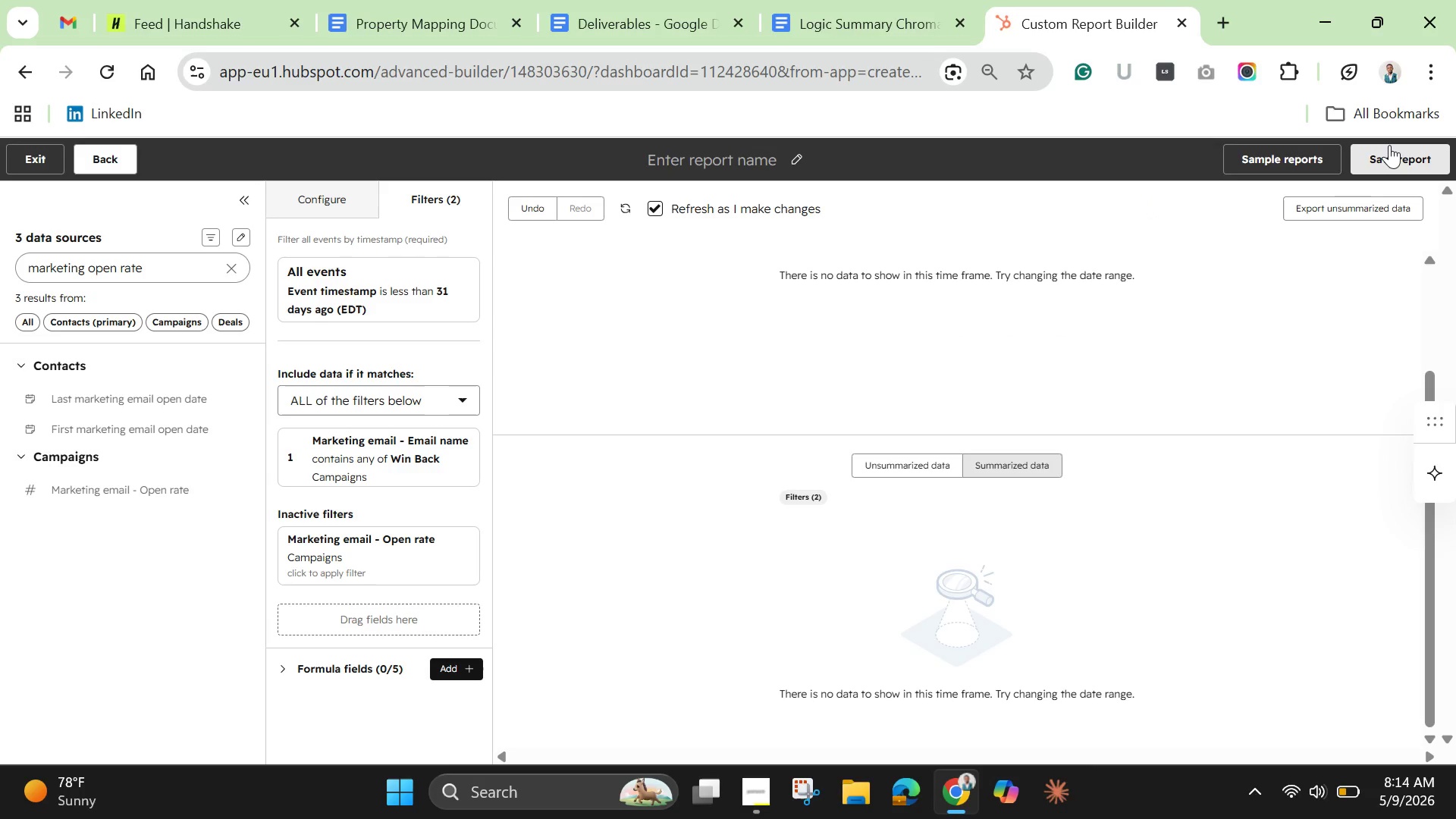 
left_click([1385, 154])
 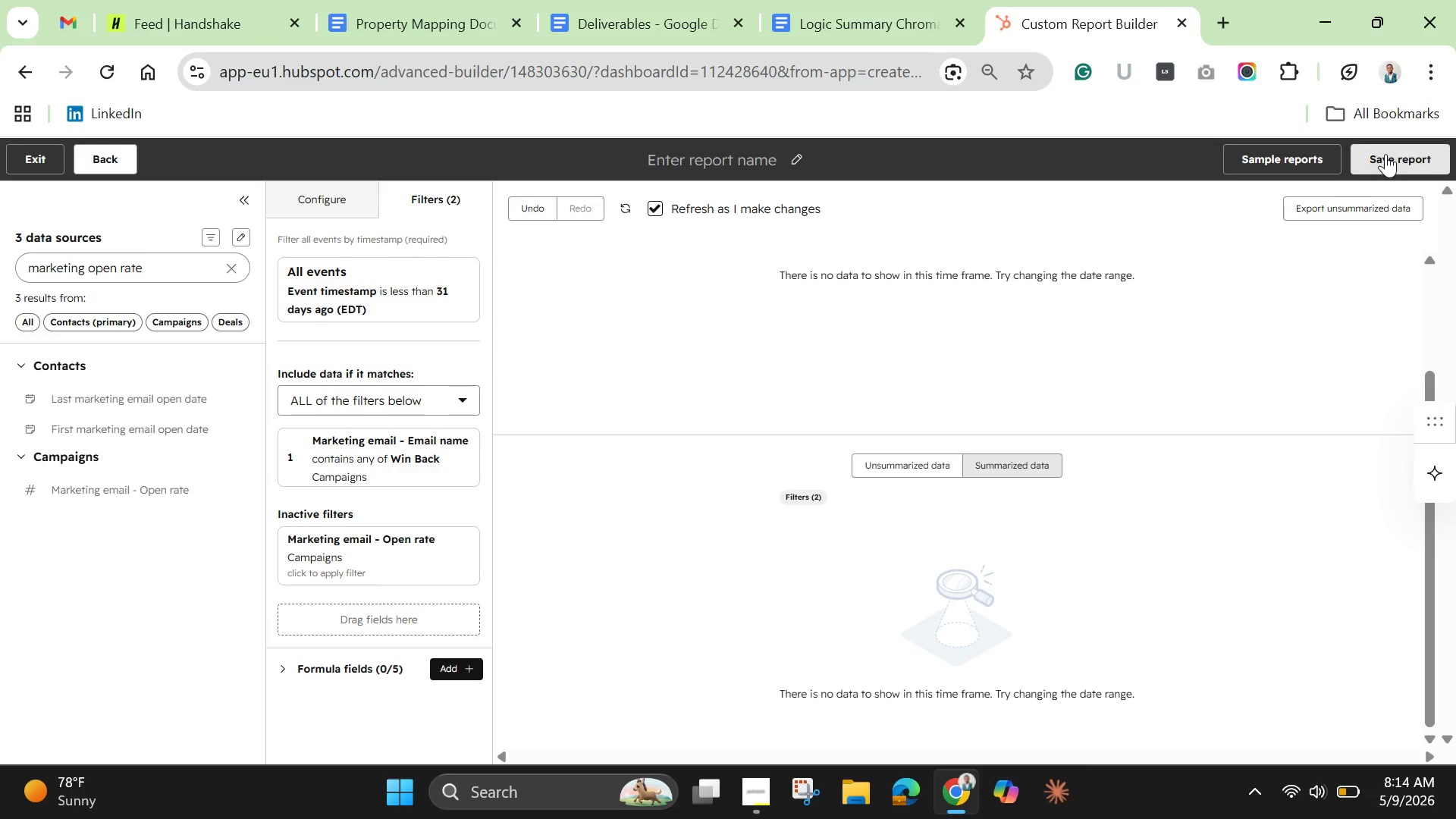 
mouse_move([1385, 171])
 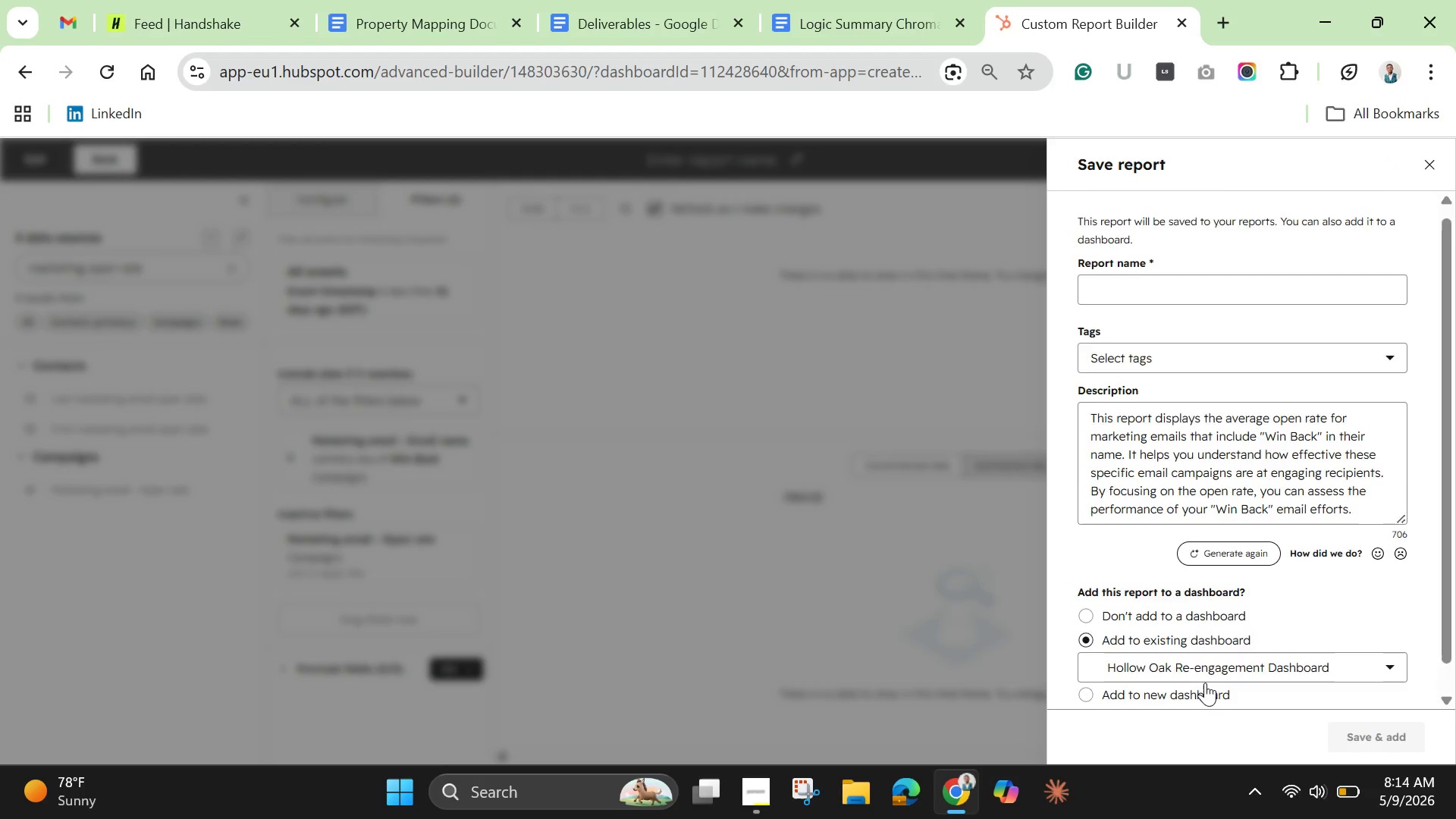 
scroll: coordinate [1205, 682], scroll_direction: down, amount: 3.0
 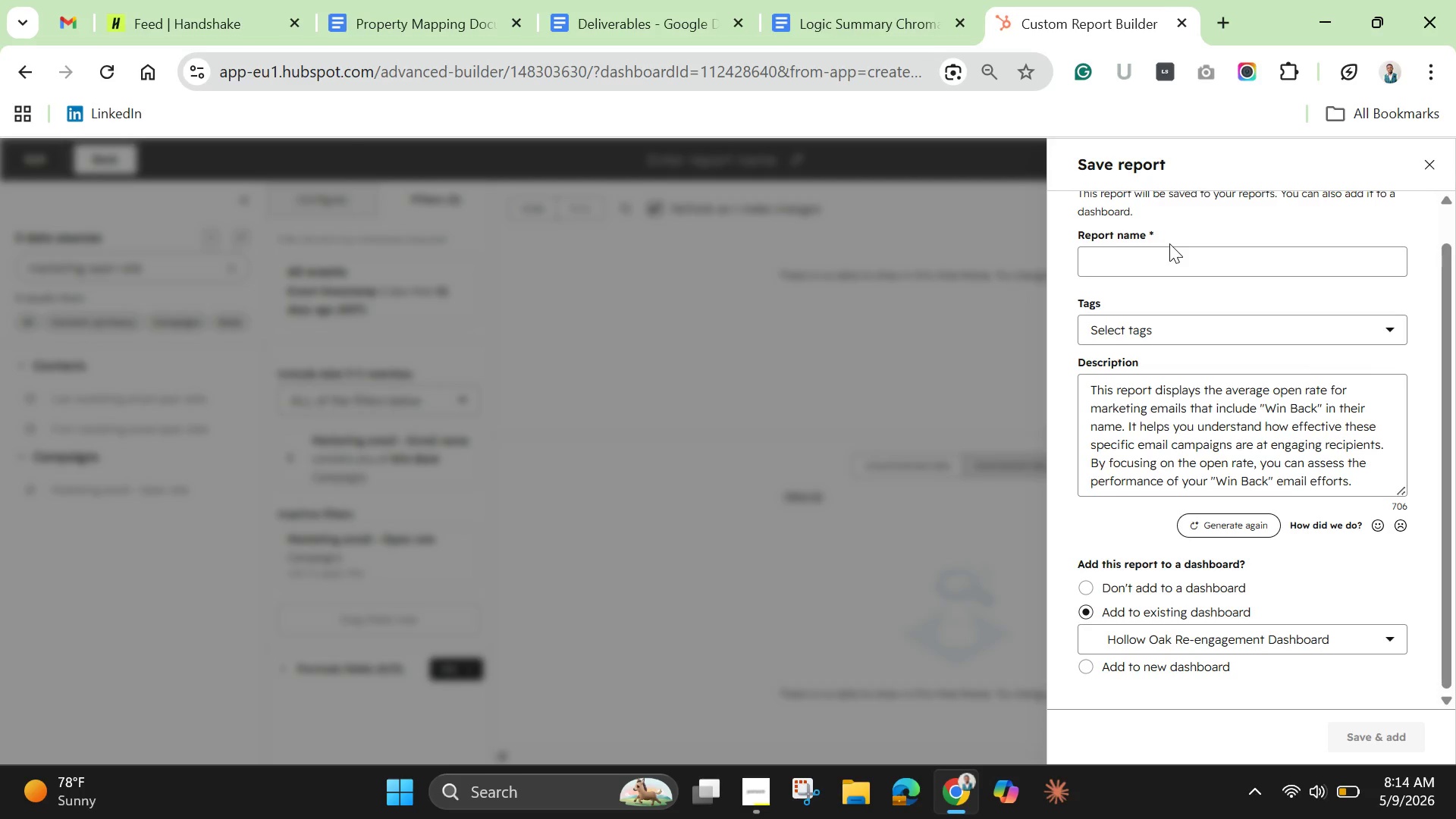 
left_click([1170, 246])
 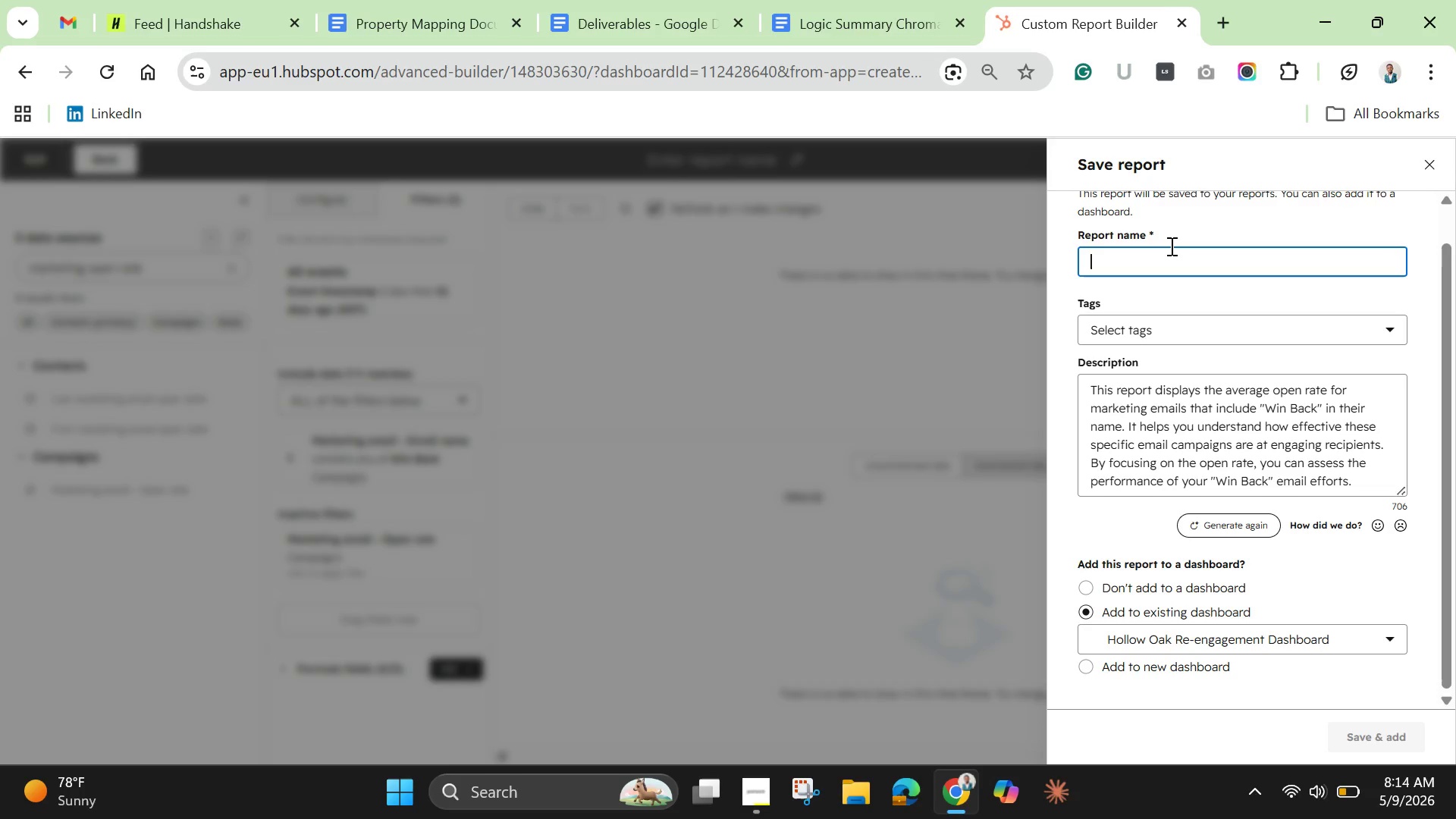 
type(testing)
 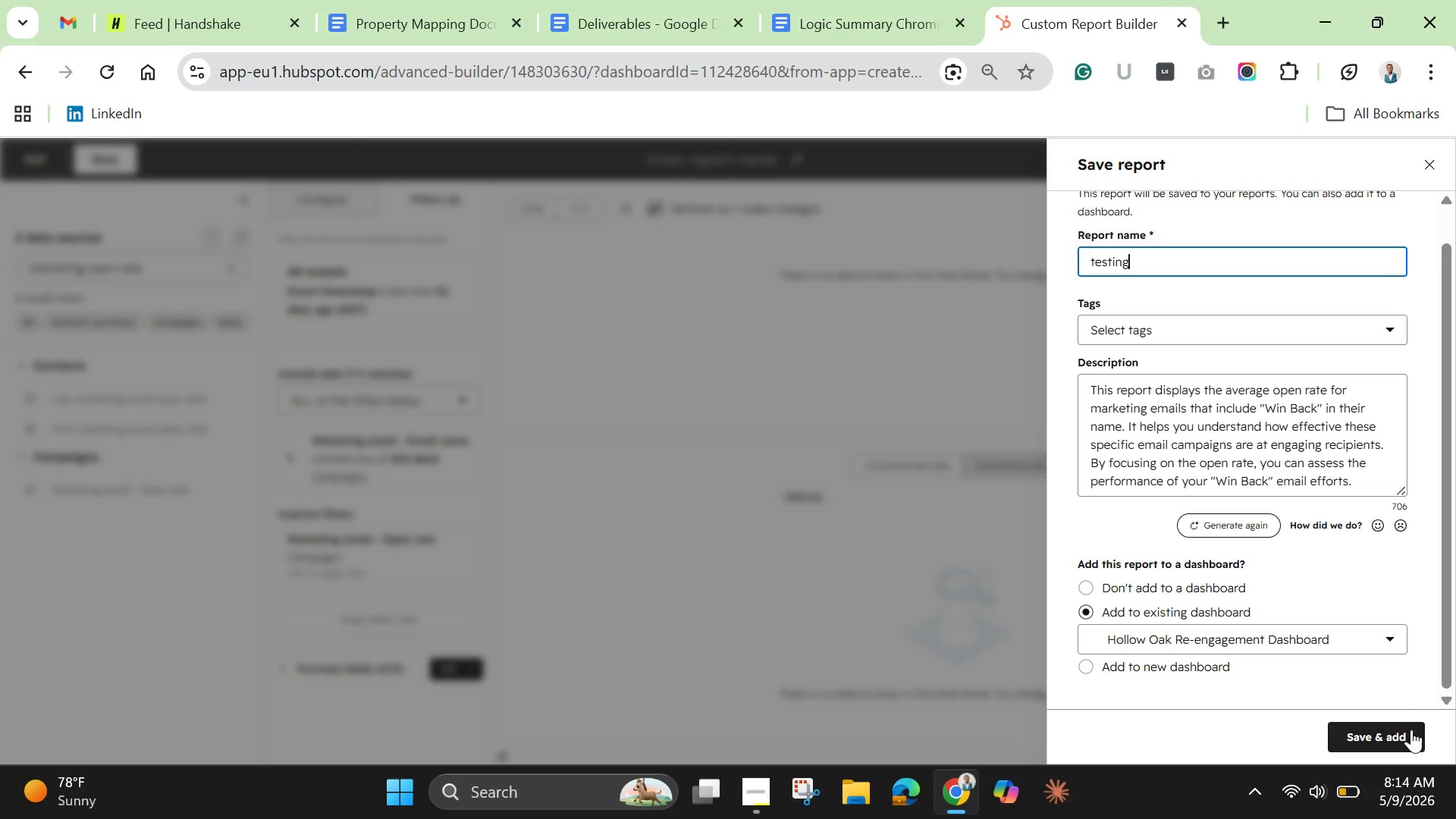 
left_click([1408, 733])
 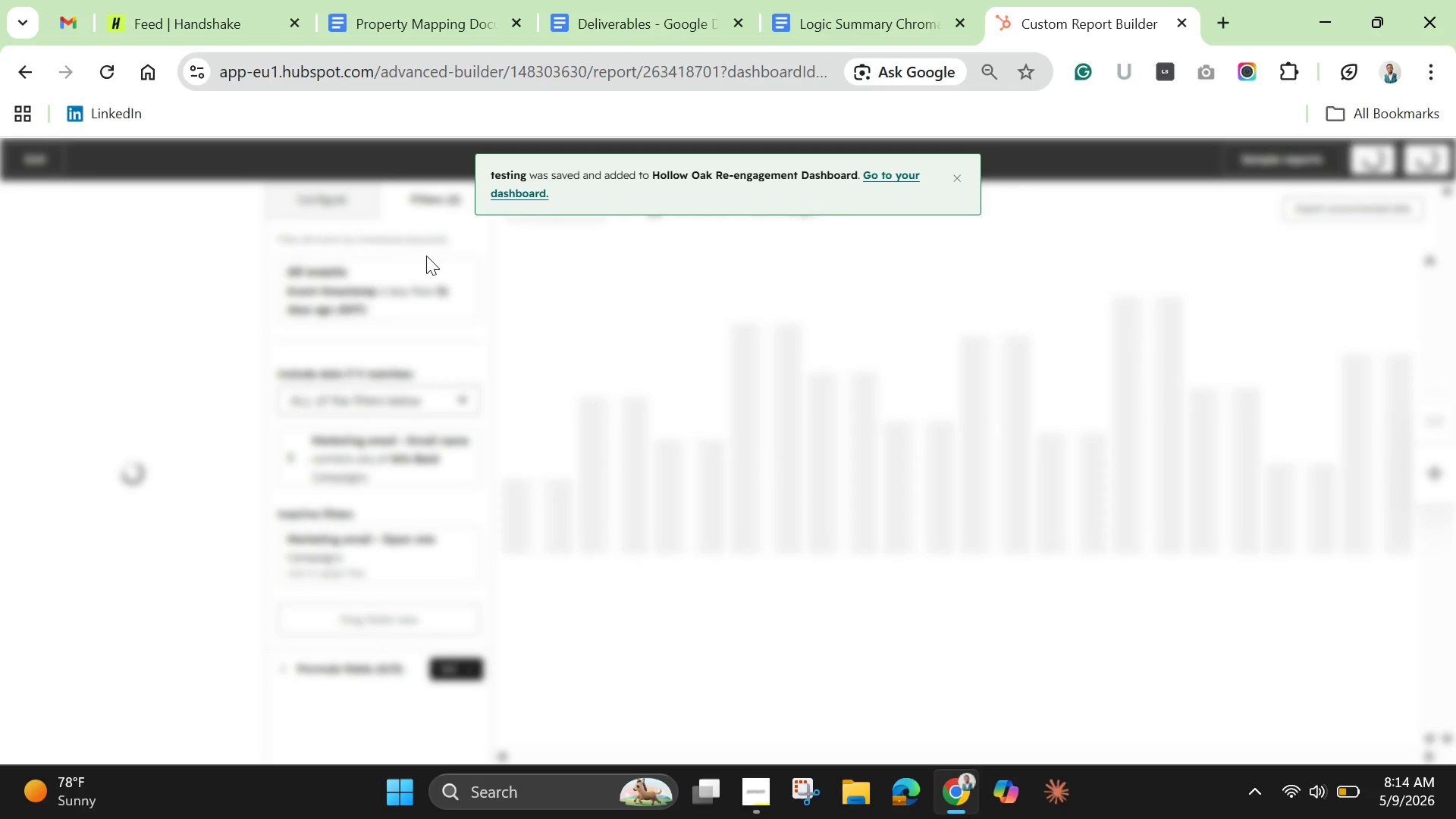 
mouse_move([357, 15])
 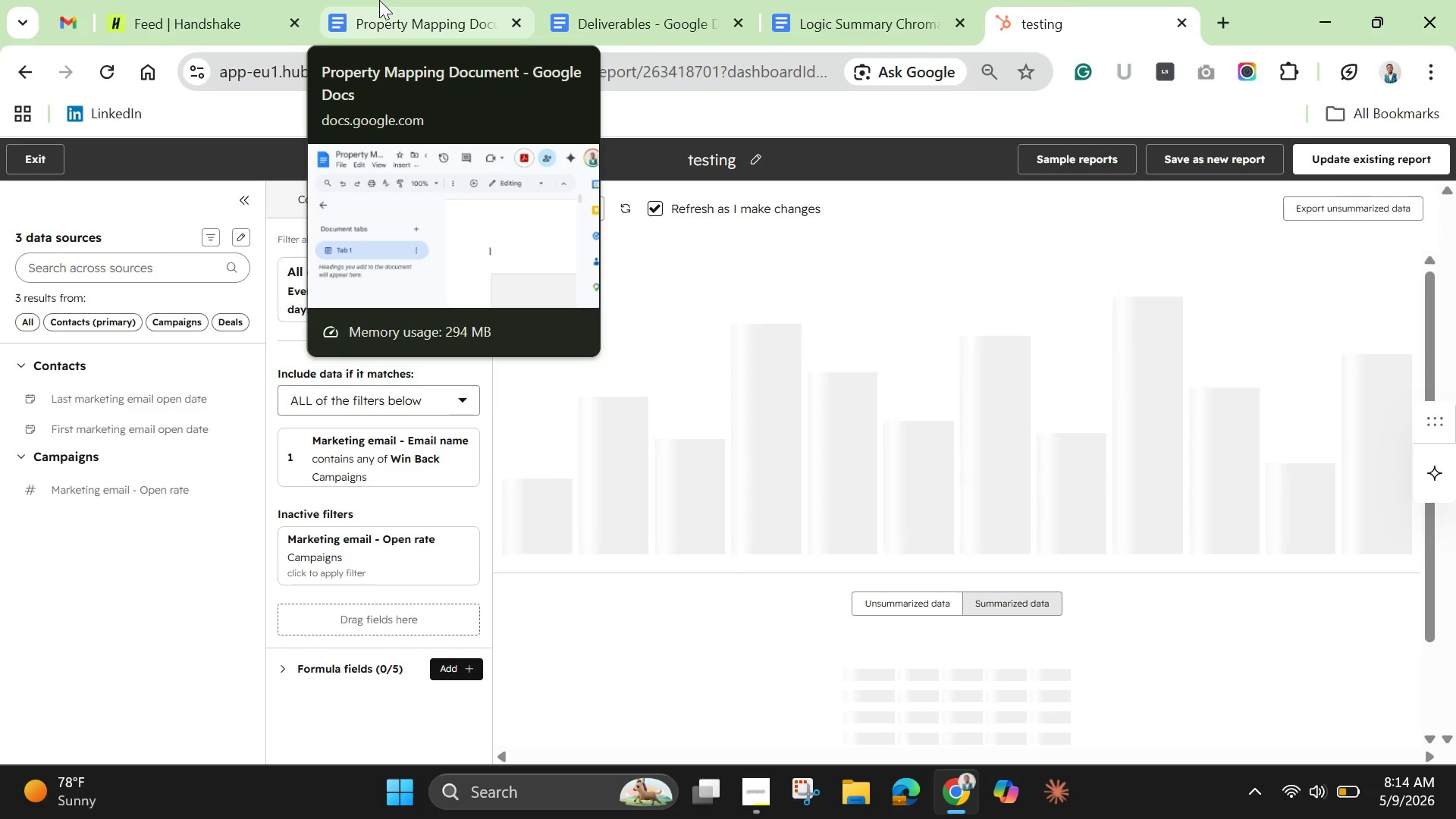 
wait(8.27)
 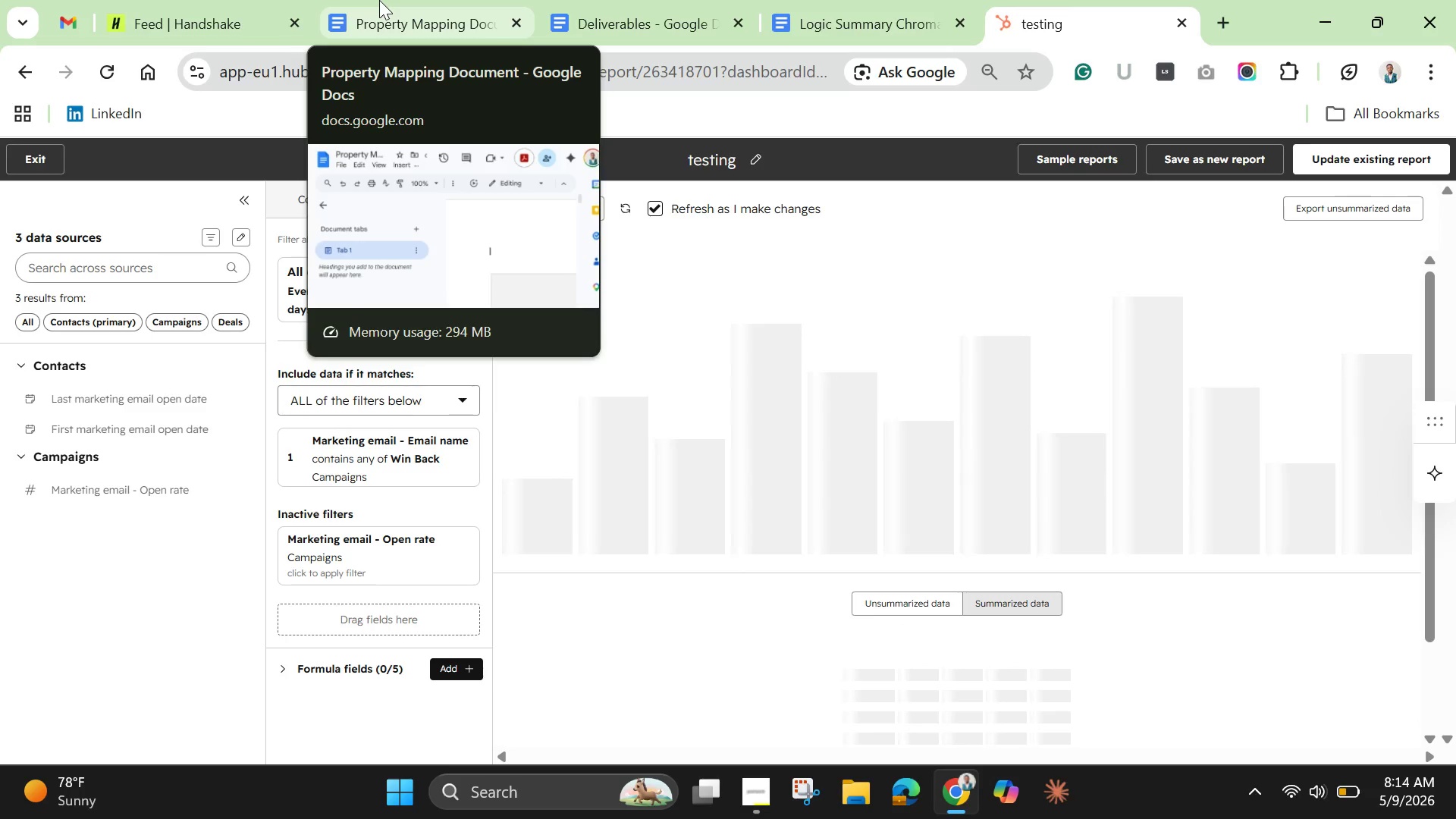 
left_click([50, 150])
 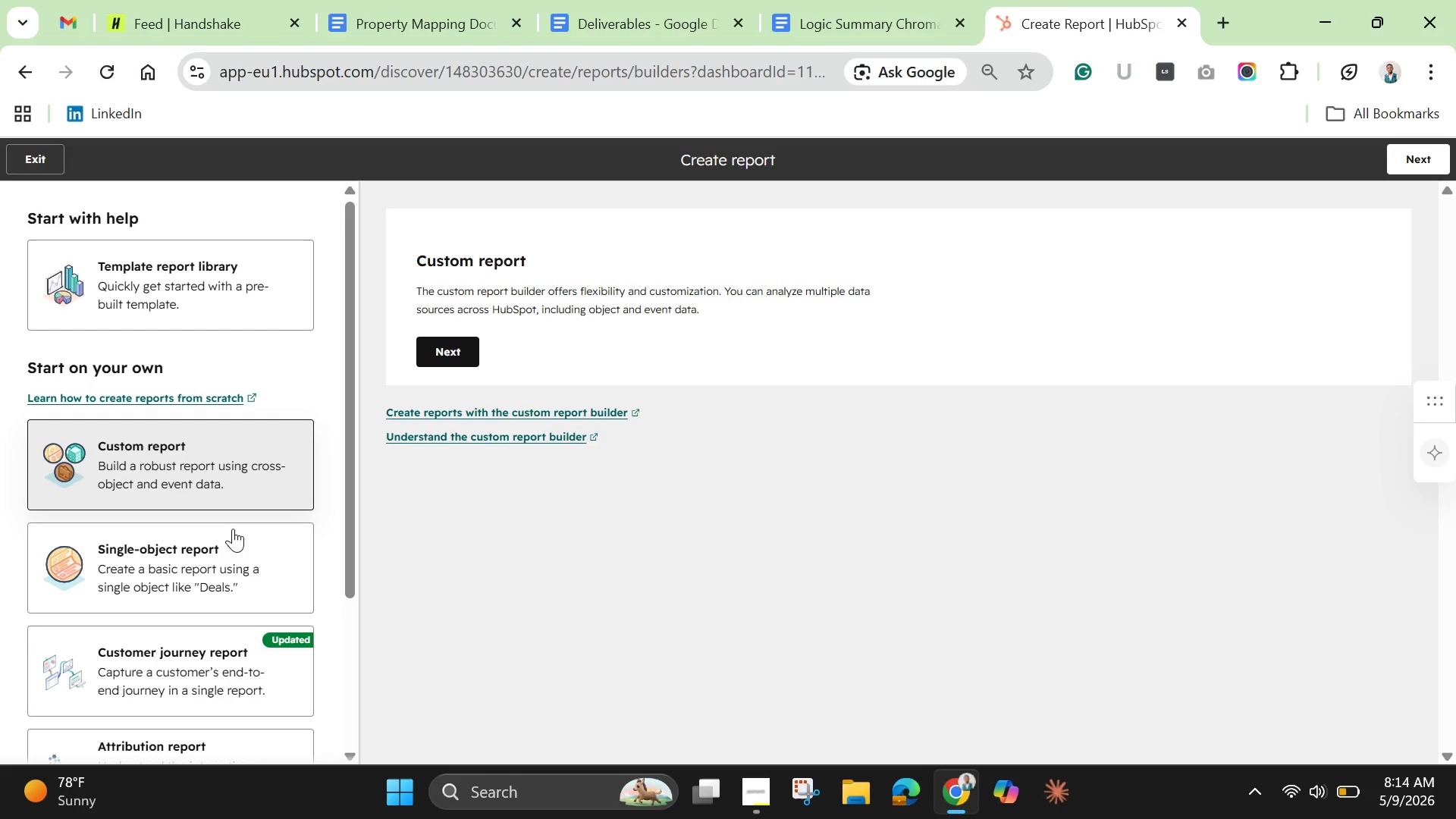 
wait(7.06)
 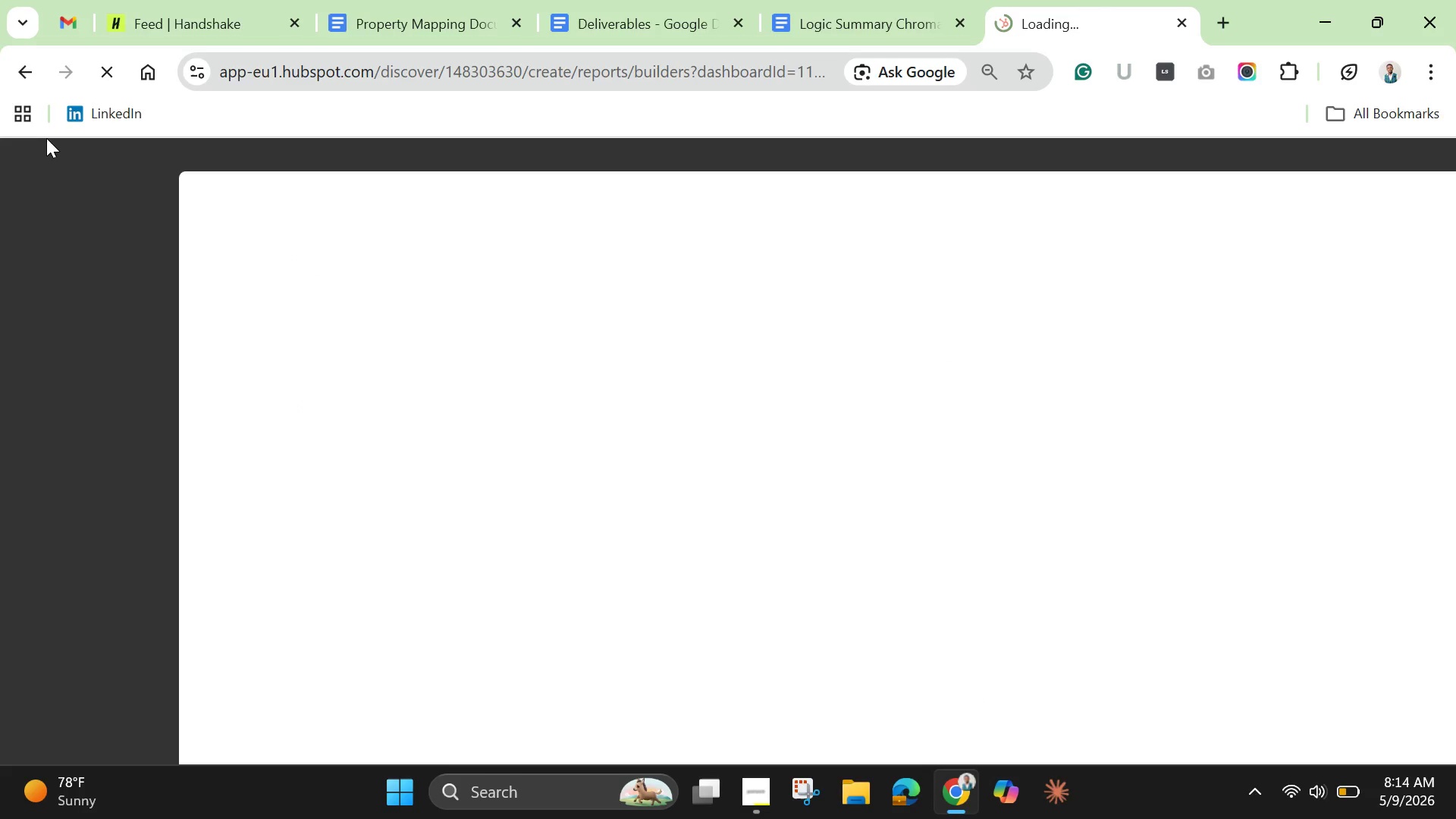 
scroll: coordinate [192, 428], scroll_direction: down, amount: 2.0
 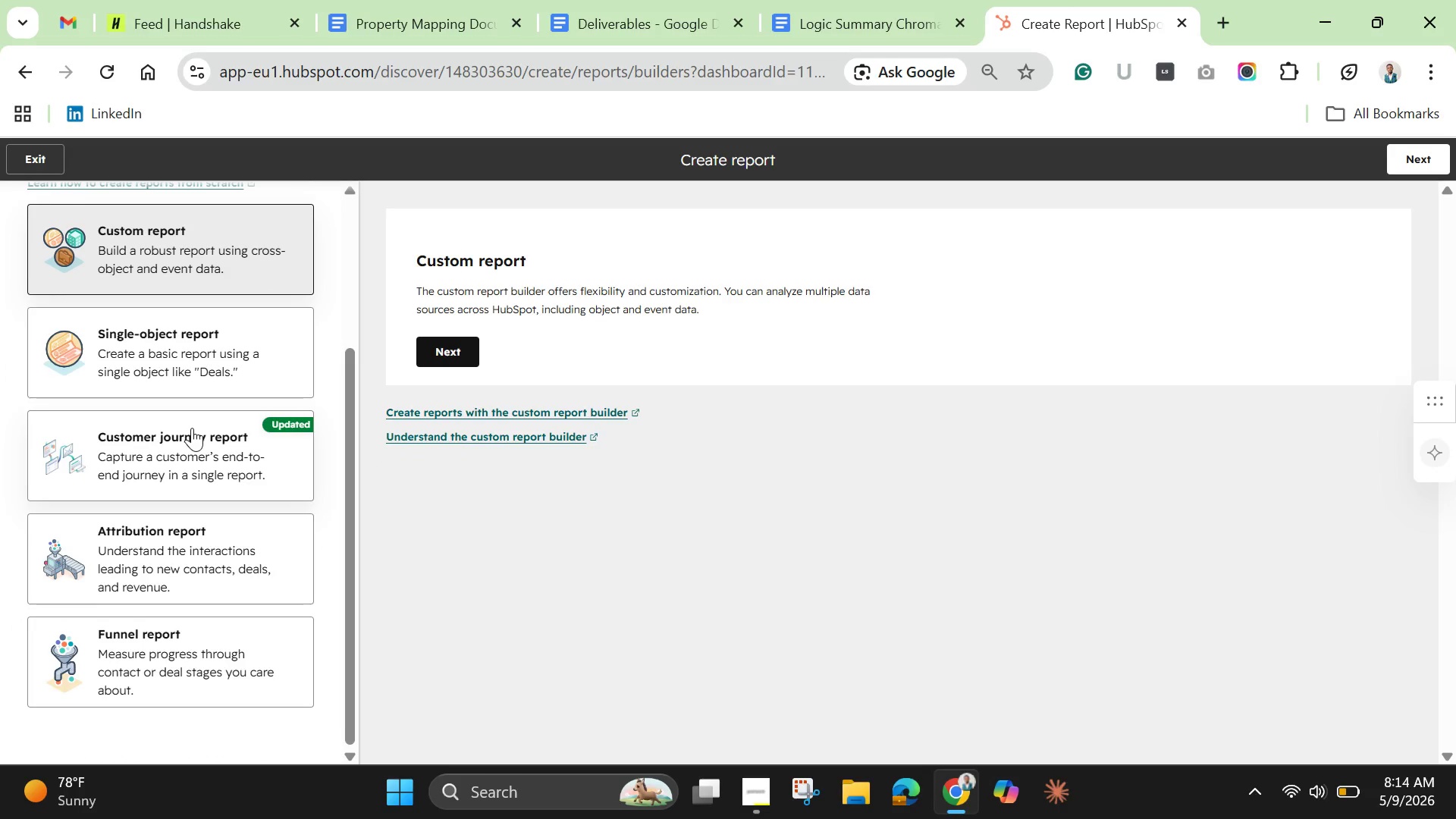 
scroll: coordinate [192, 428], scroll_direction: up, amount: 2.0
 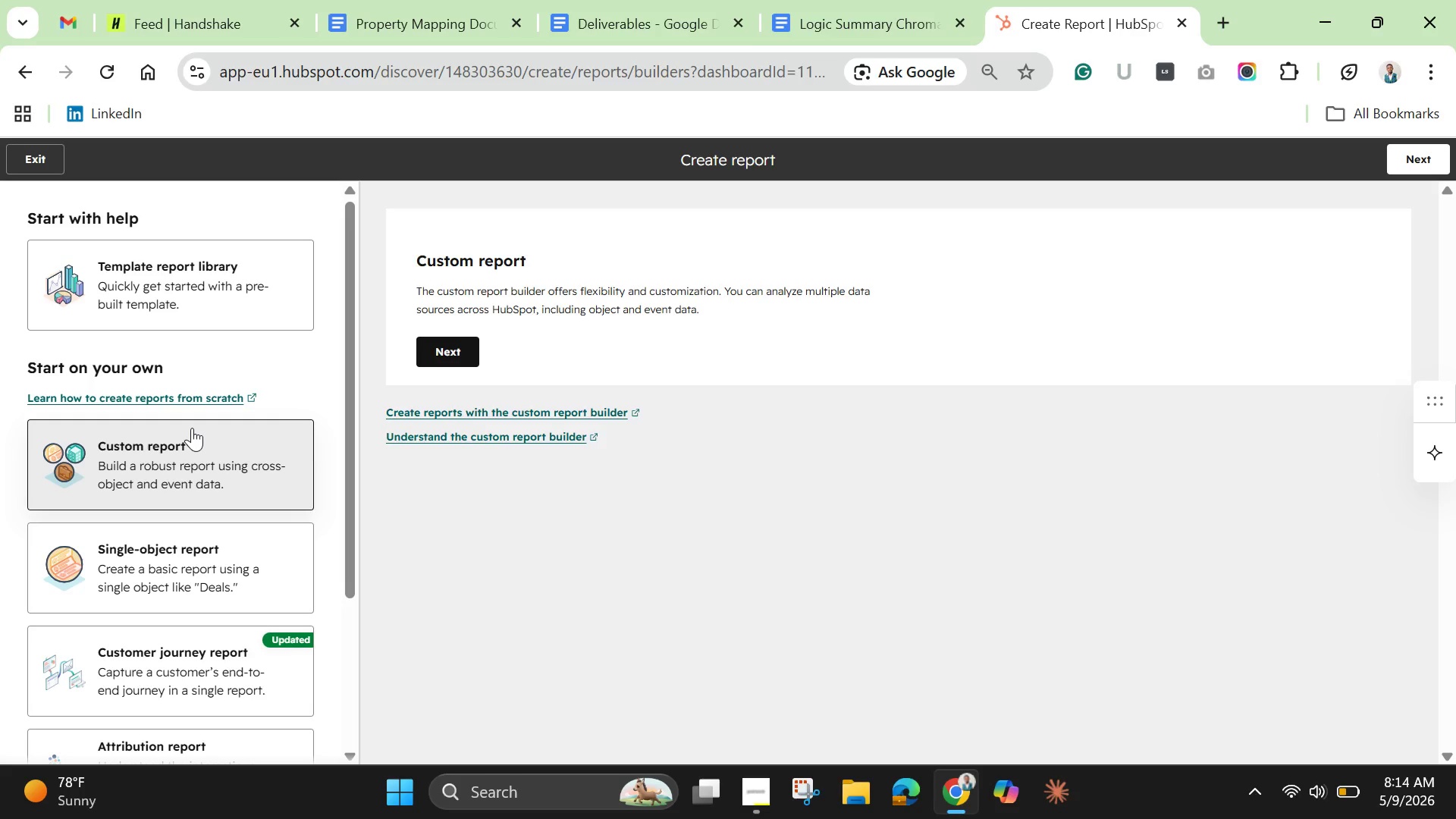 
scroll: coordinate [192, 428], scroll_direction: down, amount: 4.0
 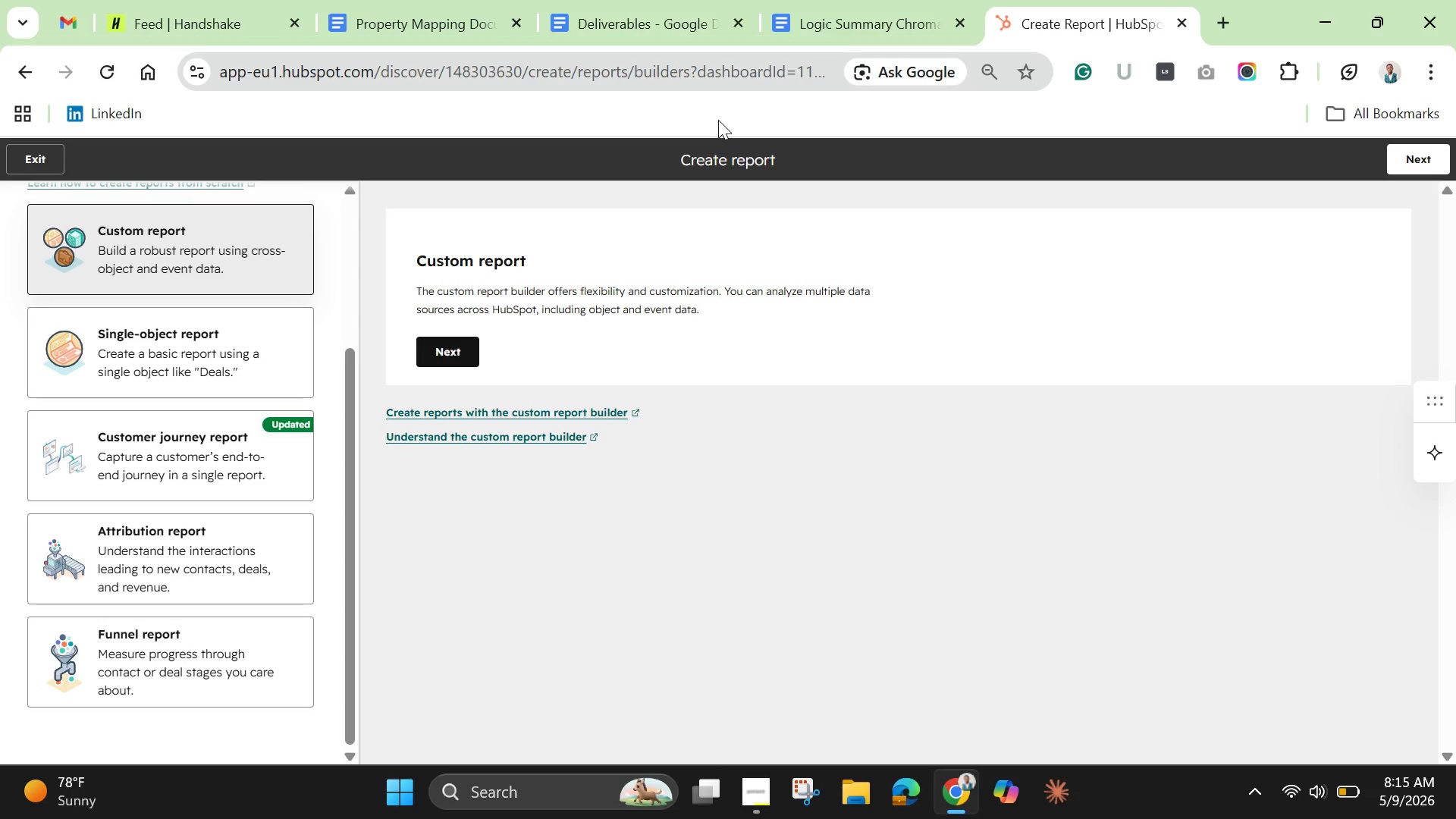 
wait(30.52)
 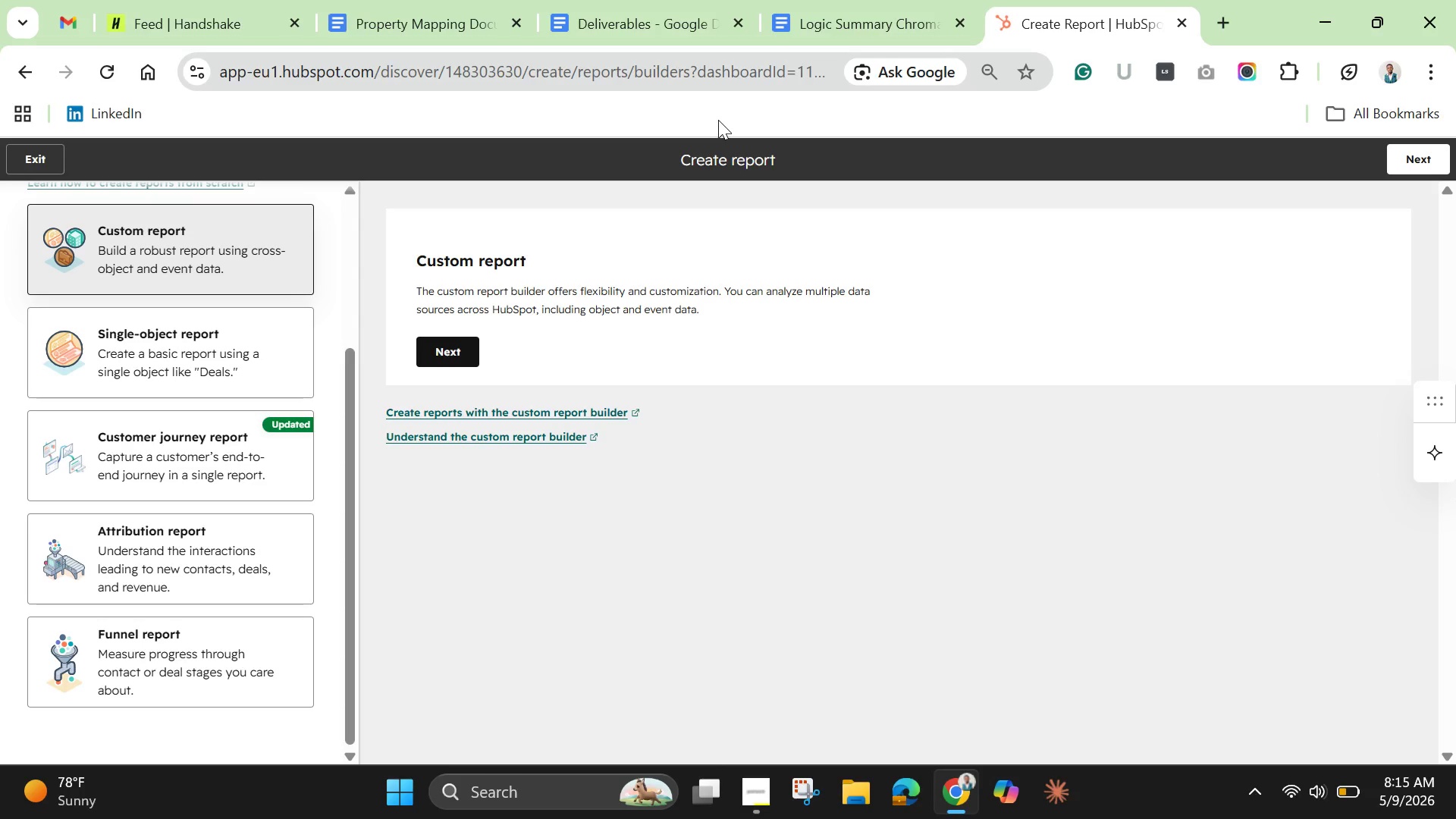 
left_click_drag(start_coordinate=[349, 511], to_coordinate=[326, 407])
 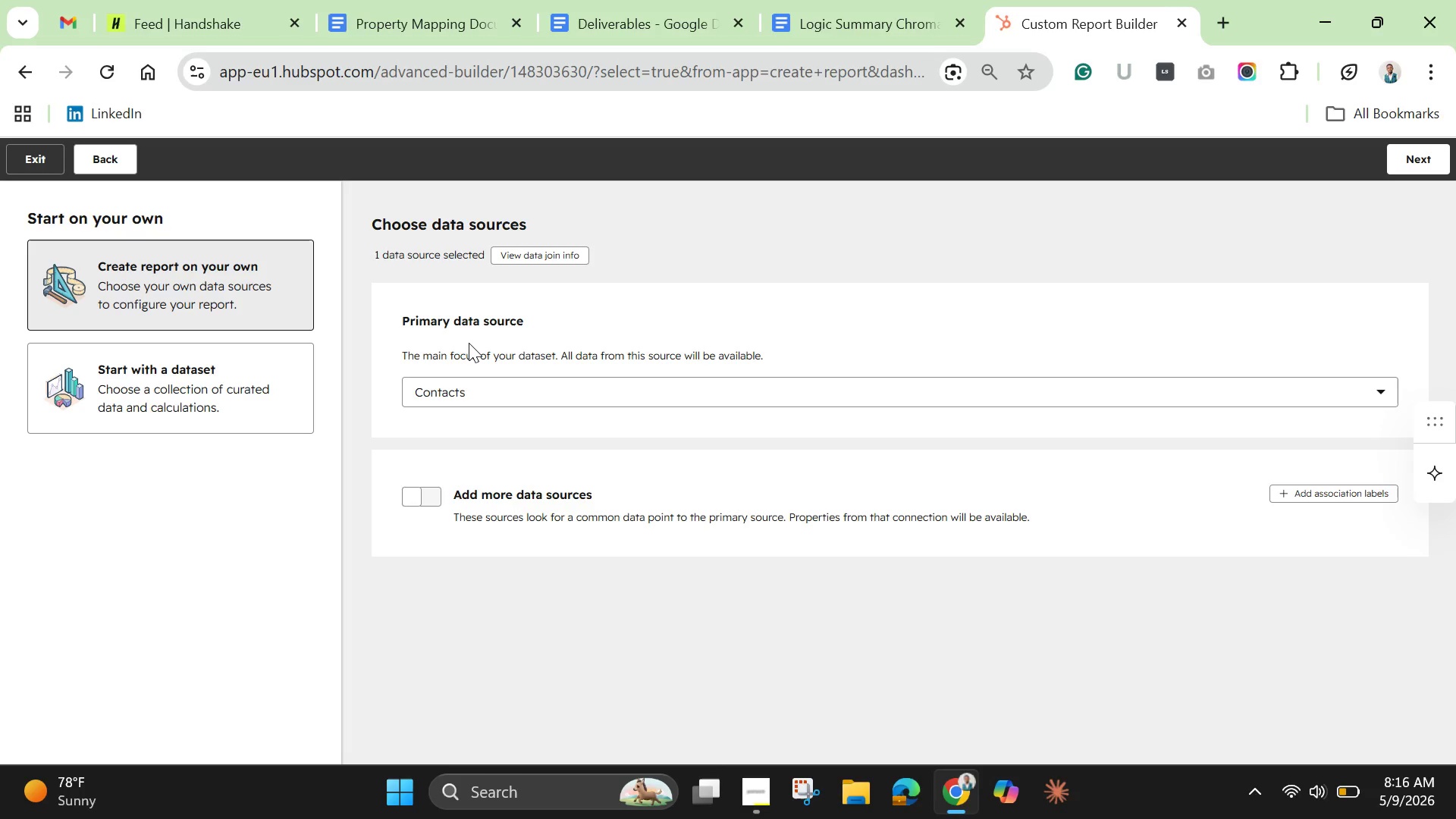 
wait(60.23)
 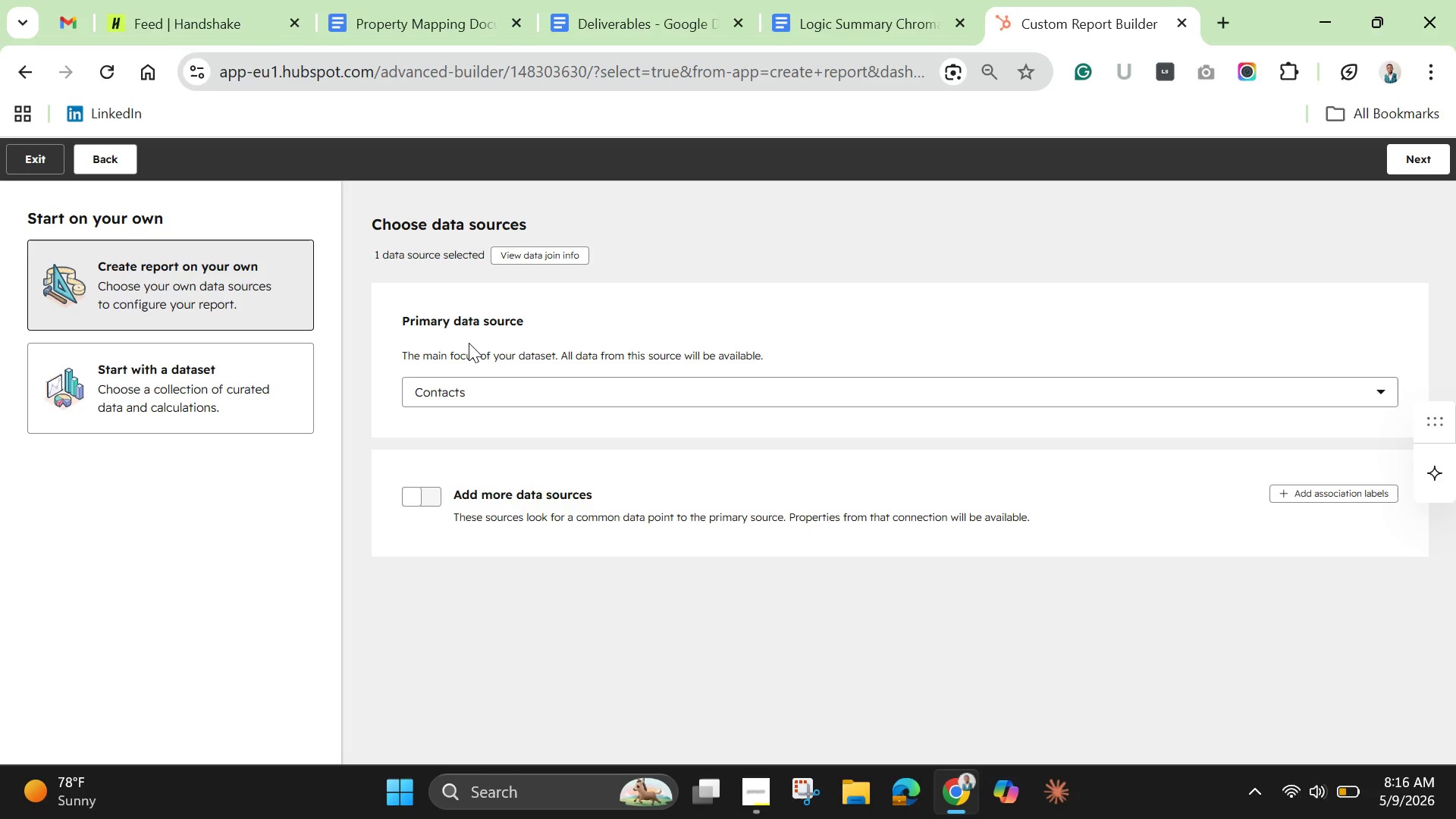 
left_click([178, 401])
 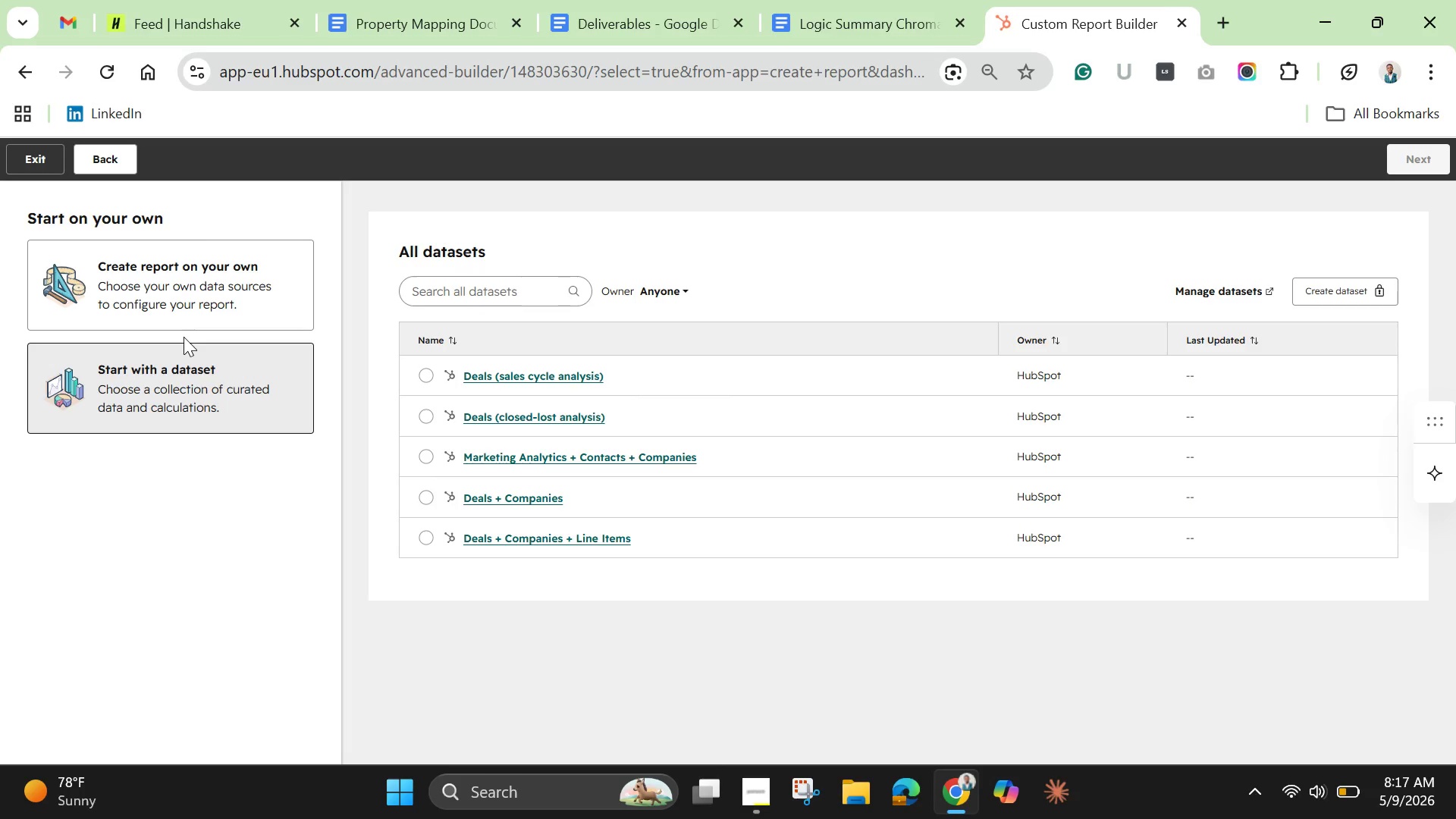 
wait(68.89)
 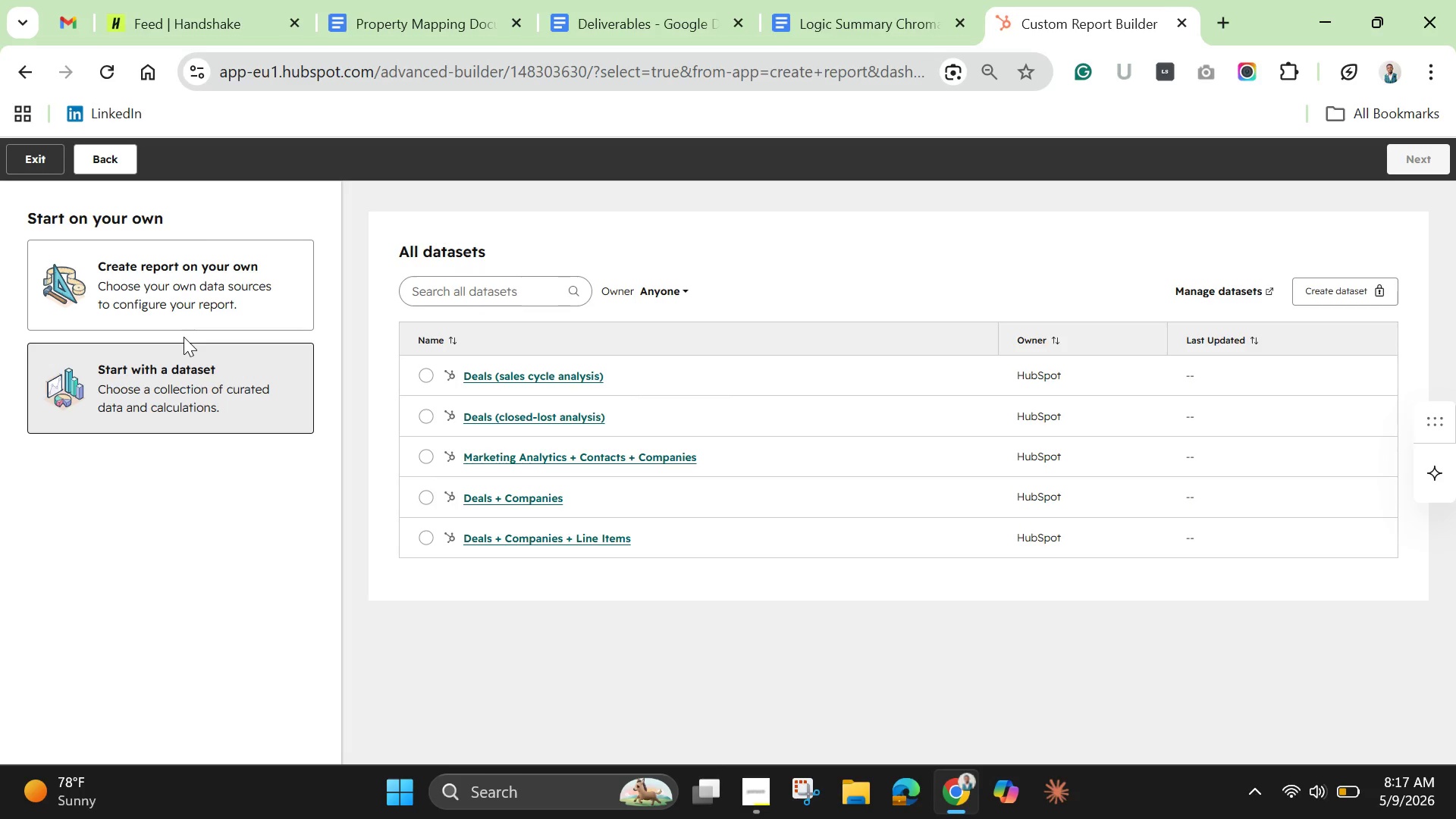 
left_click([33, 162])
 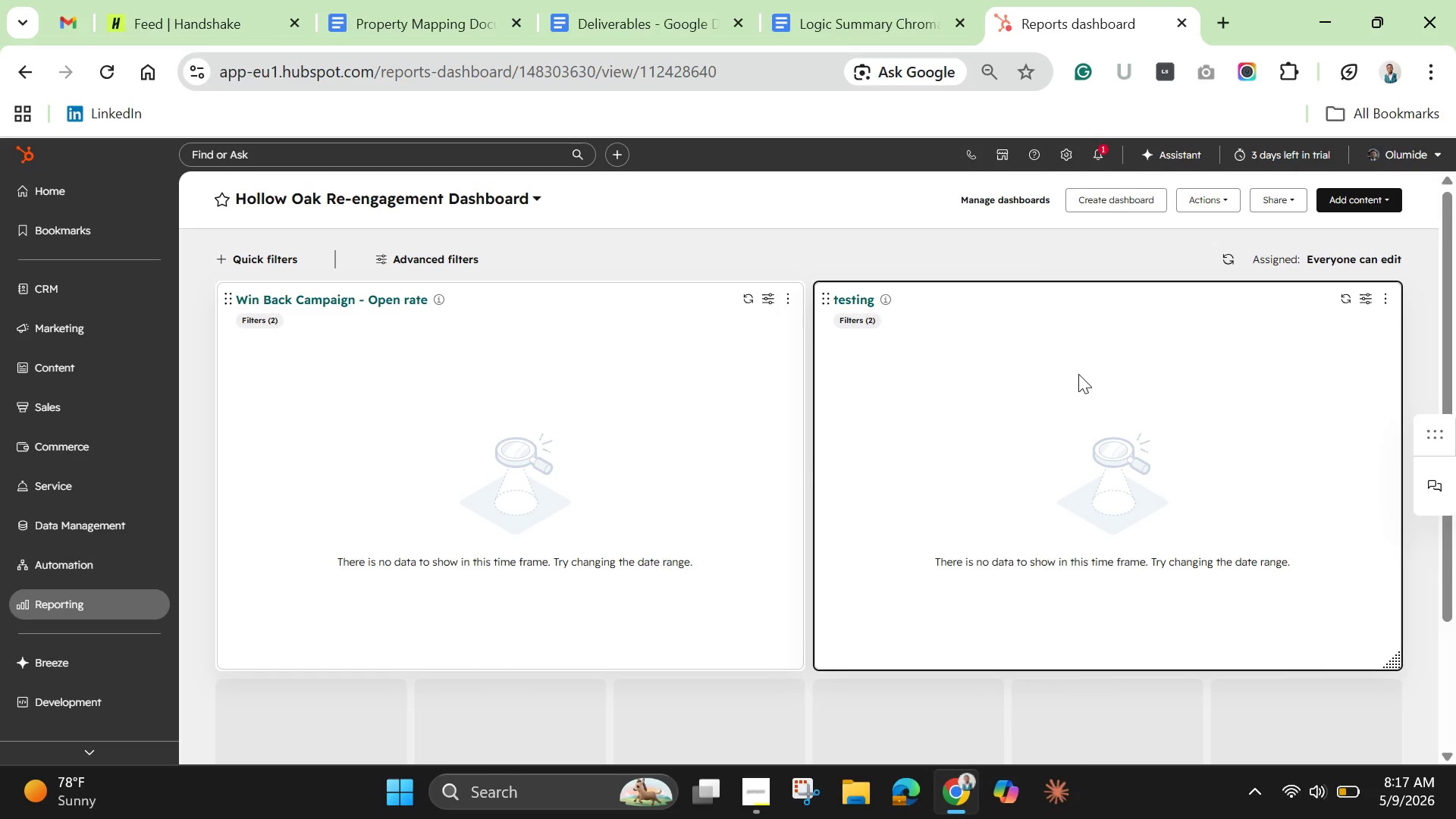 
wait(24.8)
 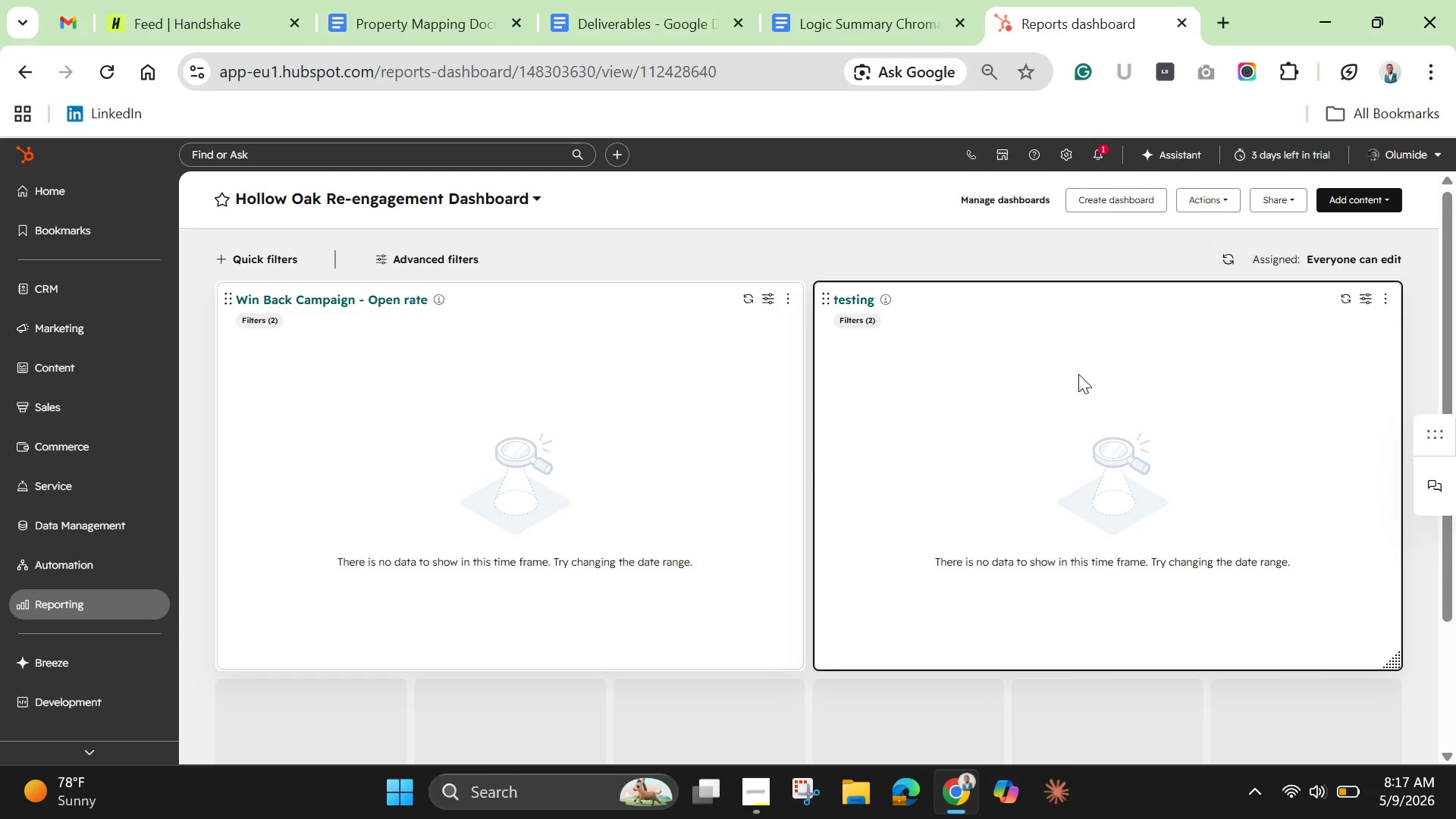 
left_click([1078, 374])
 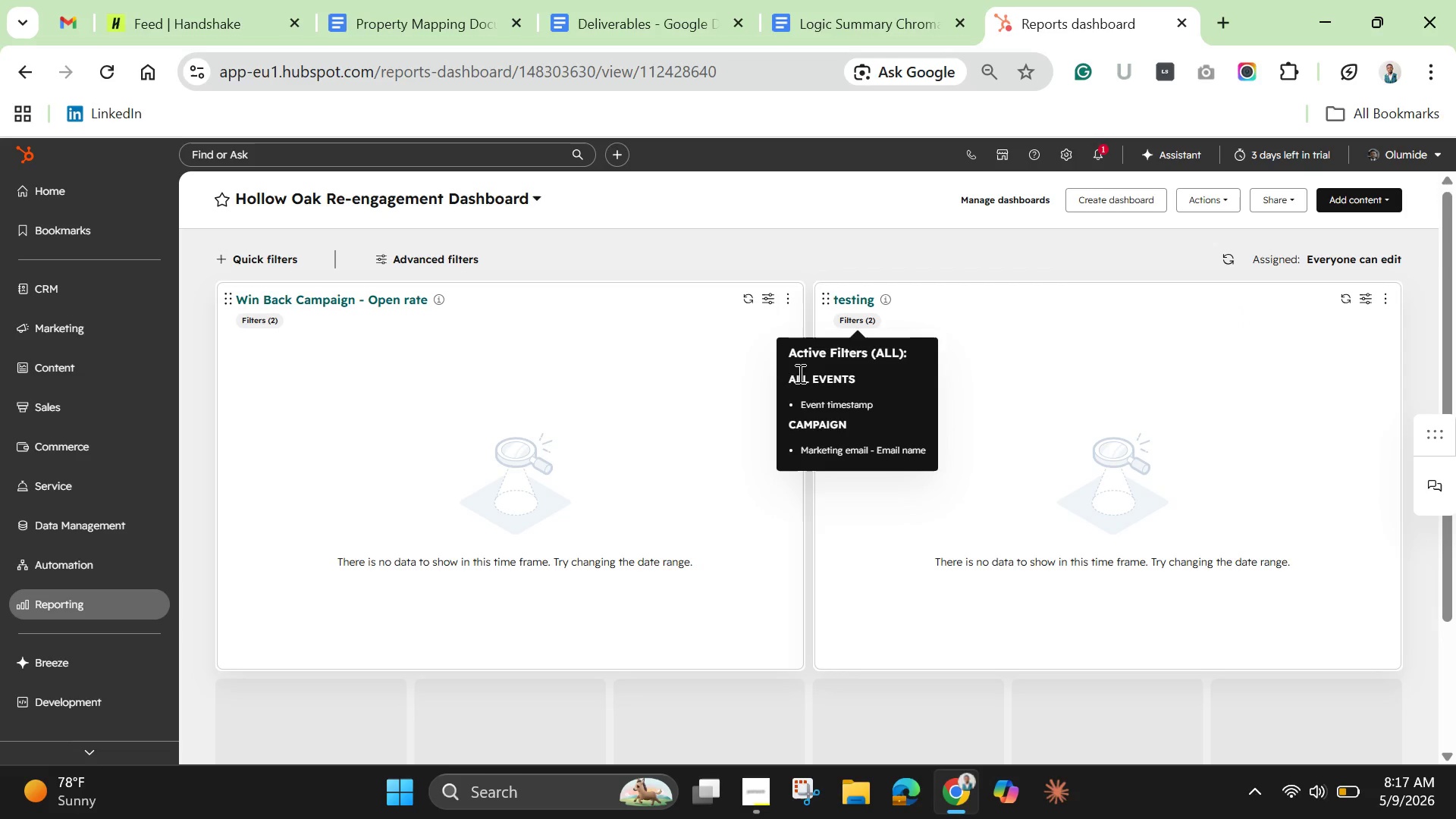 
wait(8.91)
 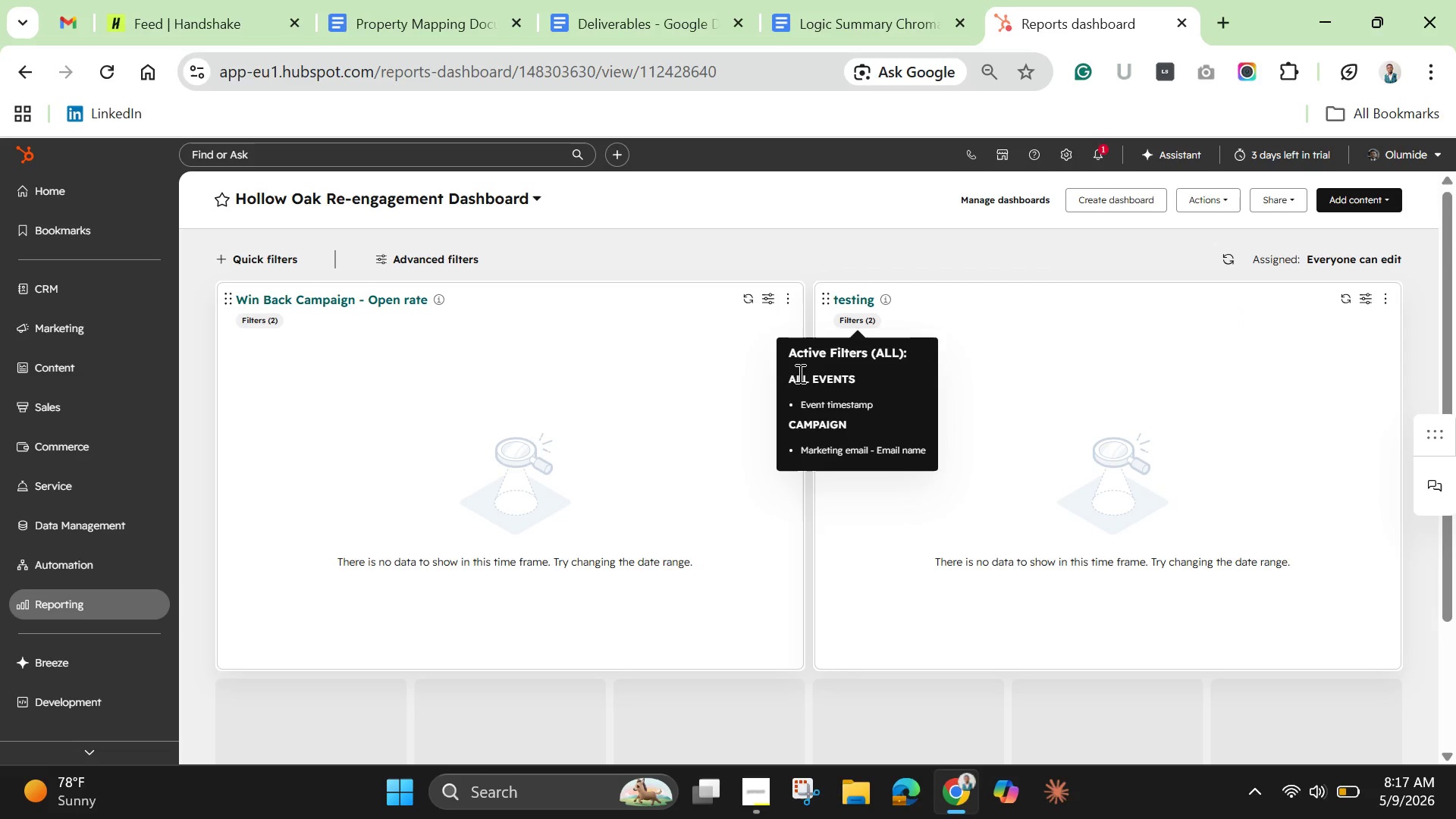 
left_click([861, 298])
 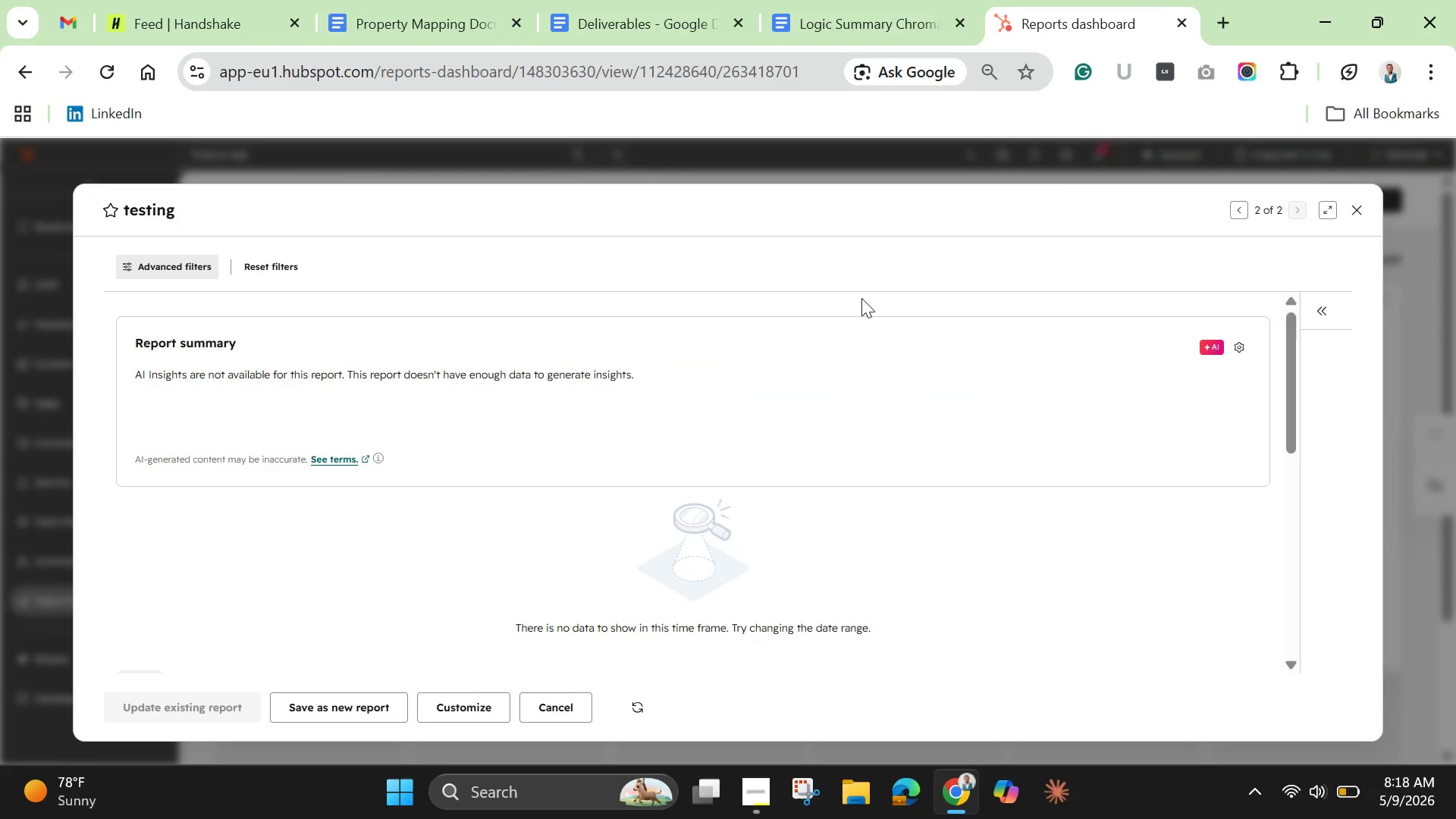 
wait(25.2)
 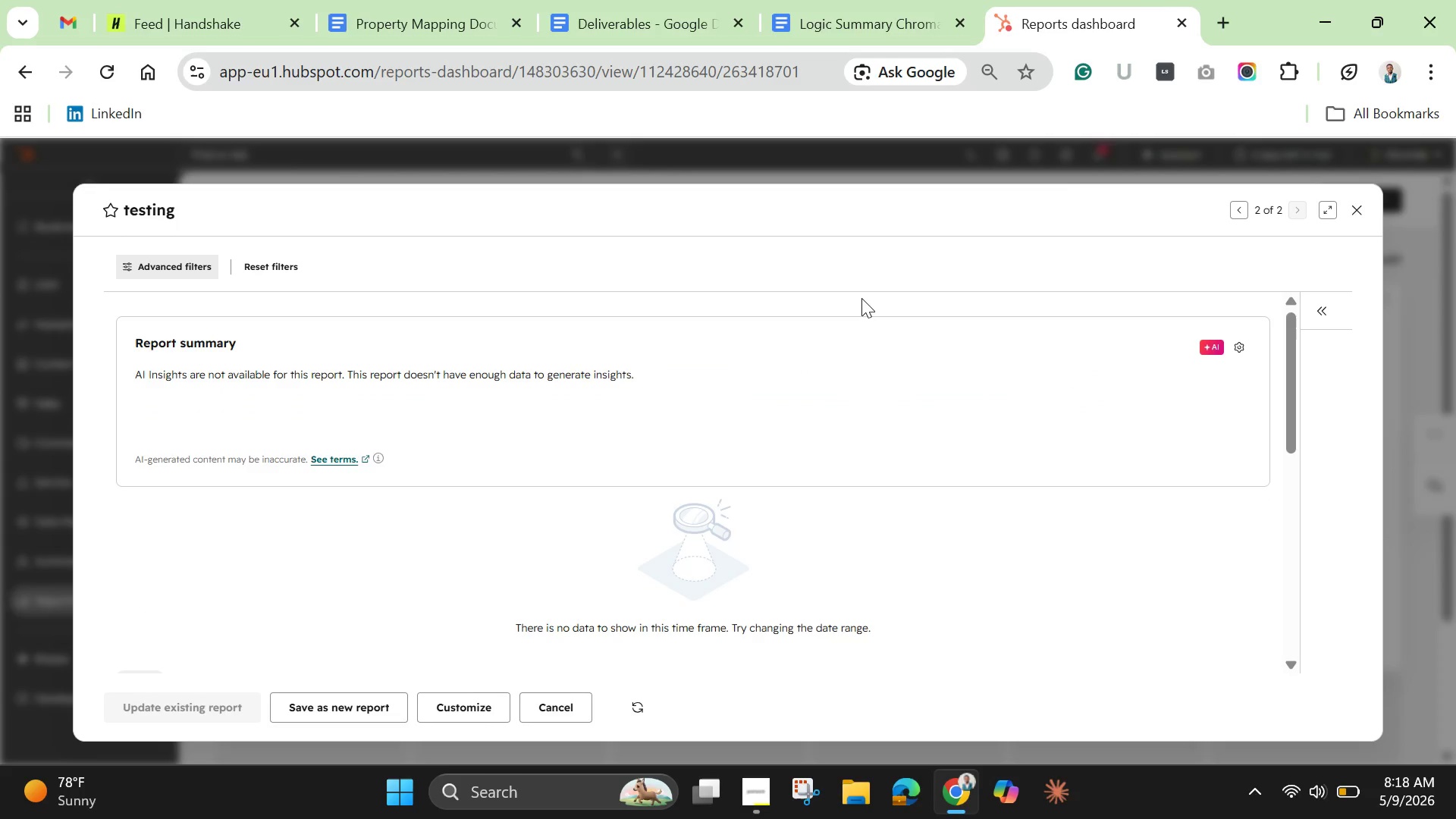 
left_click([1238, 207])
 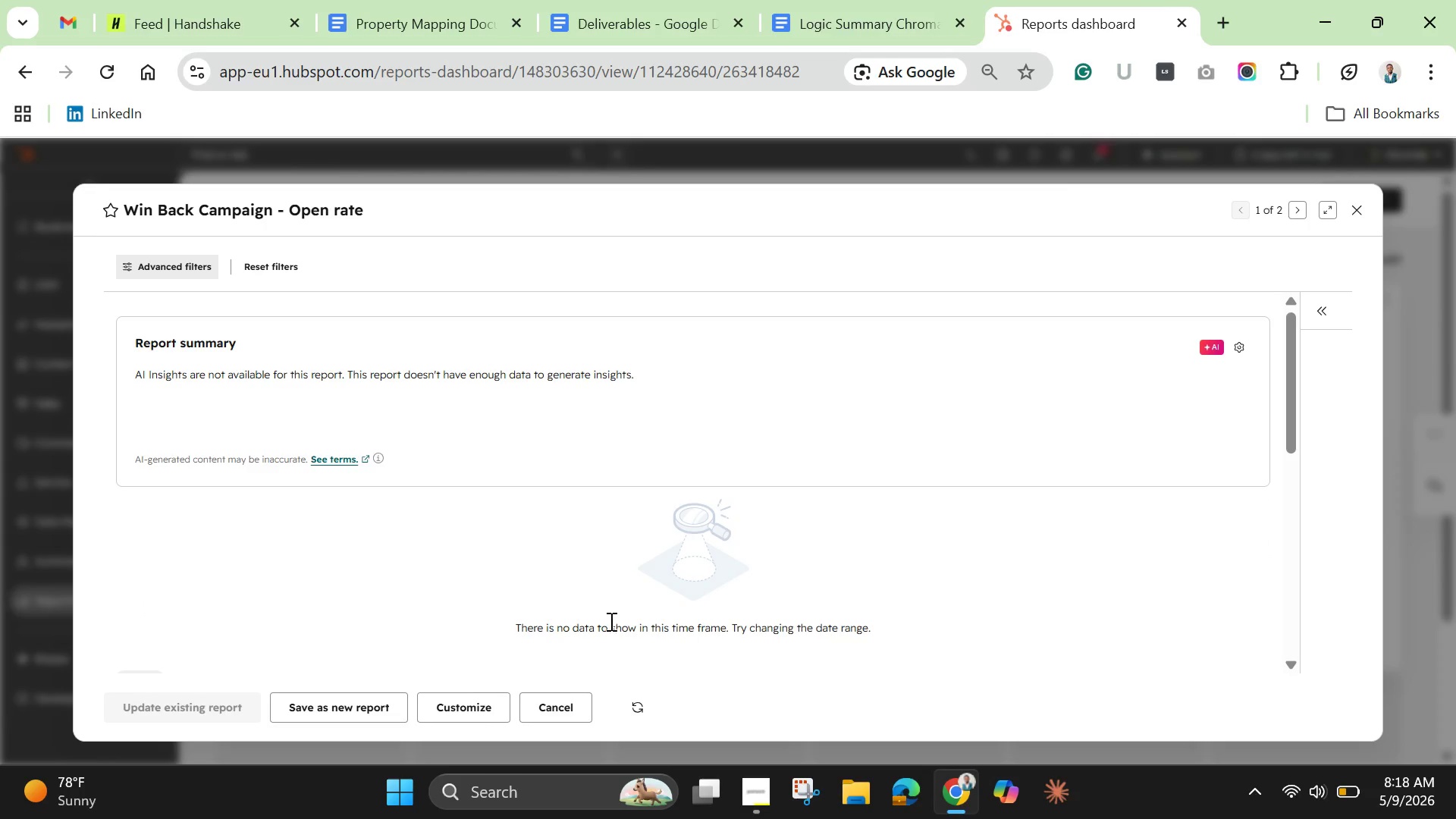 
wait(18.45)
 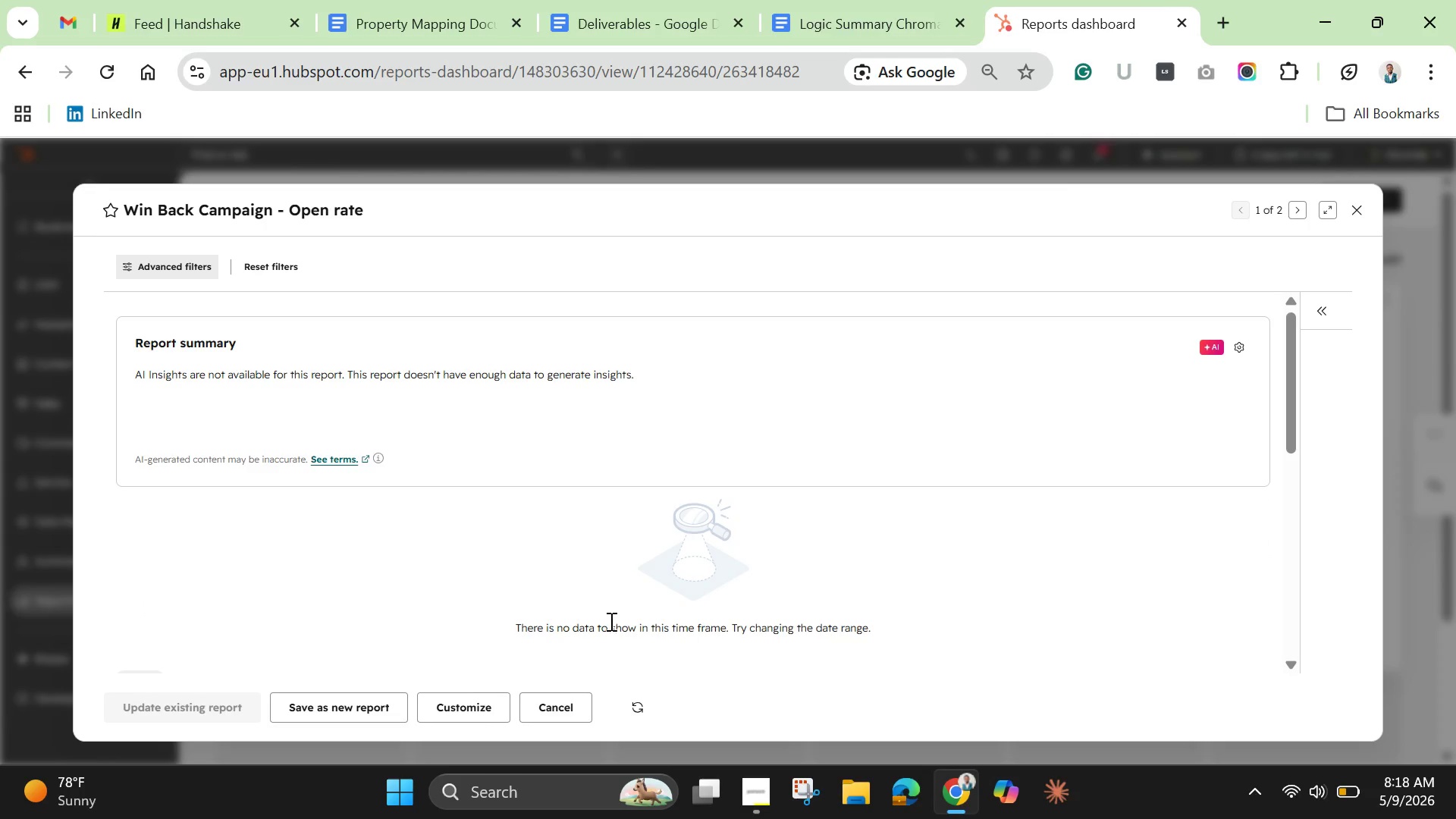 
left_click([457, 710])
 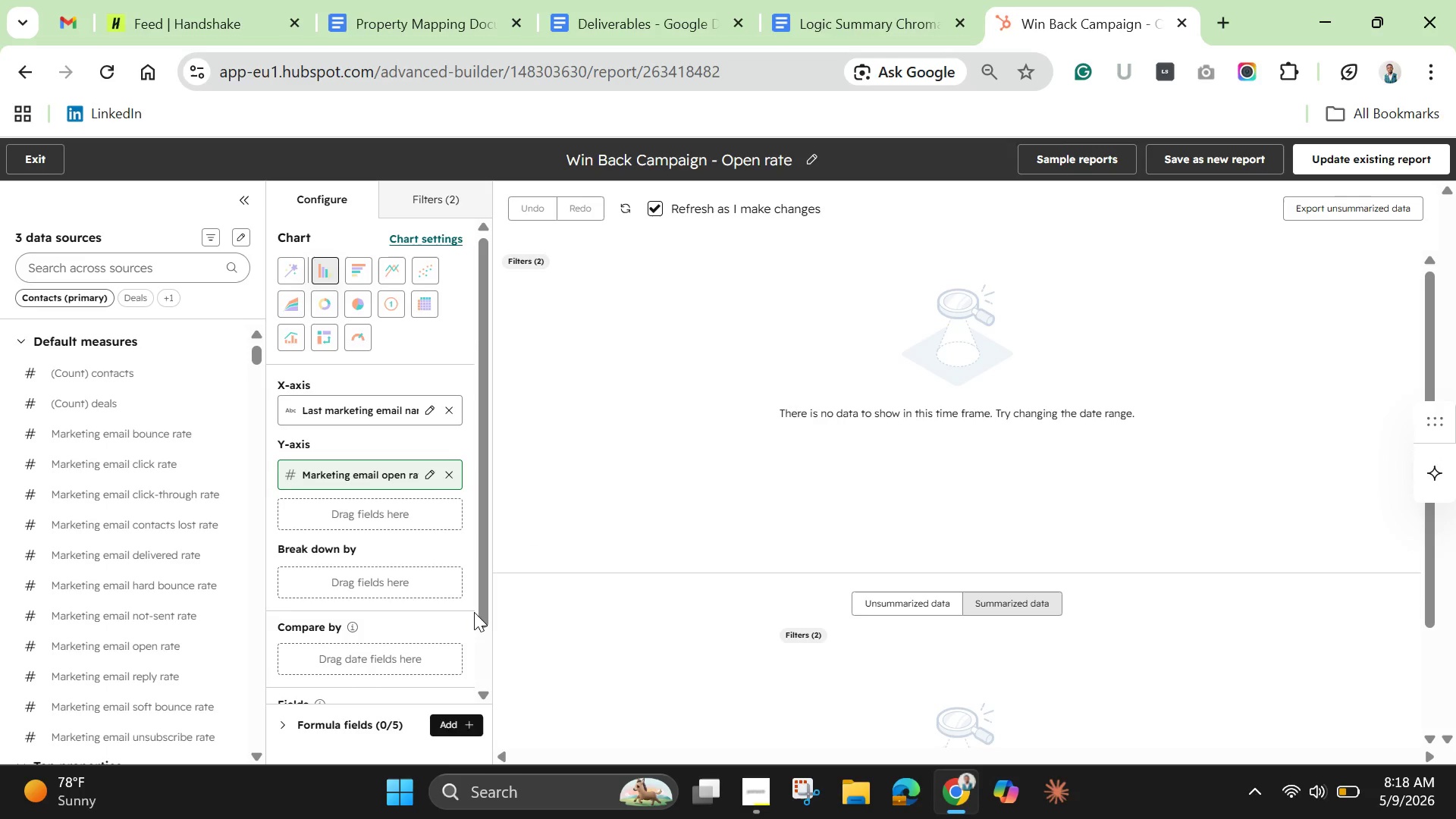 
wait(21.34)
 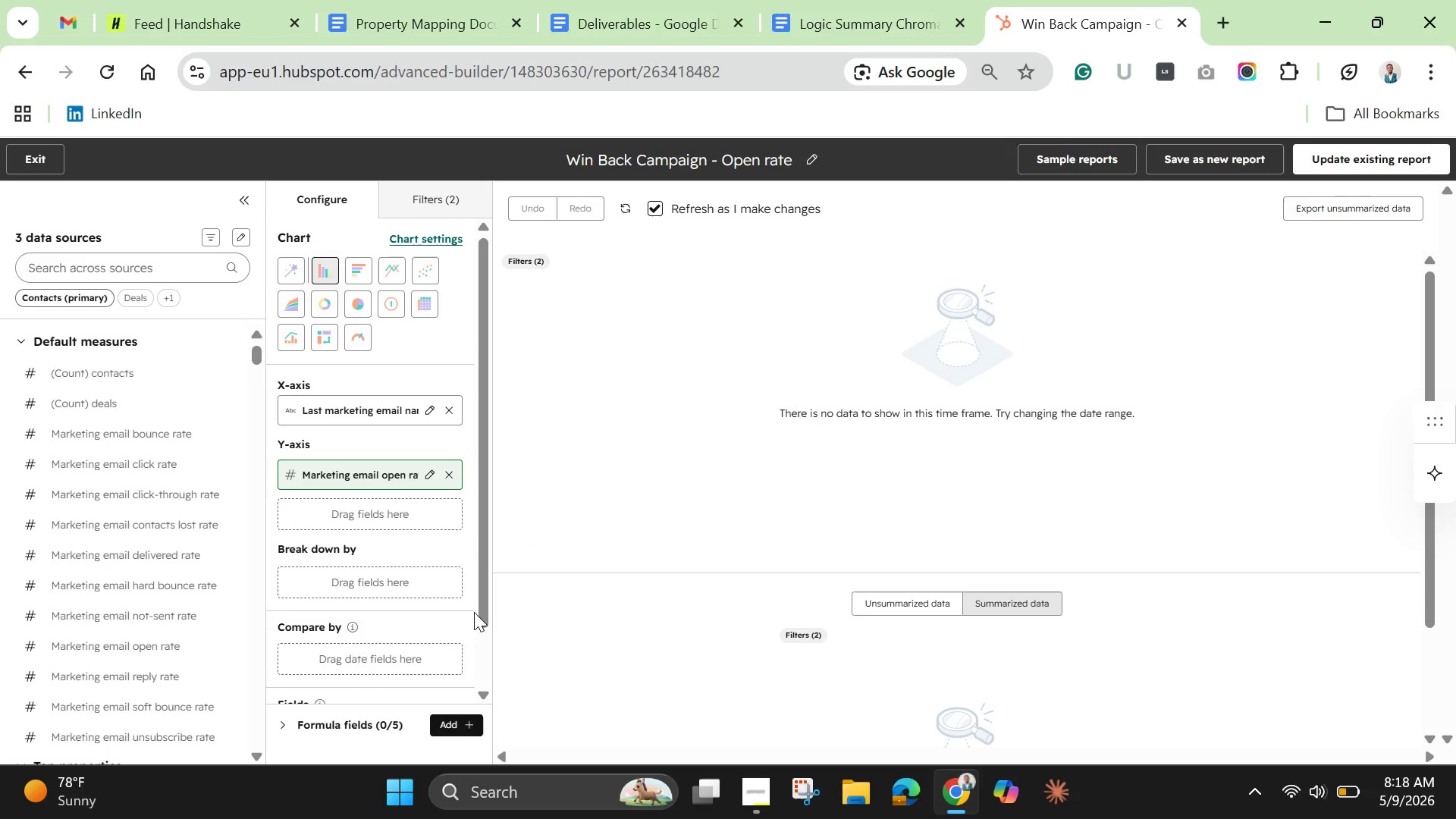 
left_click([446, 402])
 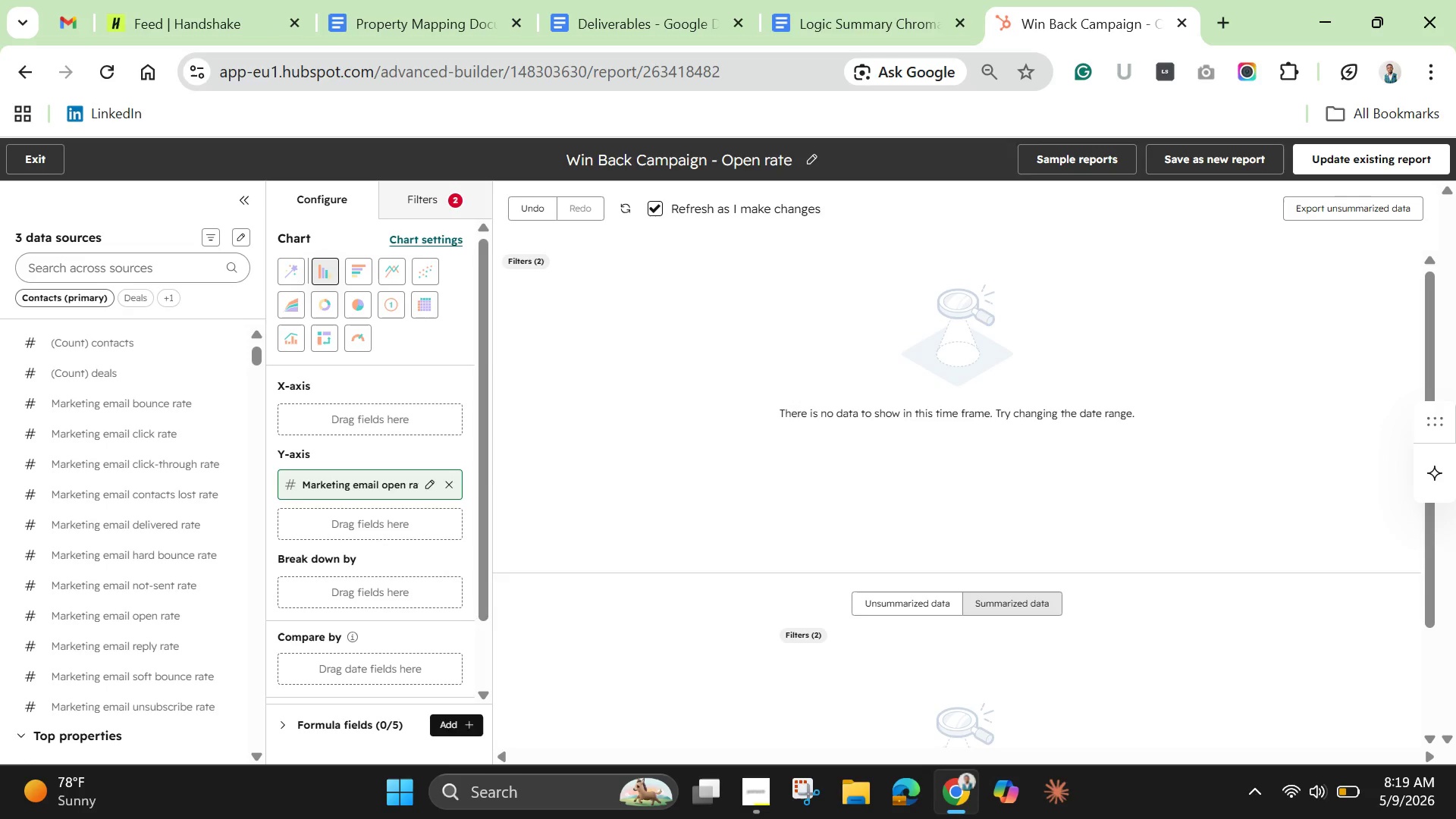 
wait(47.19)
 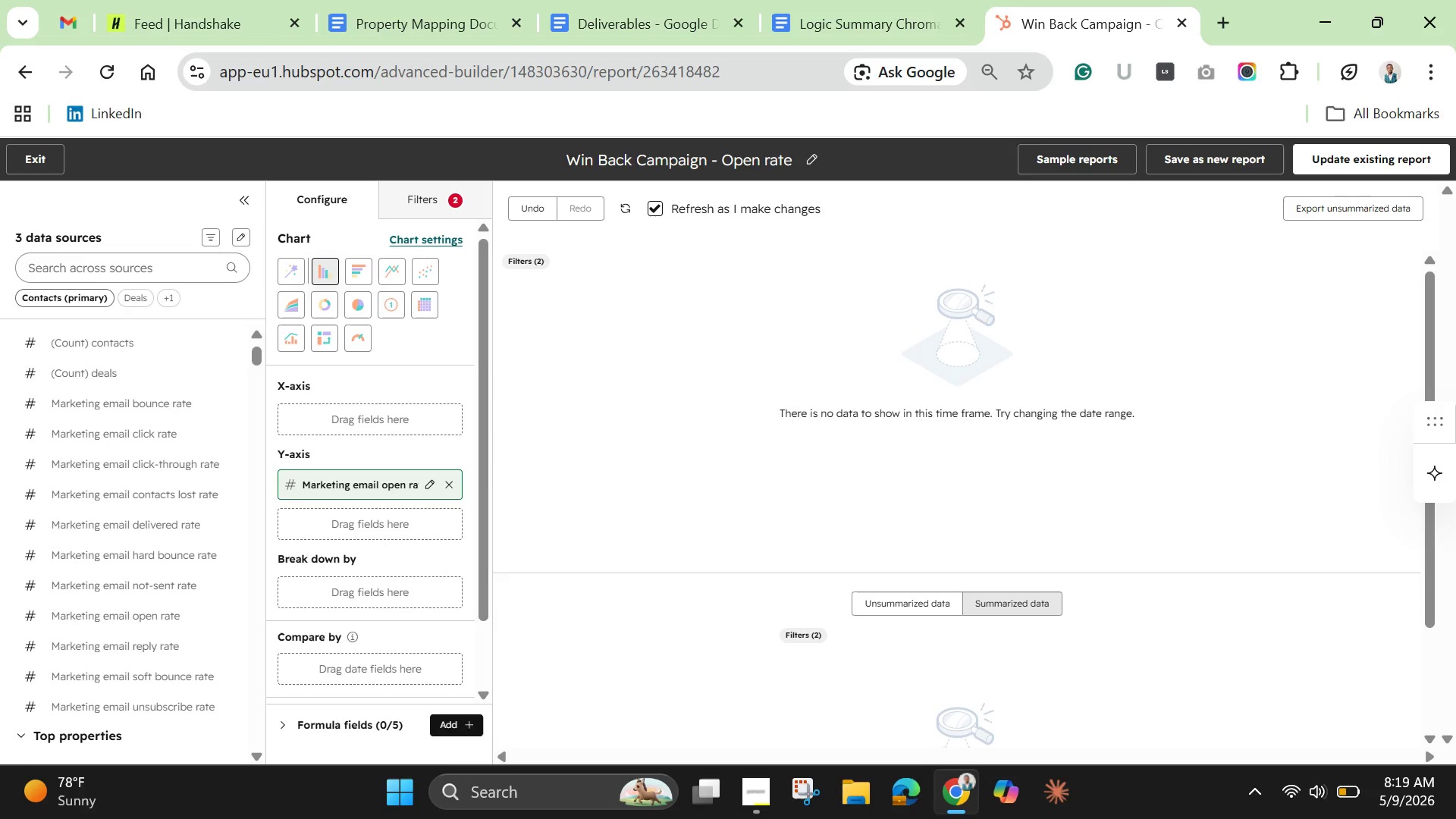 
type(email name)
 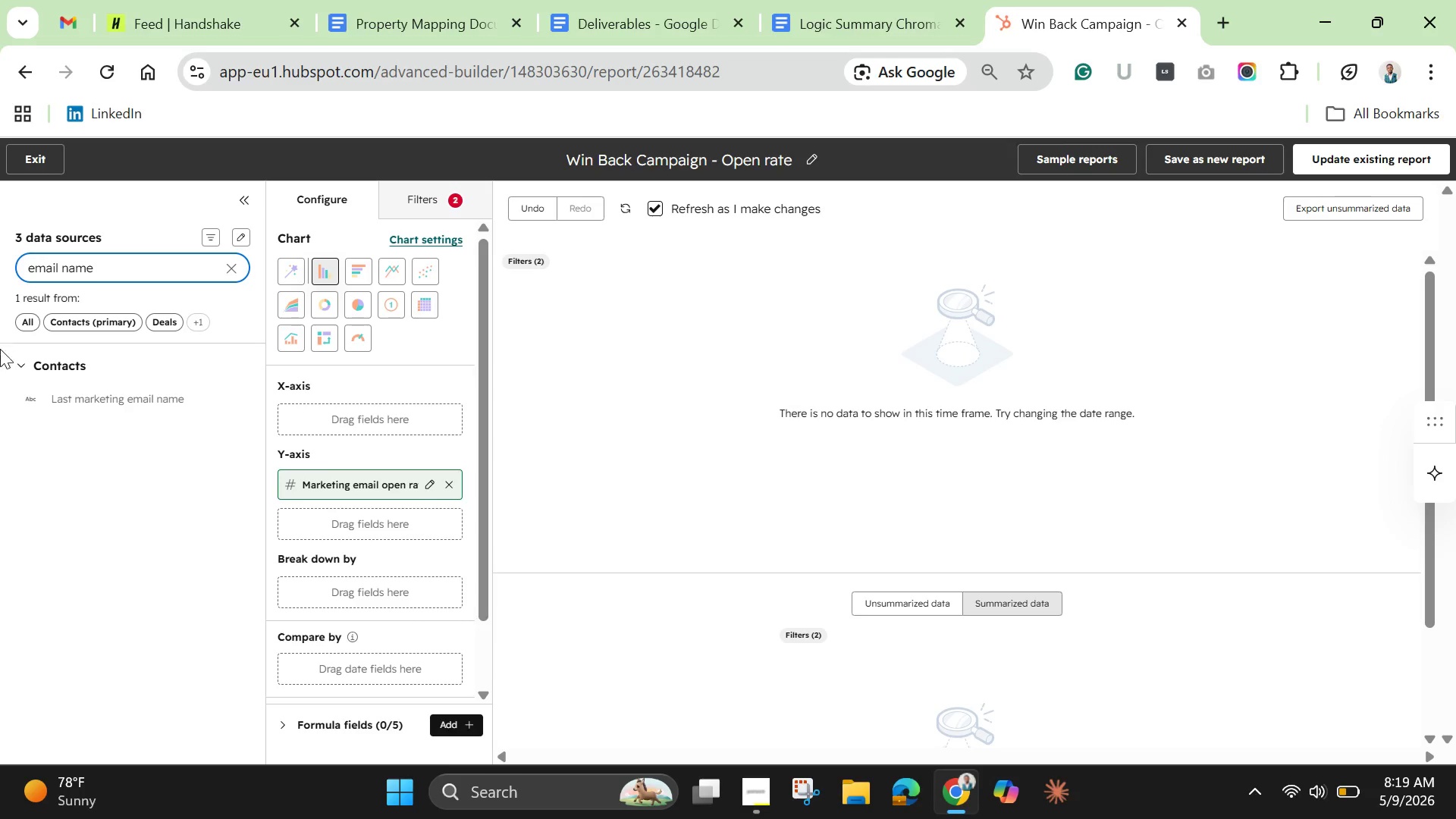 
wait(6.88)
 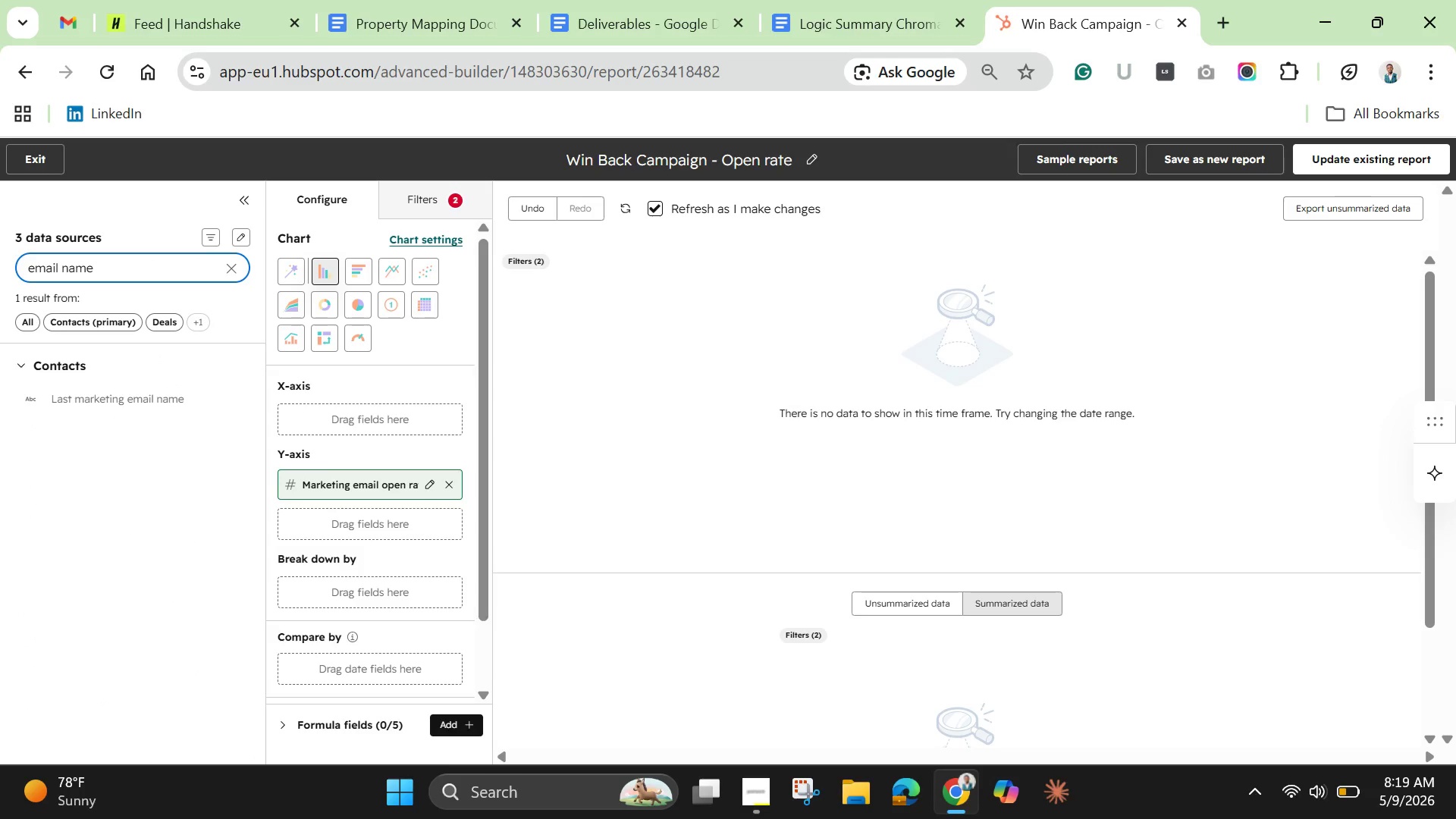 
left_click([39, 155])
 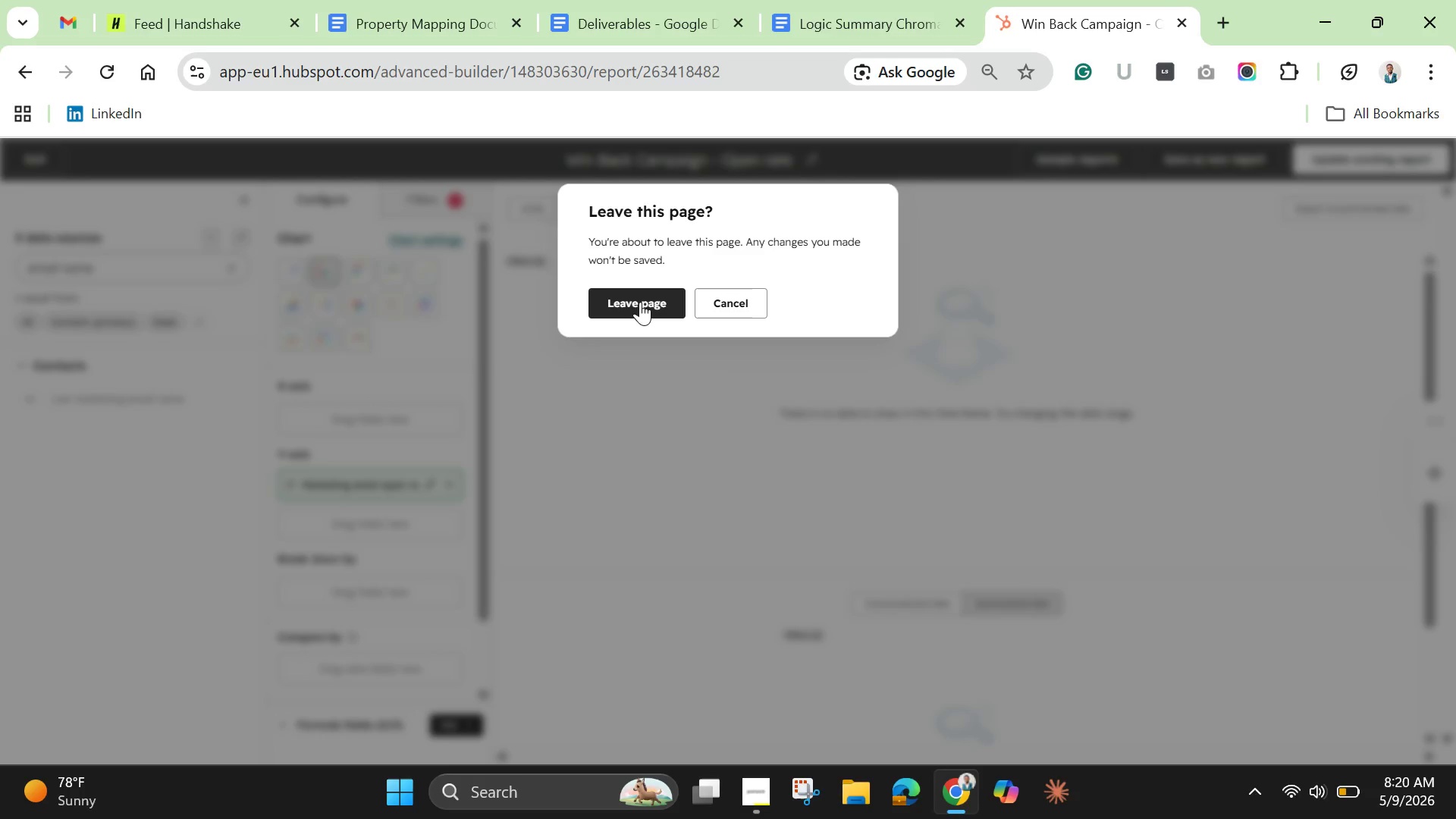 
left_click([640, 302])
 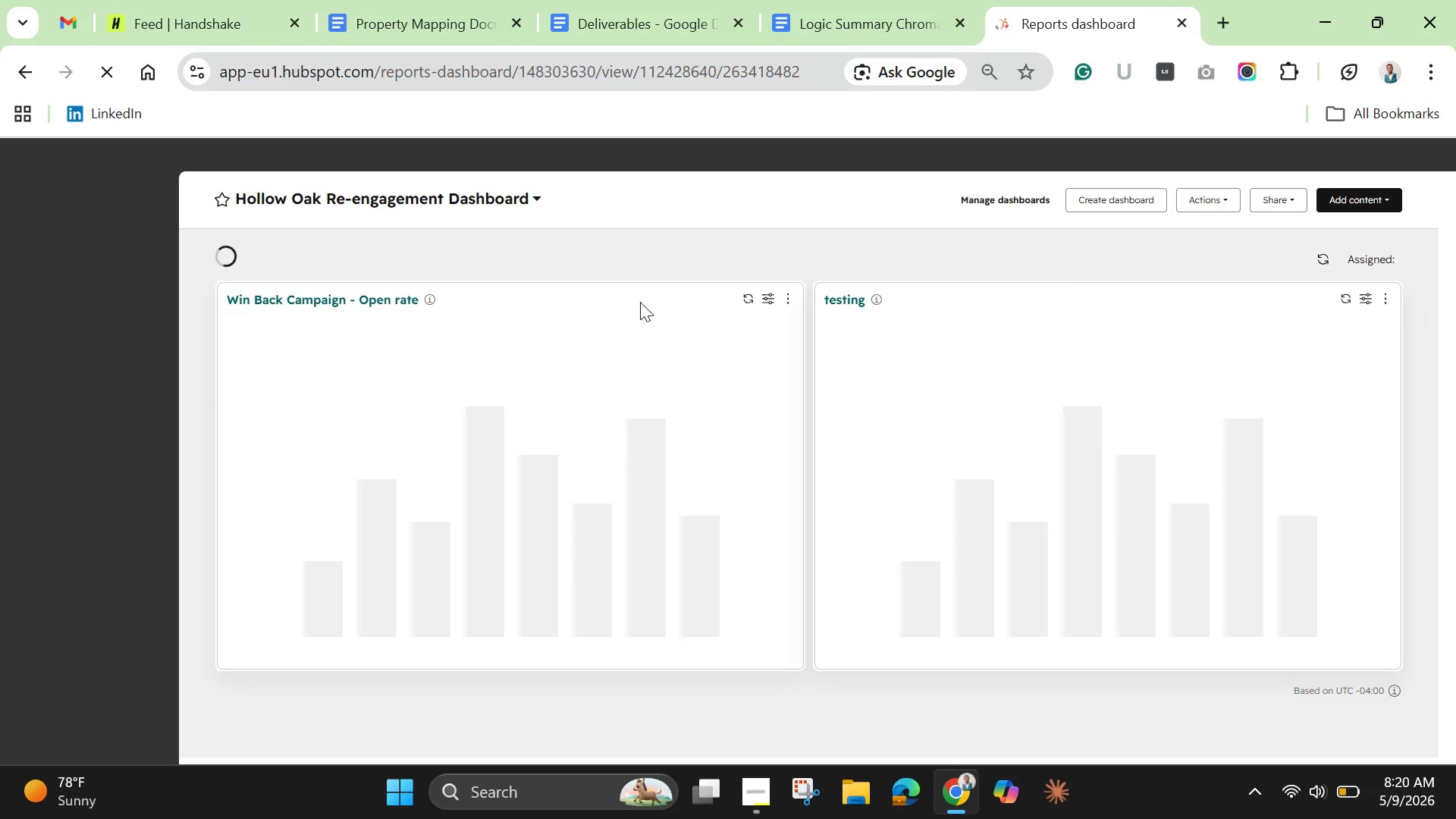 
wait(8.91)
 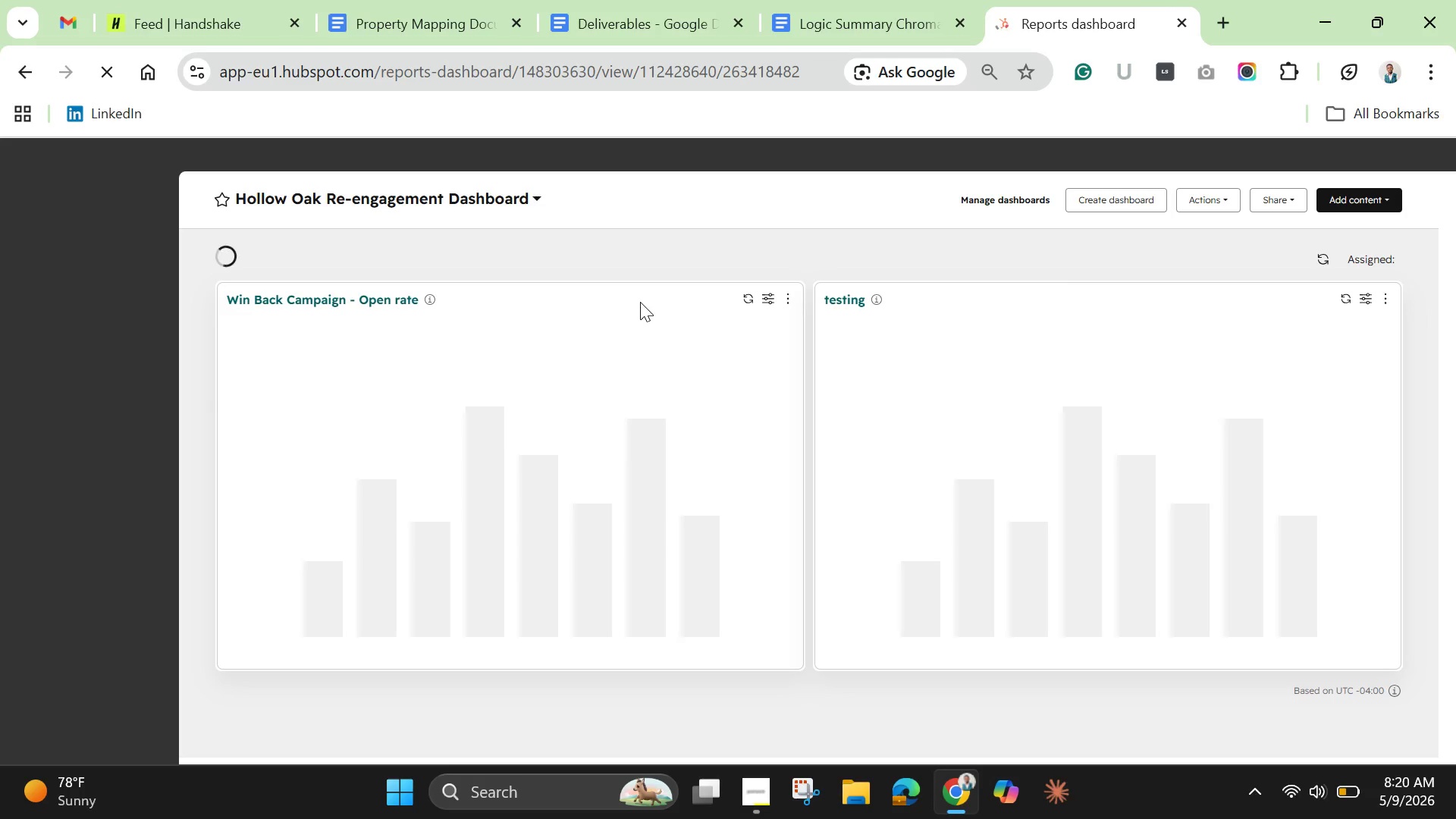 
left_click([1357, 213])
 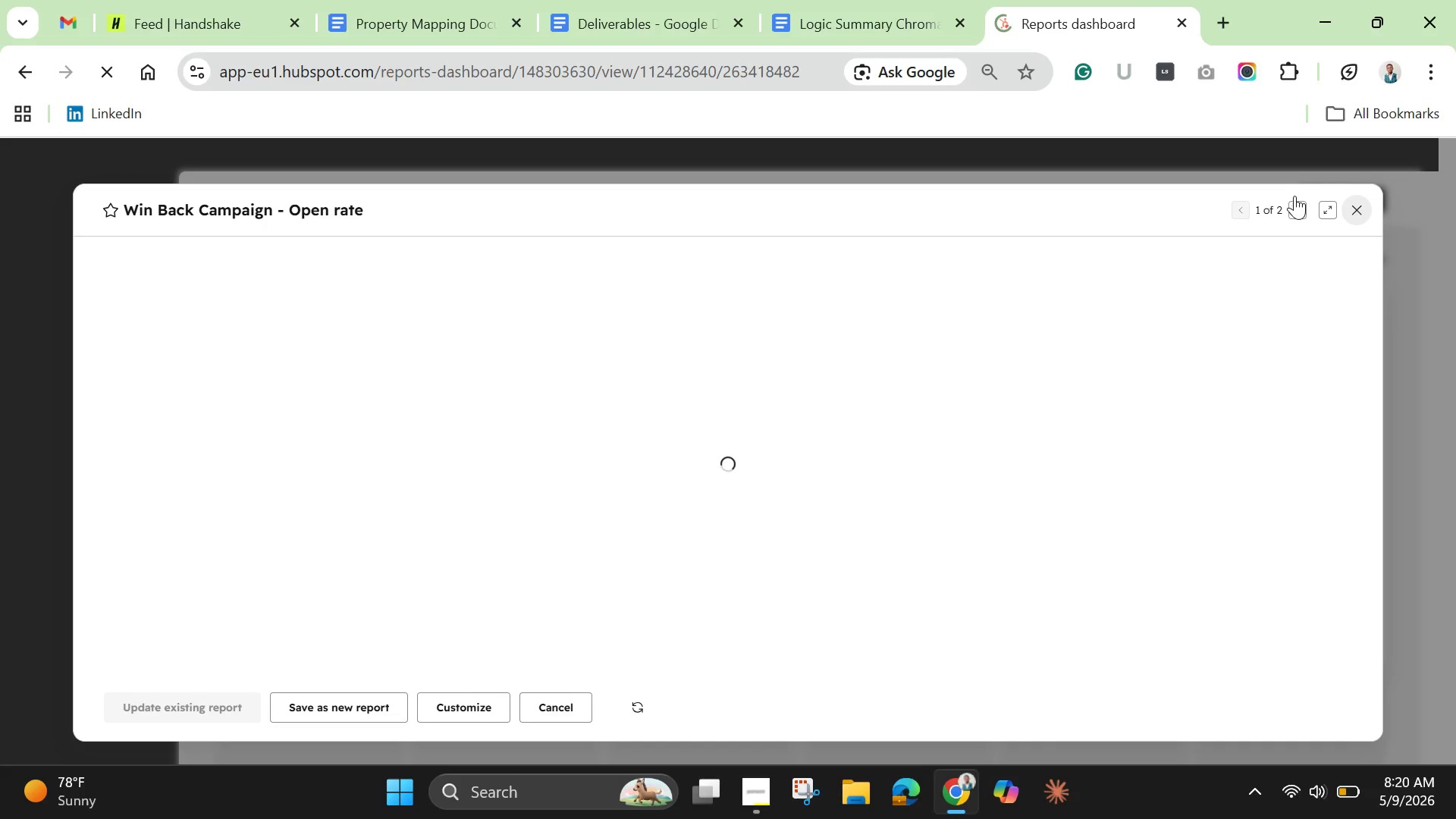 
wait(14.38)
 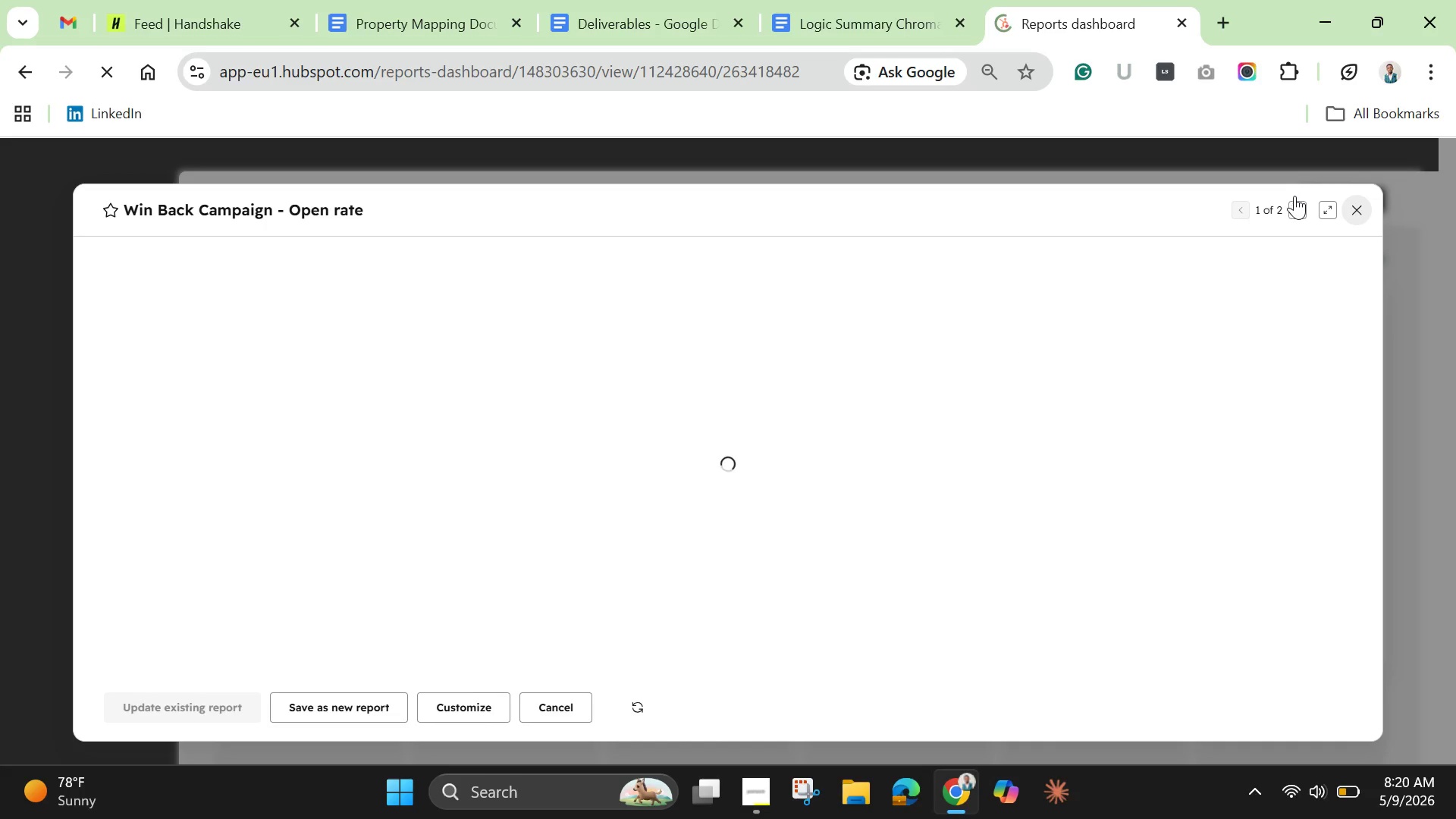 
left_click([849, 303])
 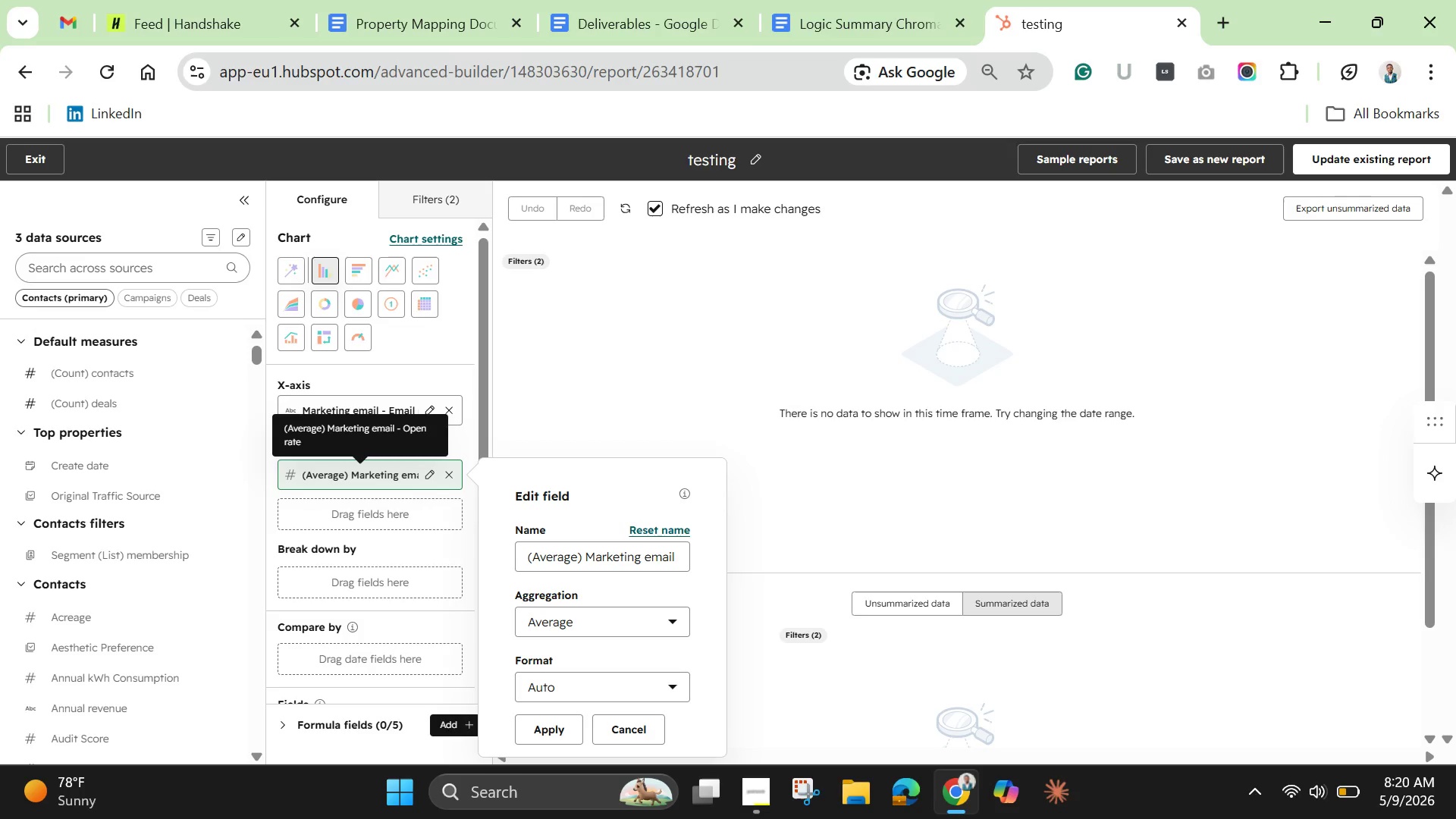 
wait(37.52)
 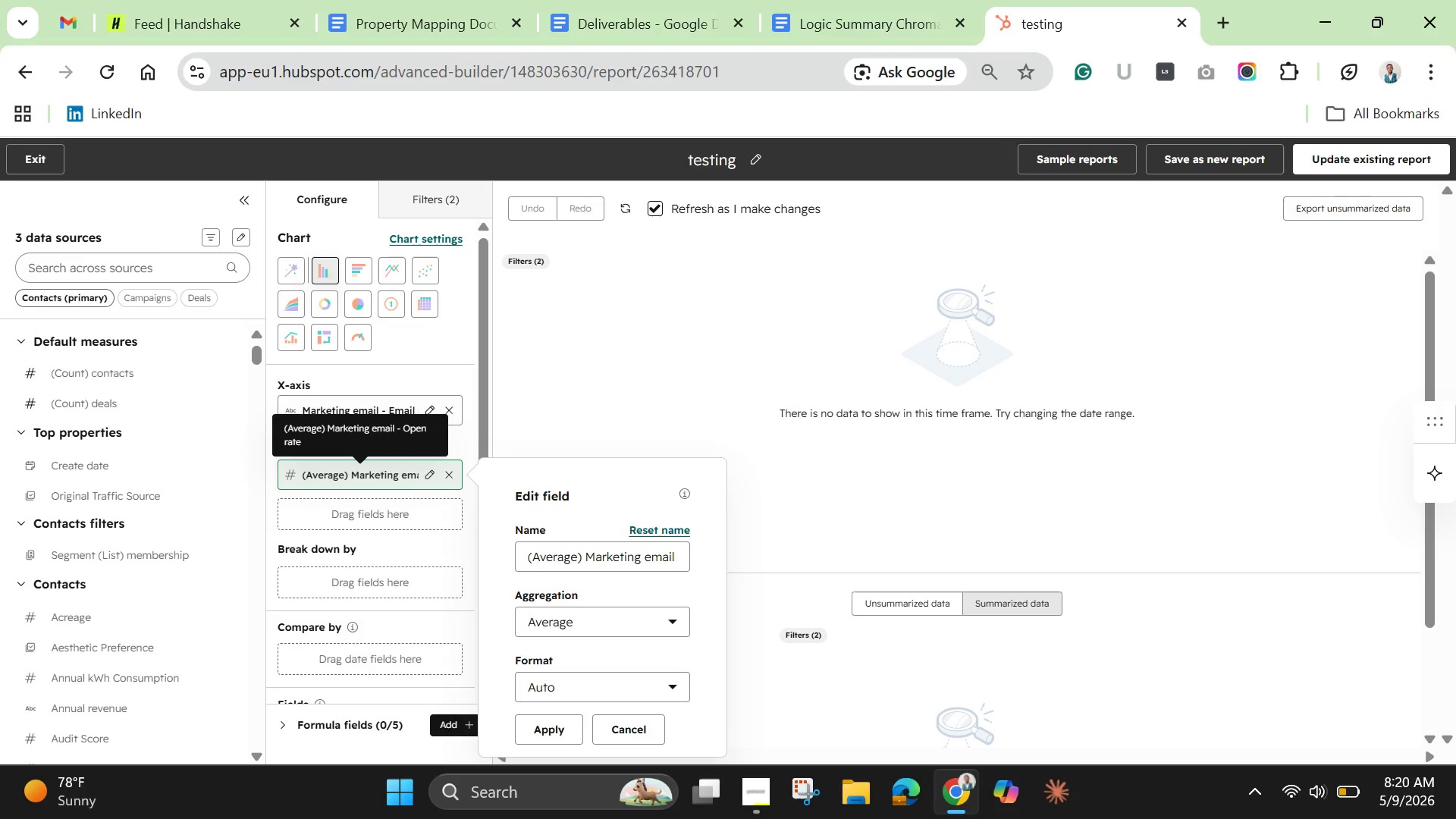 
left_click([438, 196])
 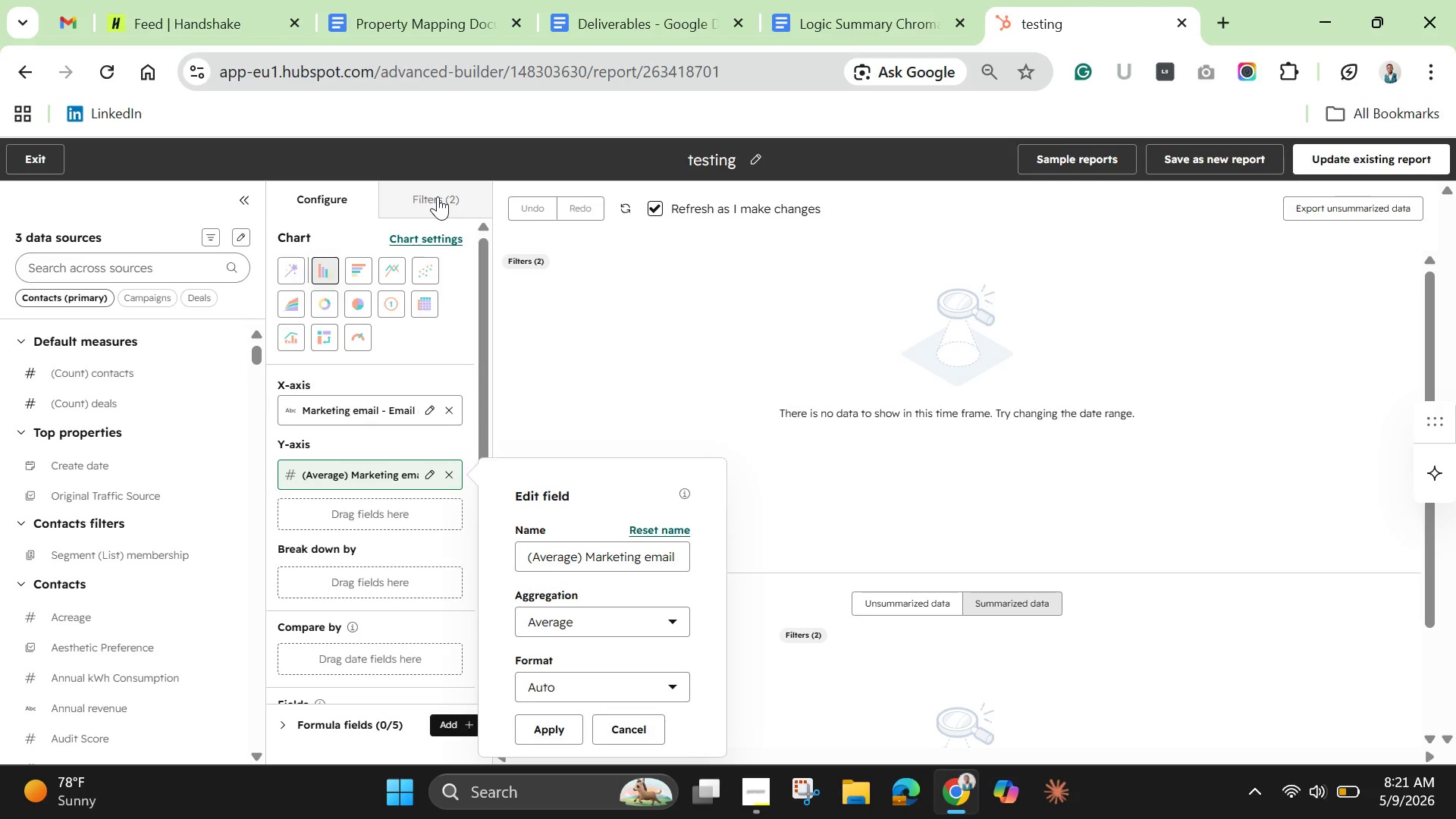 
mouse_move([444, 216])
 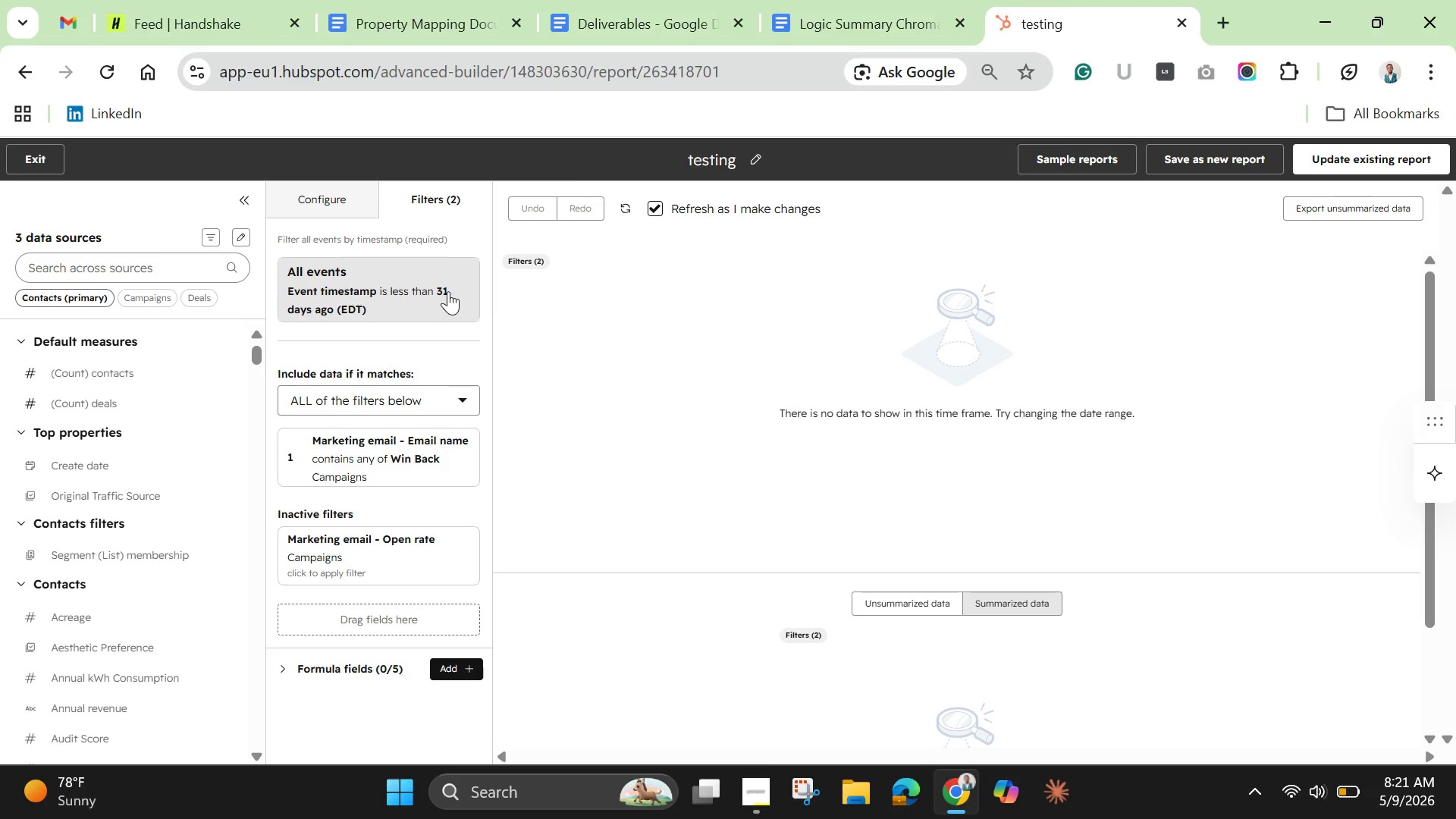 
left_click([448, 291])
 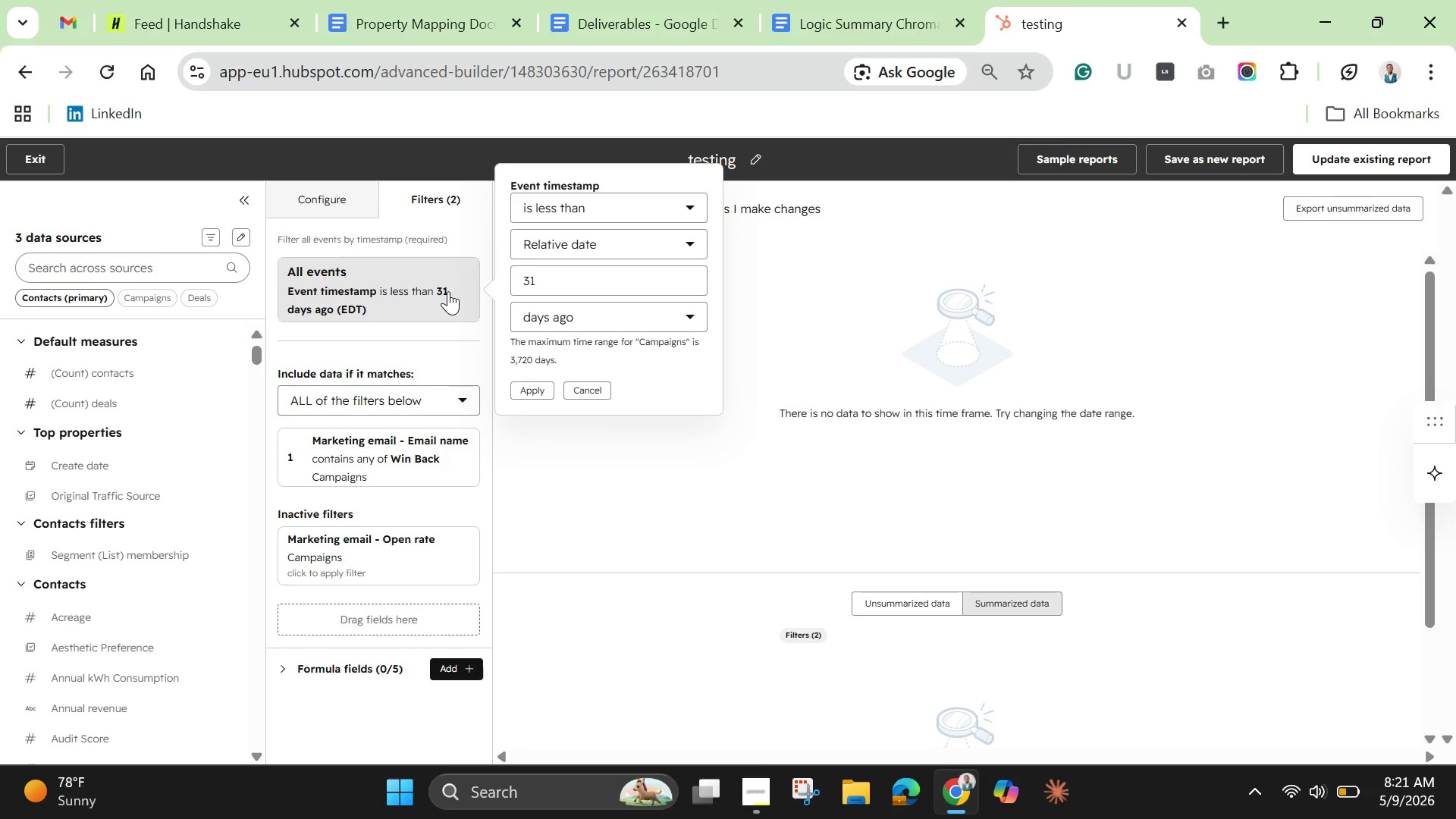 
left_click([448, 291])
 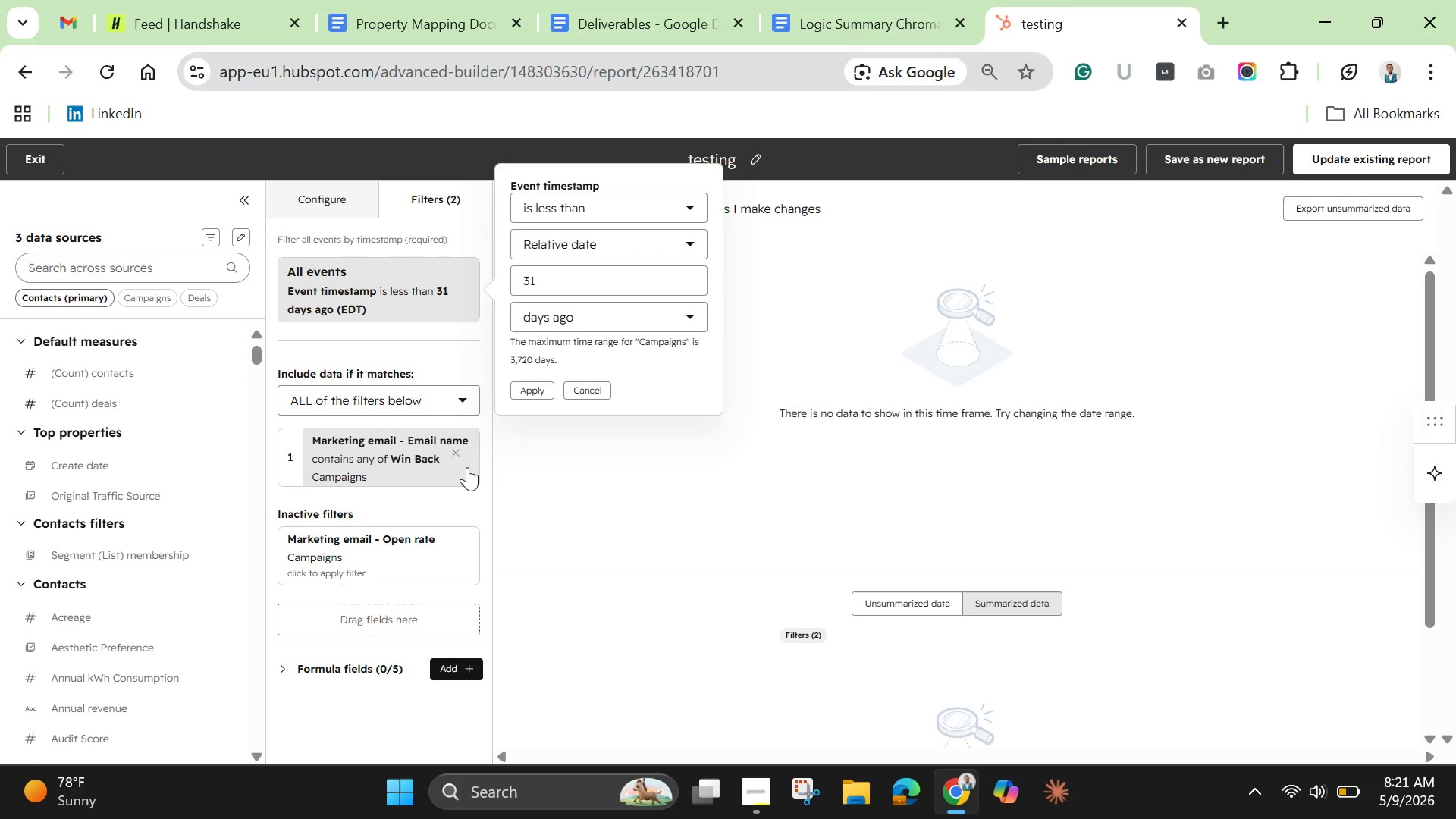 
wait(6.3)
 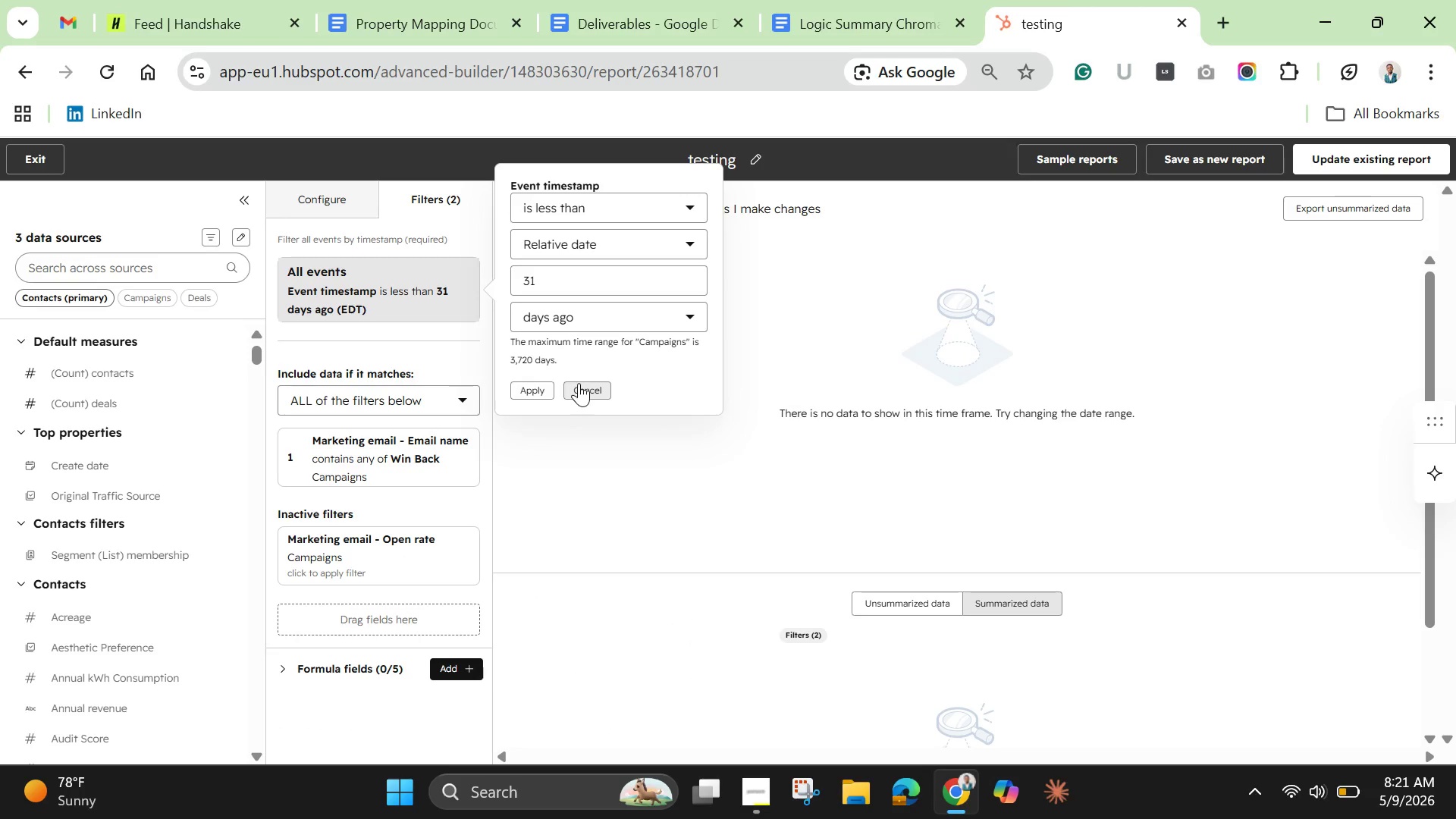 
left_click([372, 466])
 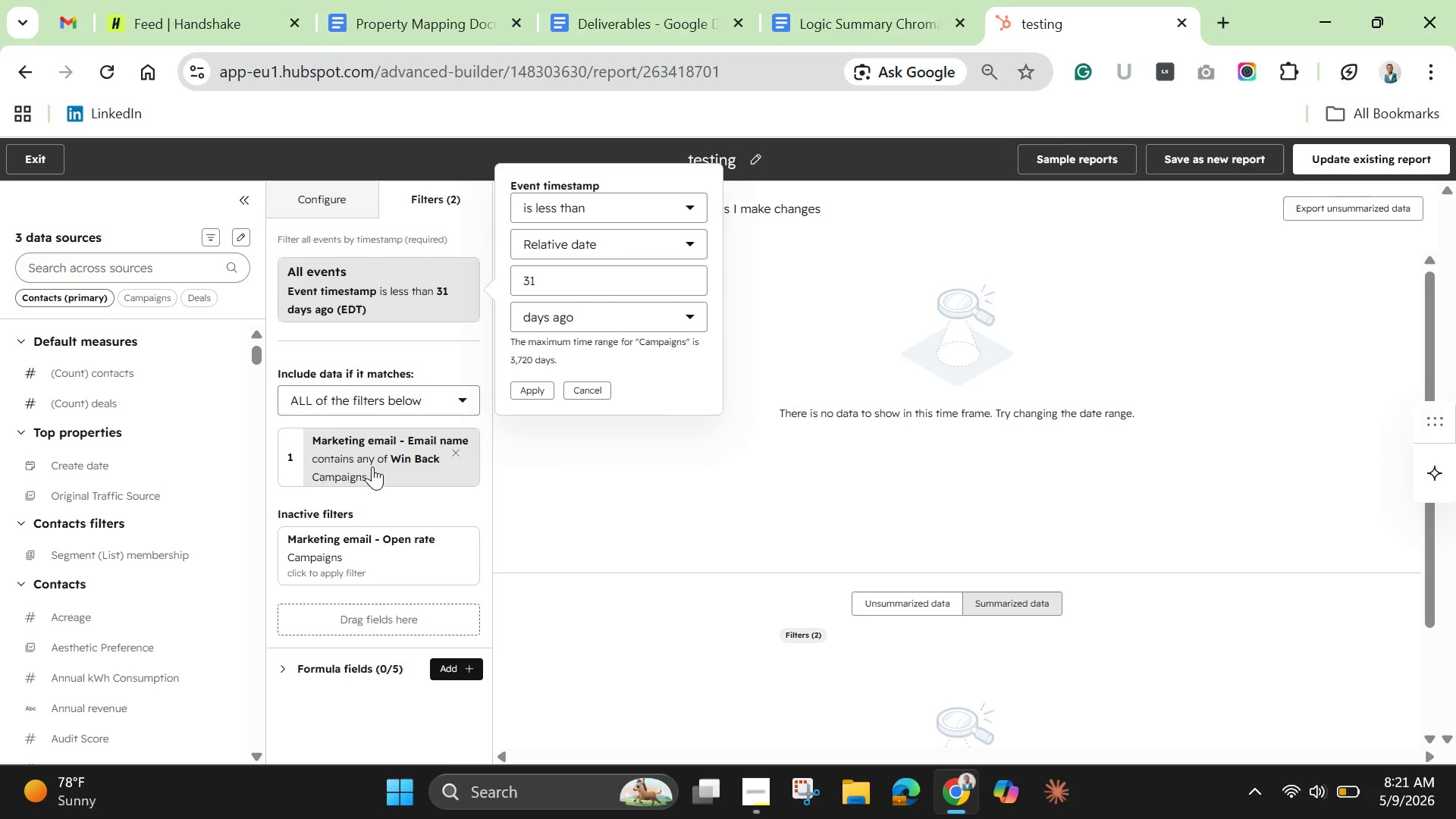 
mouse_move([388, 462])
 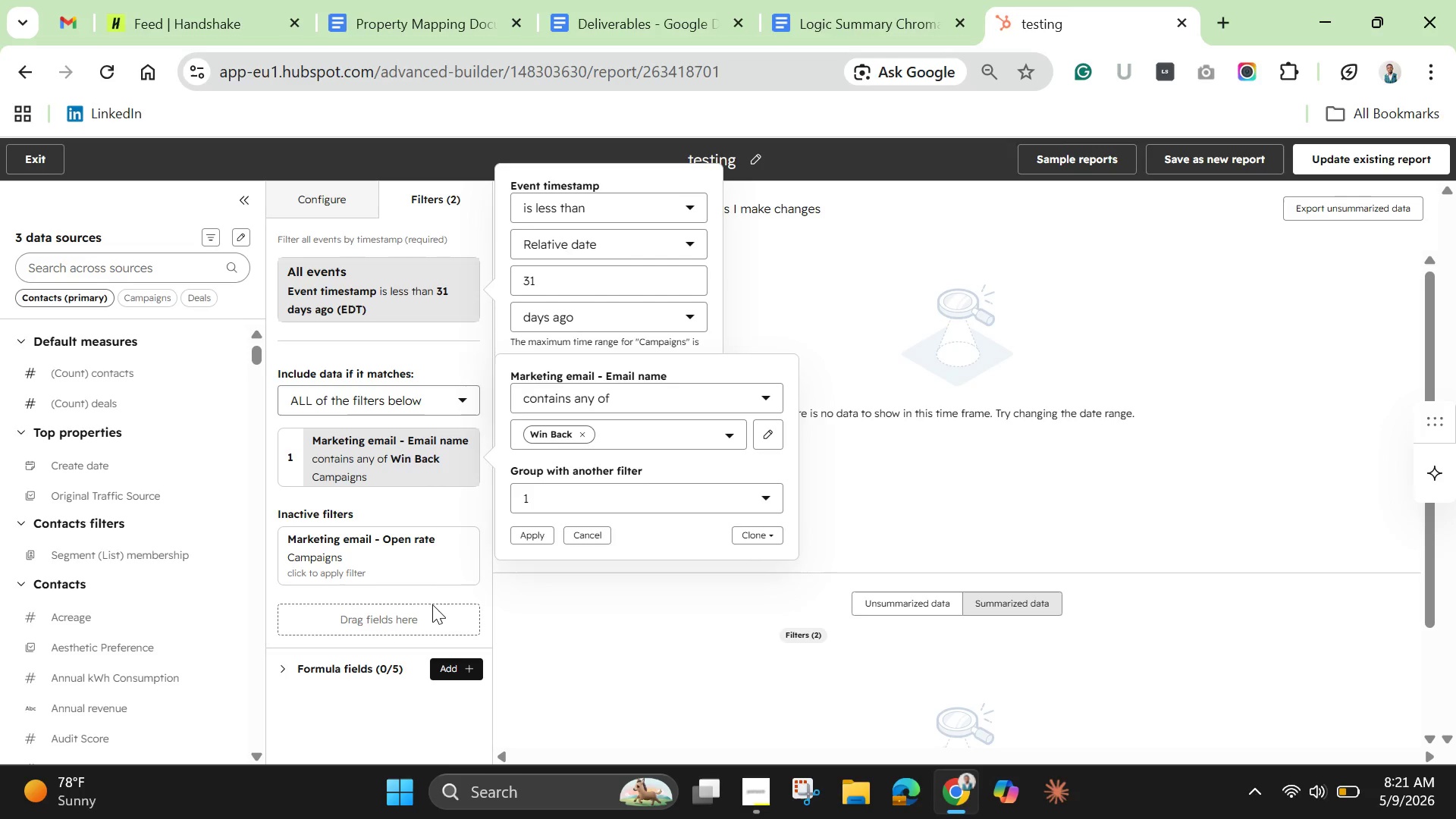 
left_click([420, 566])
 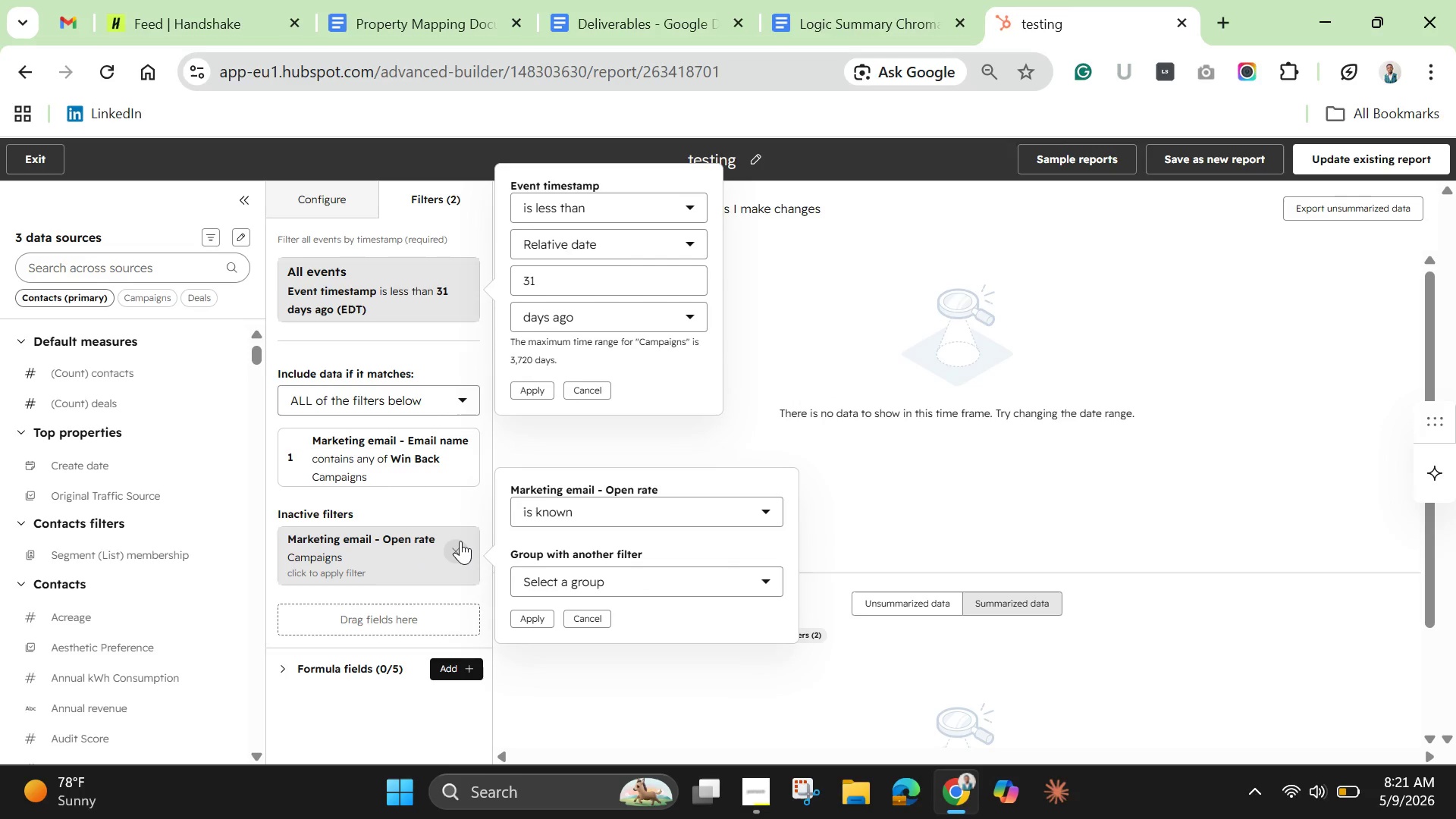 
left_click([460, 541])
 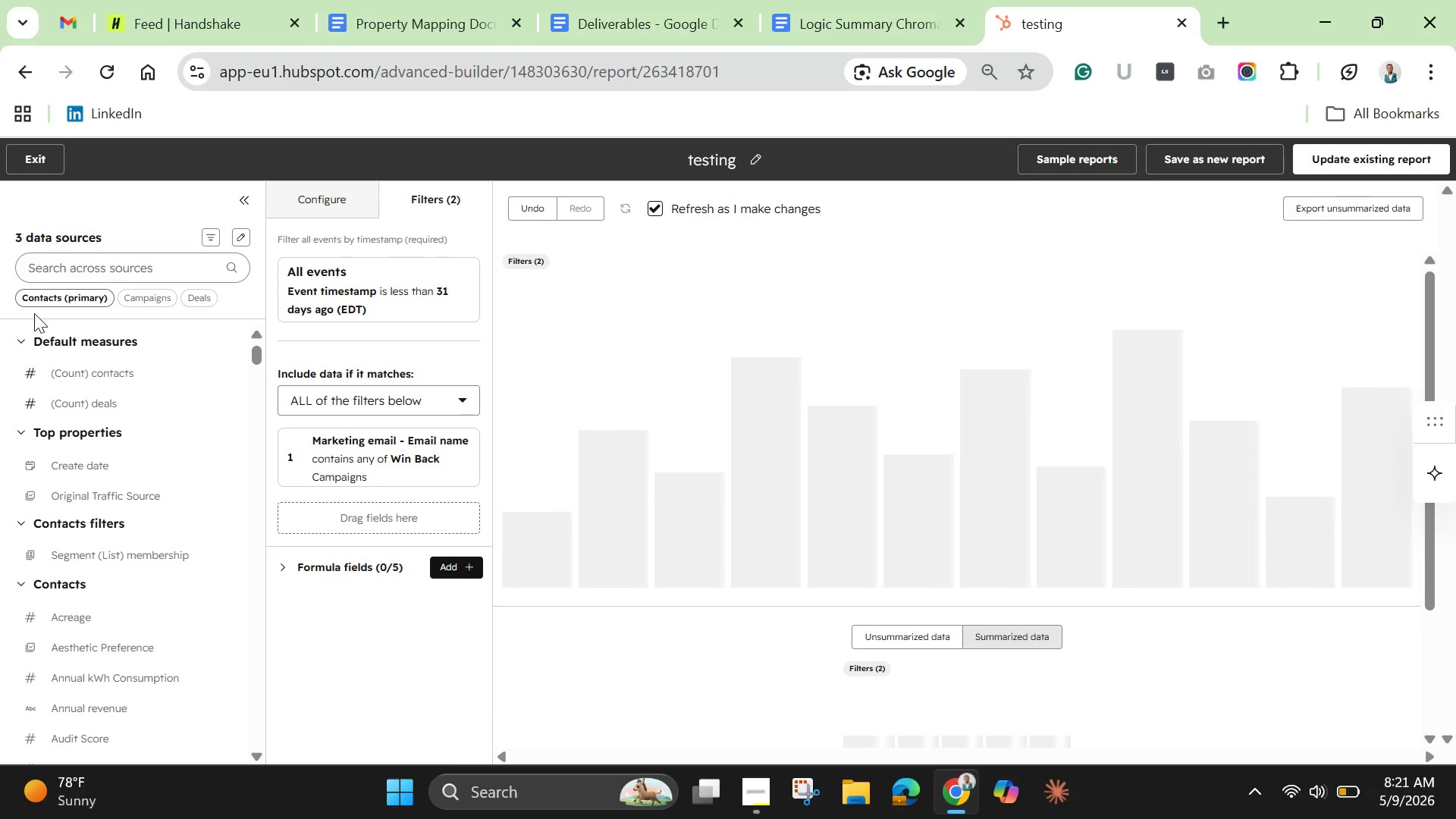 
left_click([74, 265])
 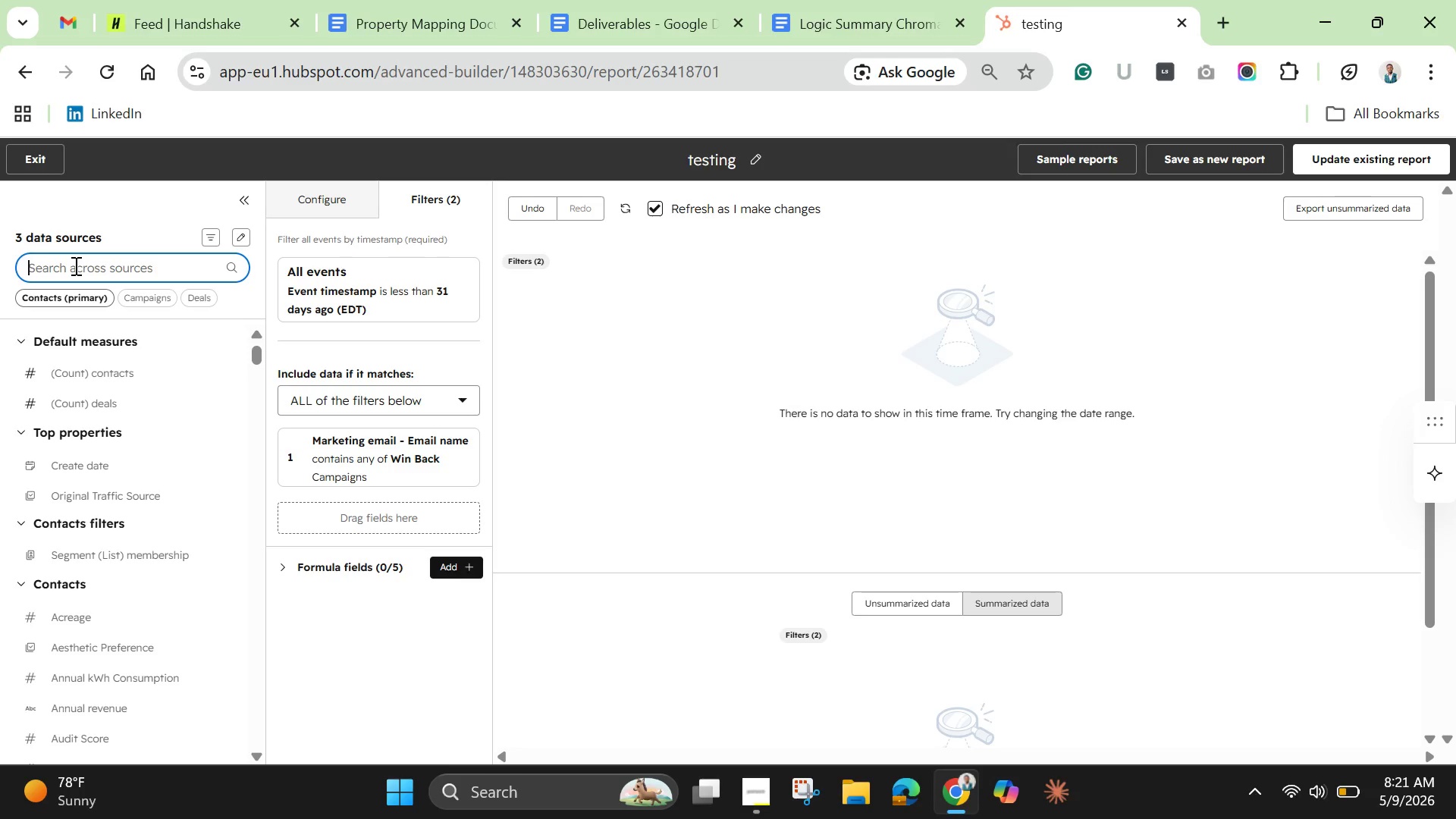 
type(camao)
key(Backspace)
key(Backspace)
type(paign )
 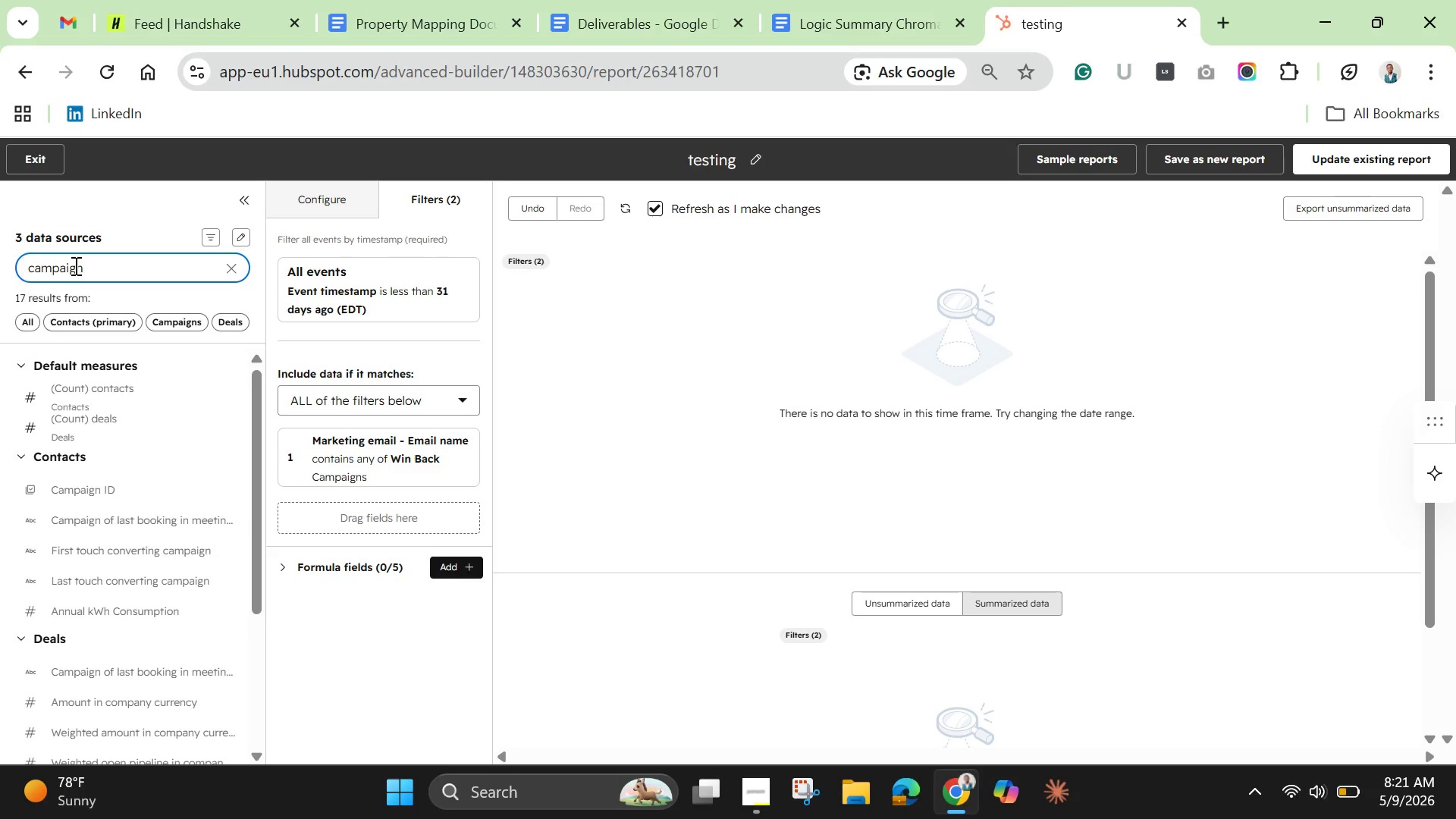 
wait(6.61)
 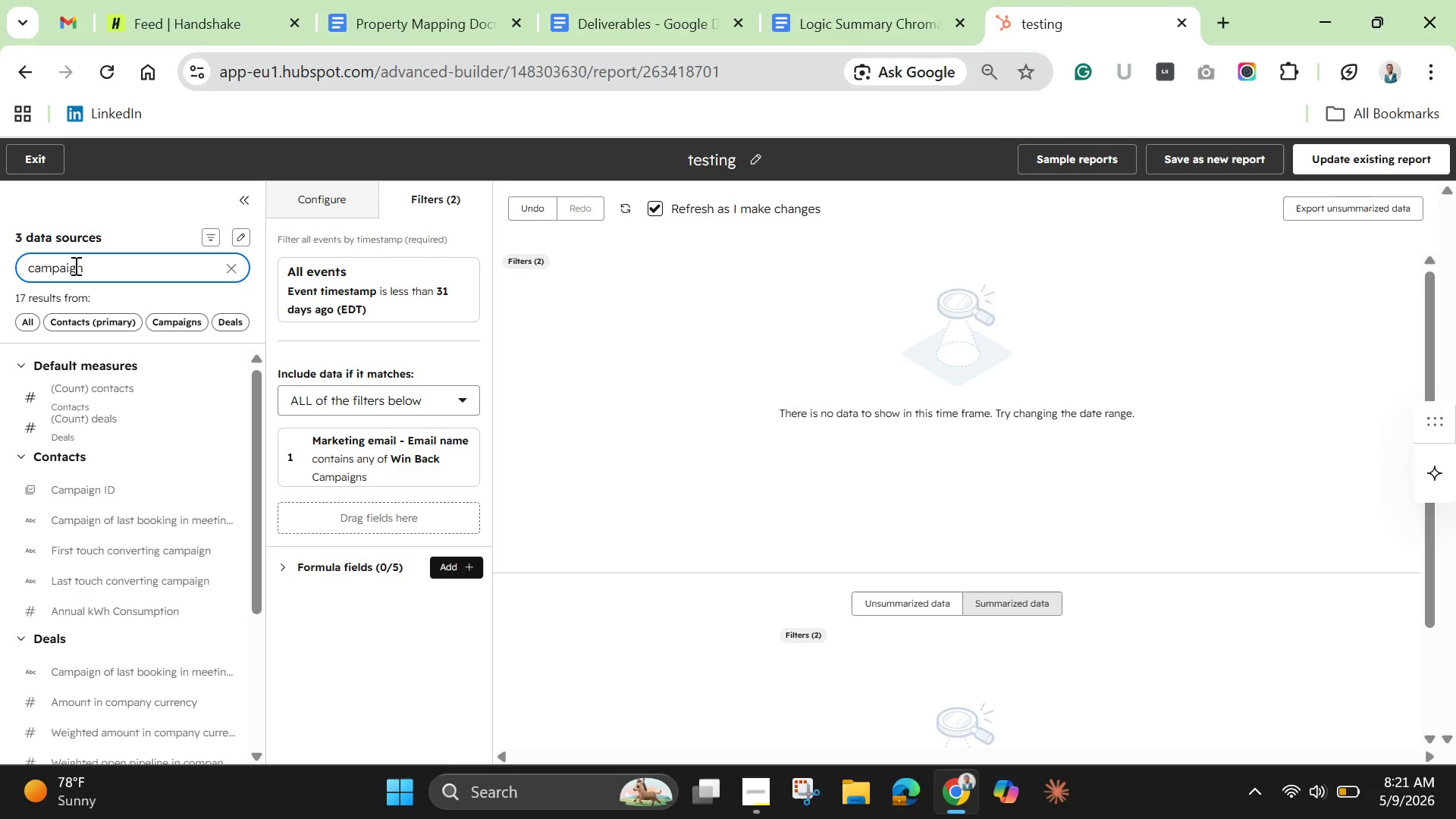 
type(nam)
 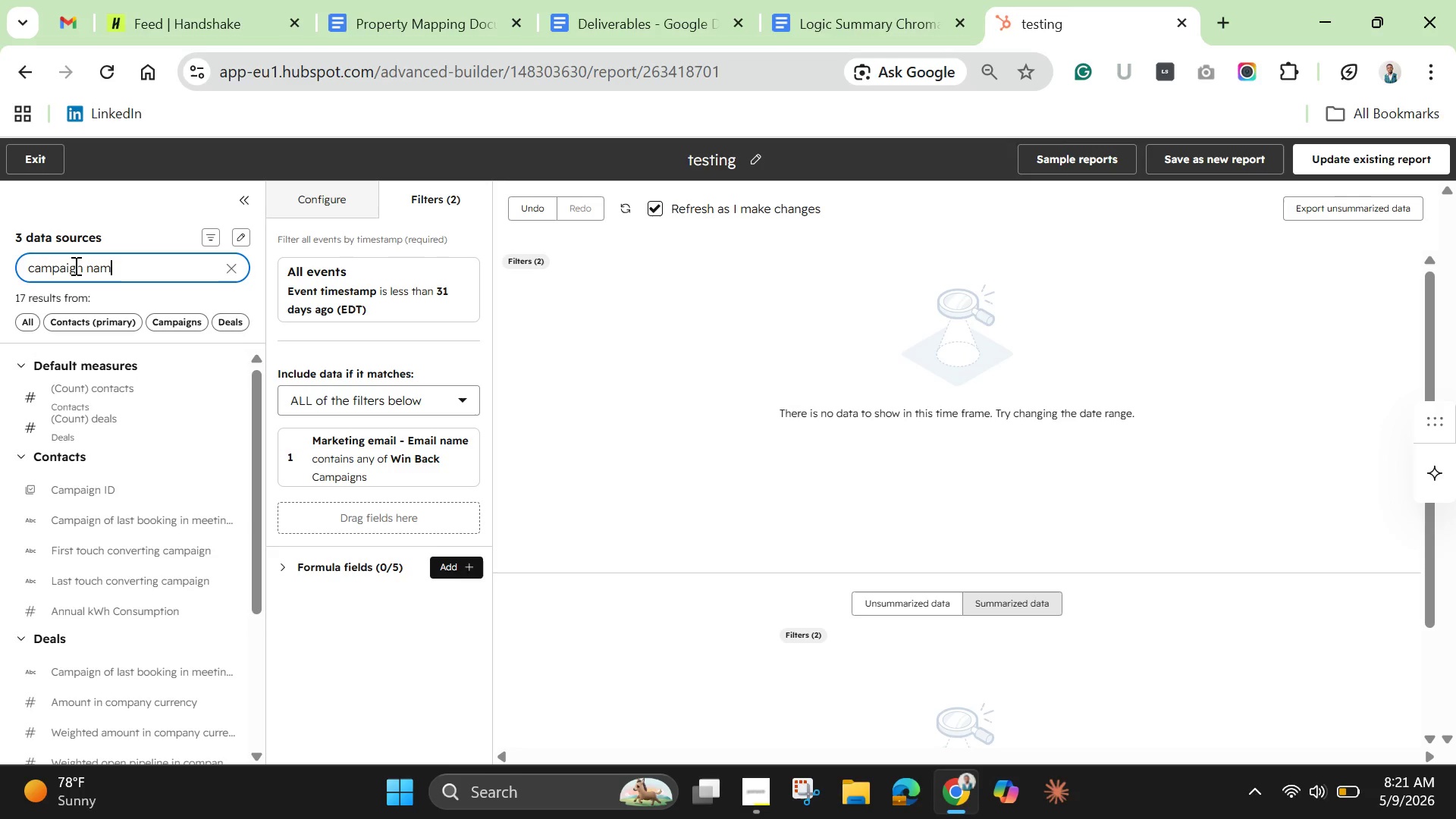 
hold_key(key=E, duration=0.31)
 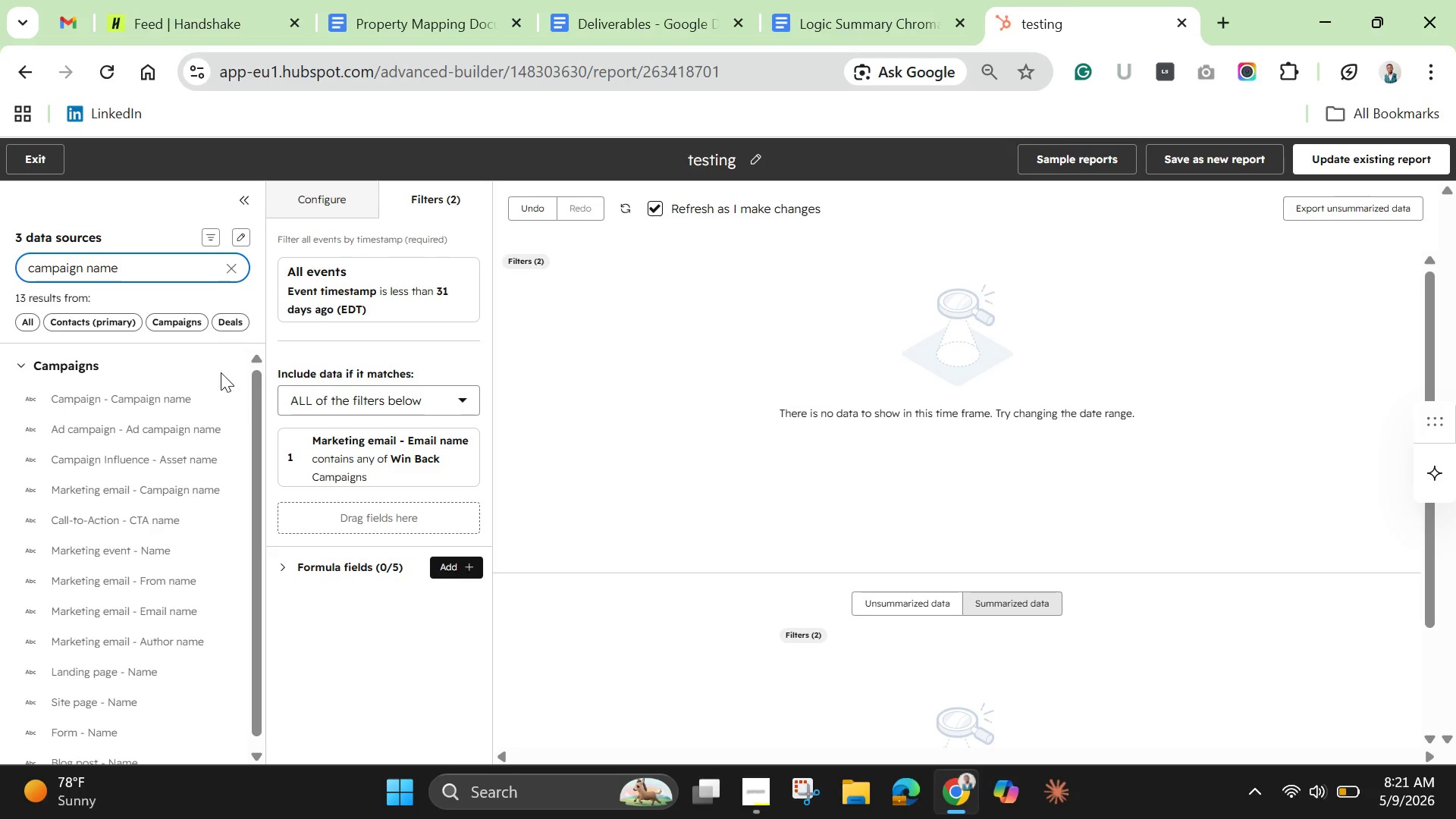 
wait(11.27)
 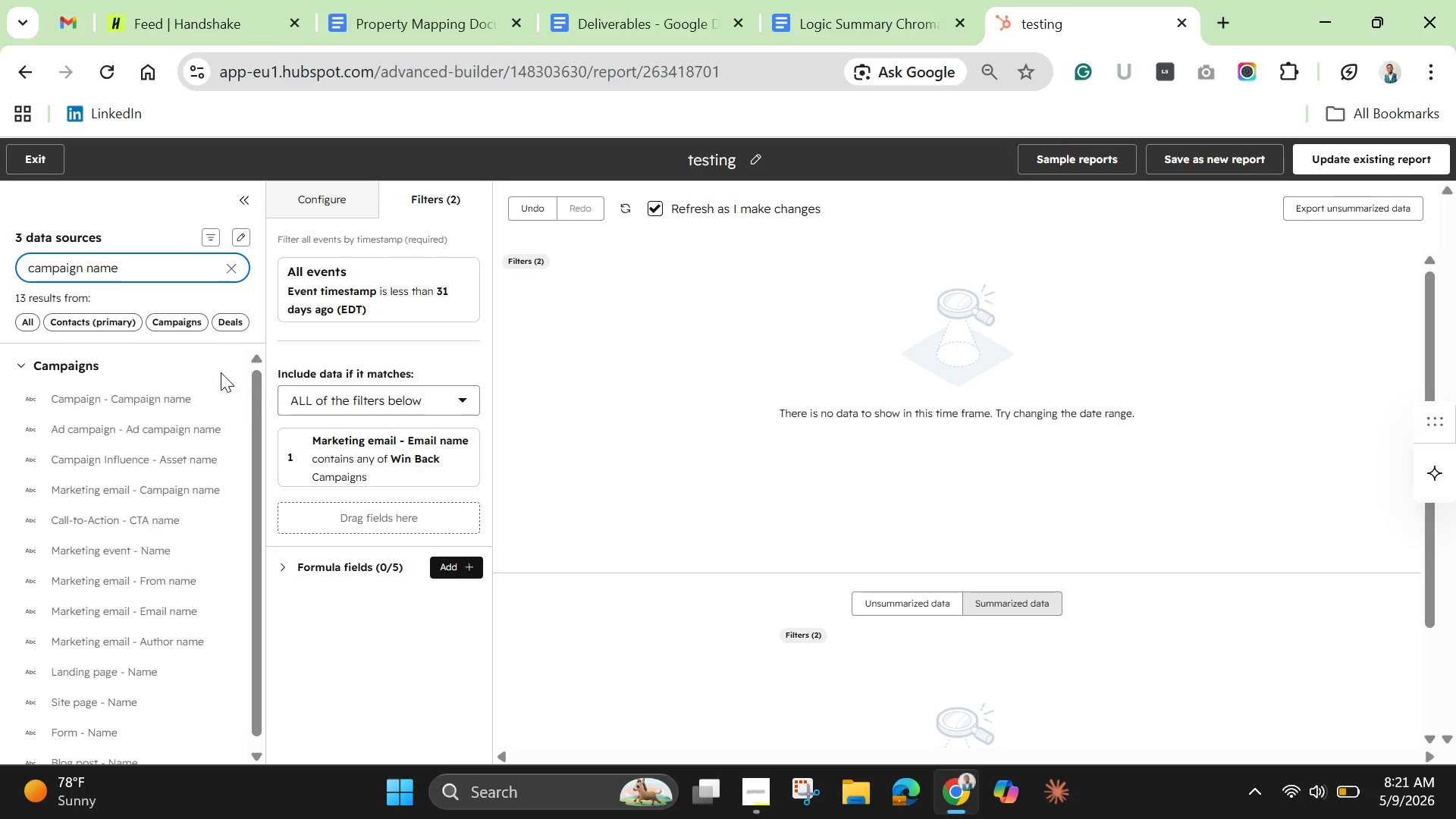 
left_click_drag(start_coordinate=[110, 485], to_coordinate=[286, 515])
 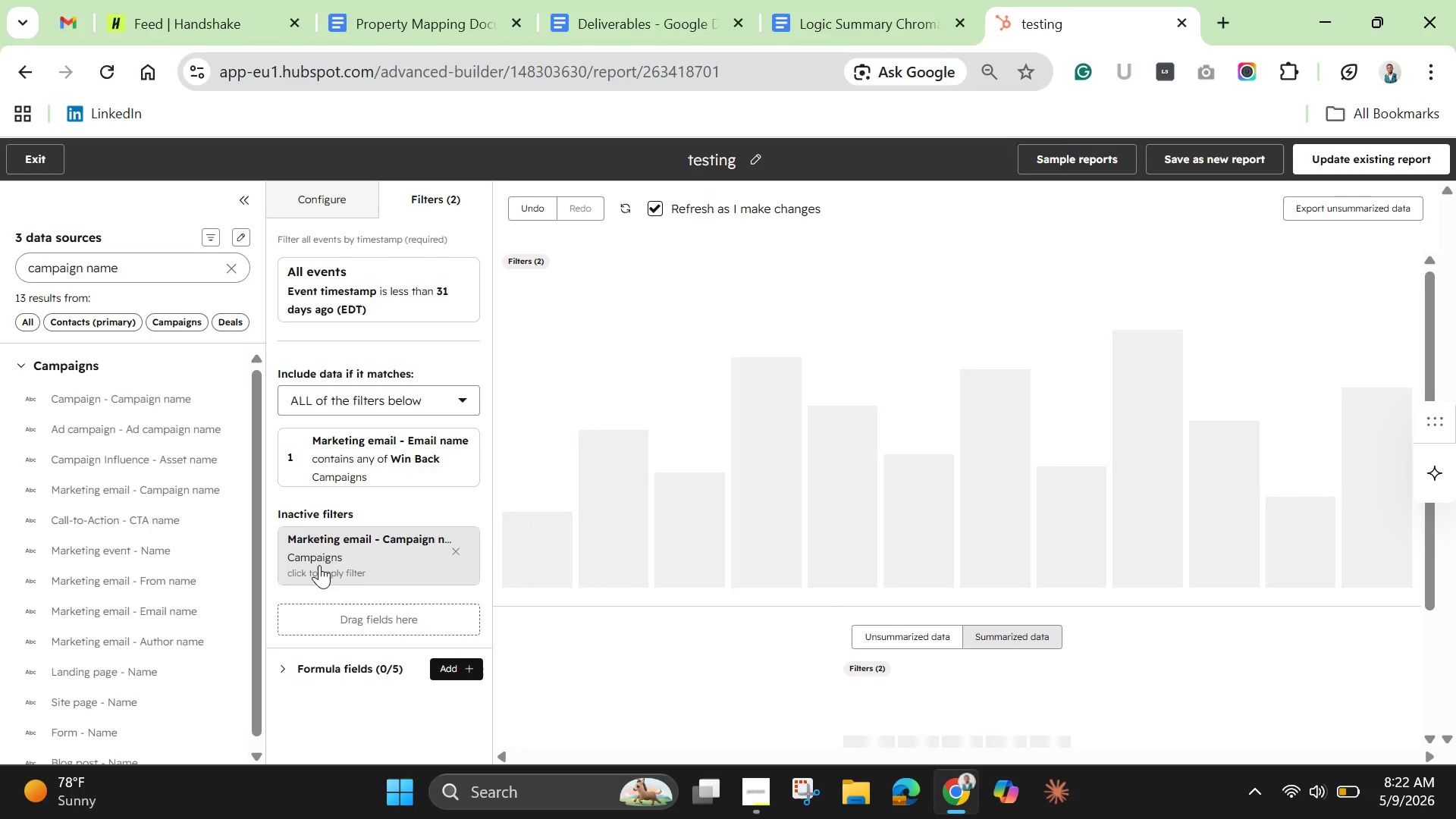 
left_click([319, 565])
 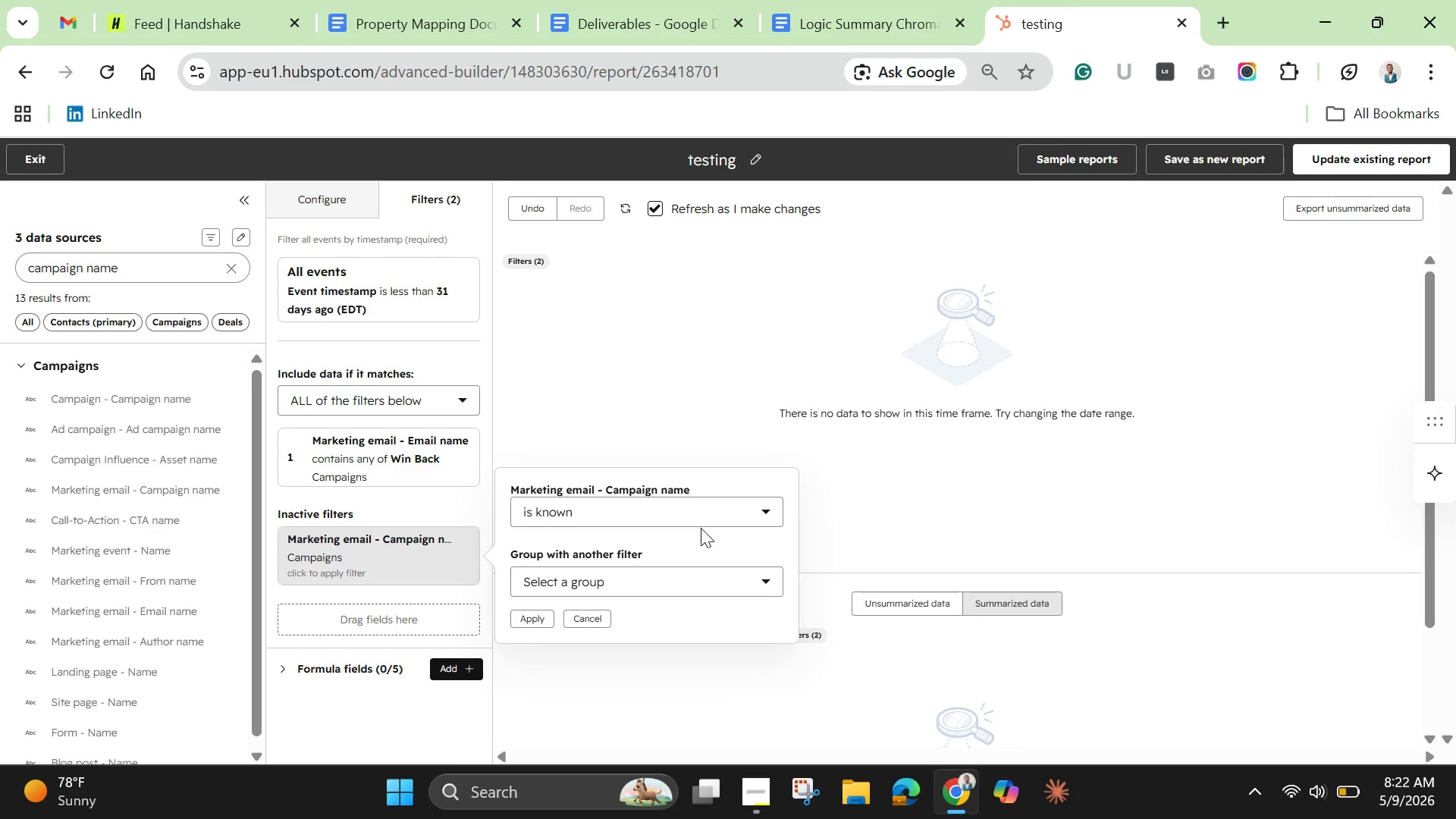 
left_click([701, 513])
 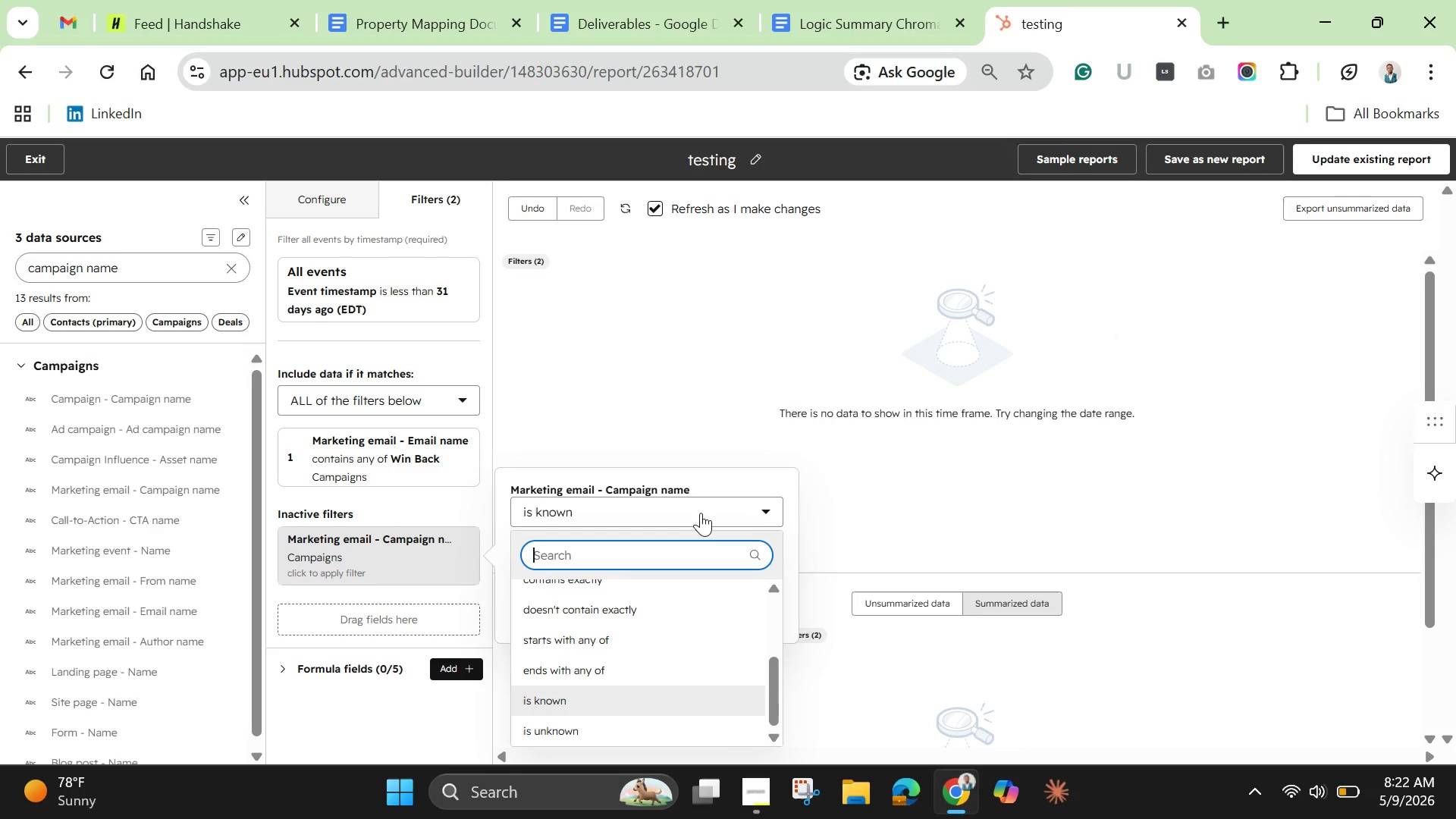 
mouse_move([693, 532])
 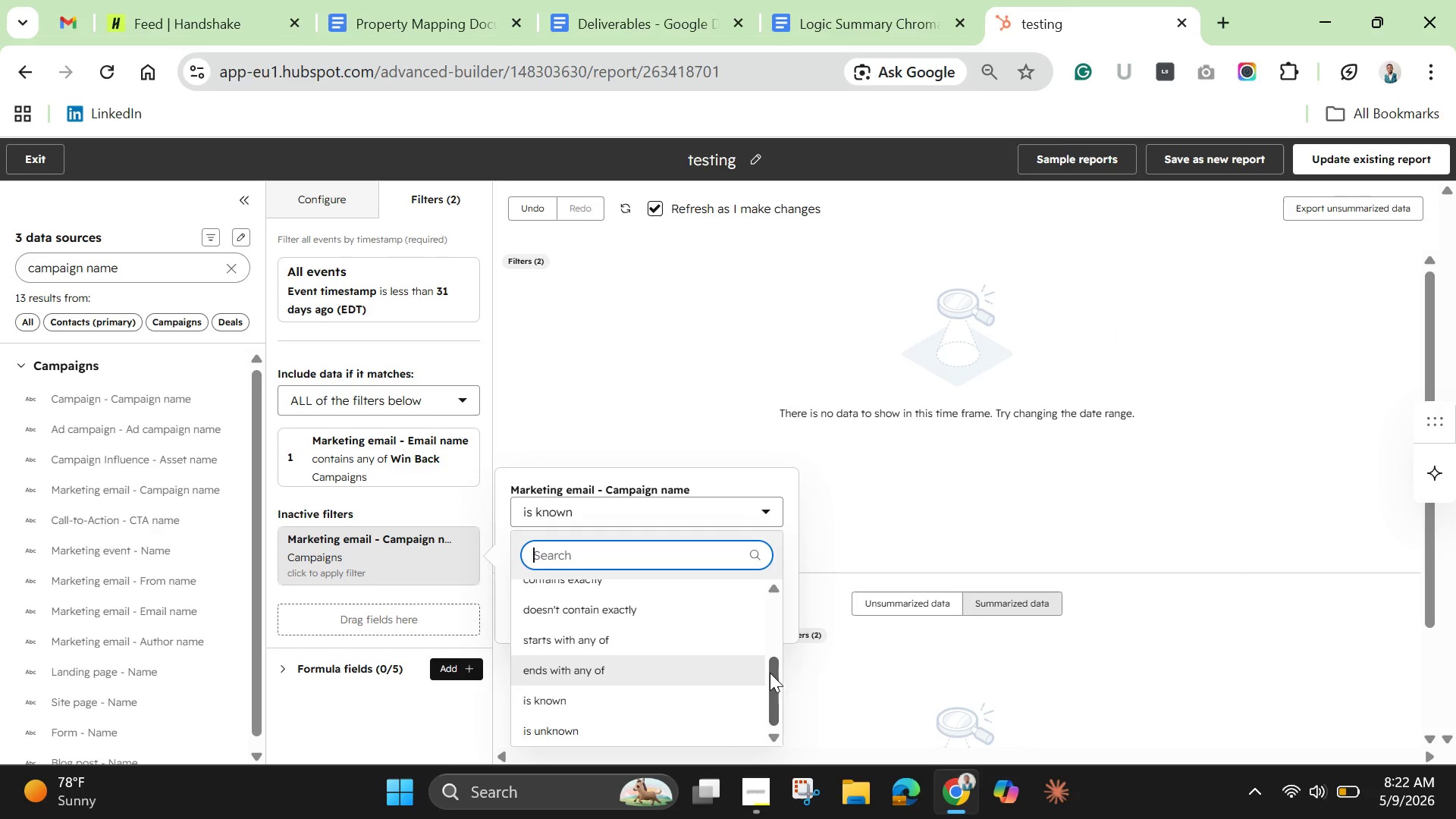 
left_click_drag(start_coordinate=[770, 673], to_coordinate=[774, 649])
 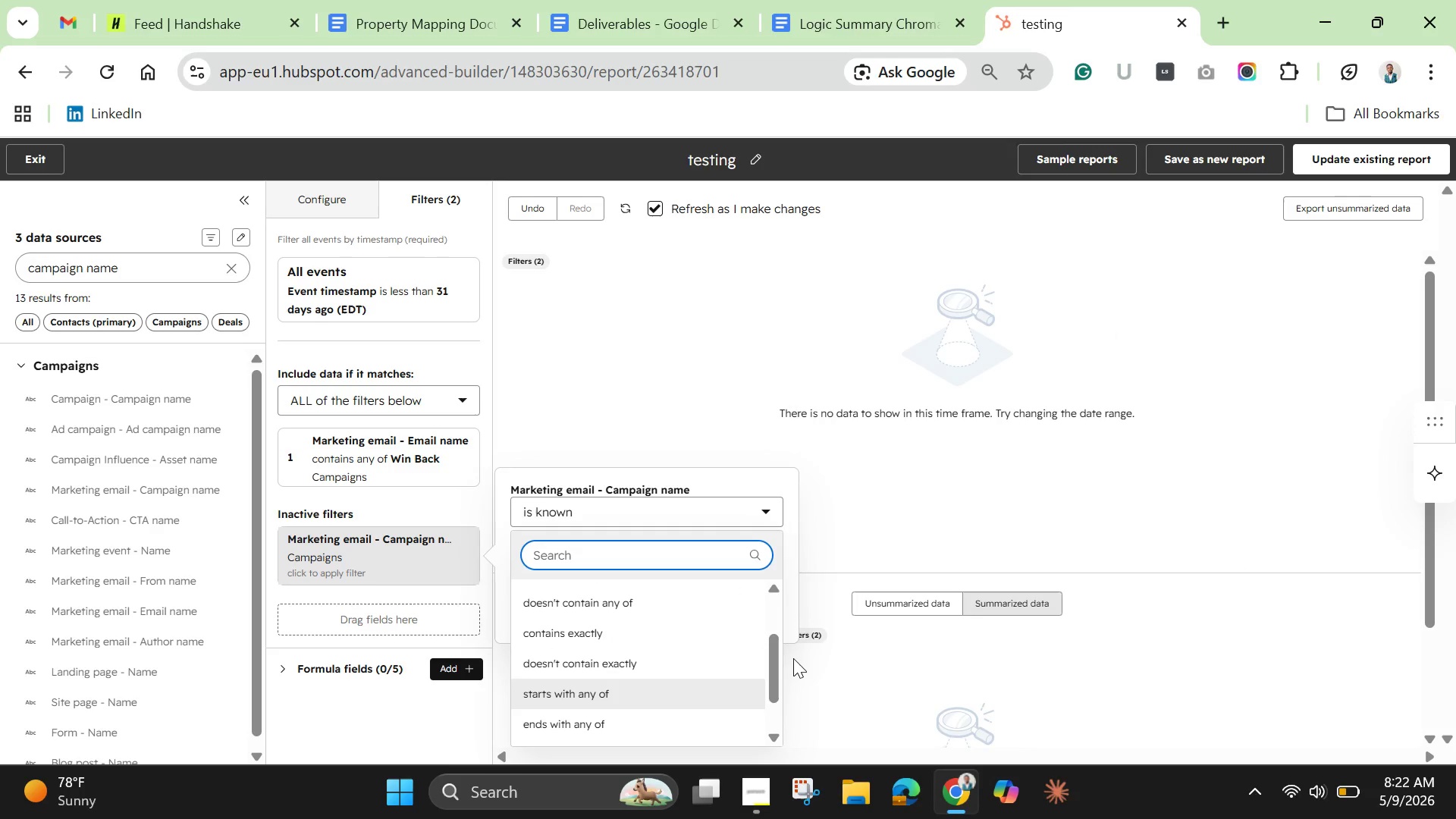 
left_click_drag(start_coordinate=[774, 670], to_coordinate=[782, 719])
 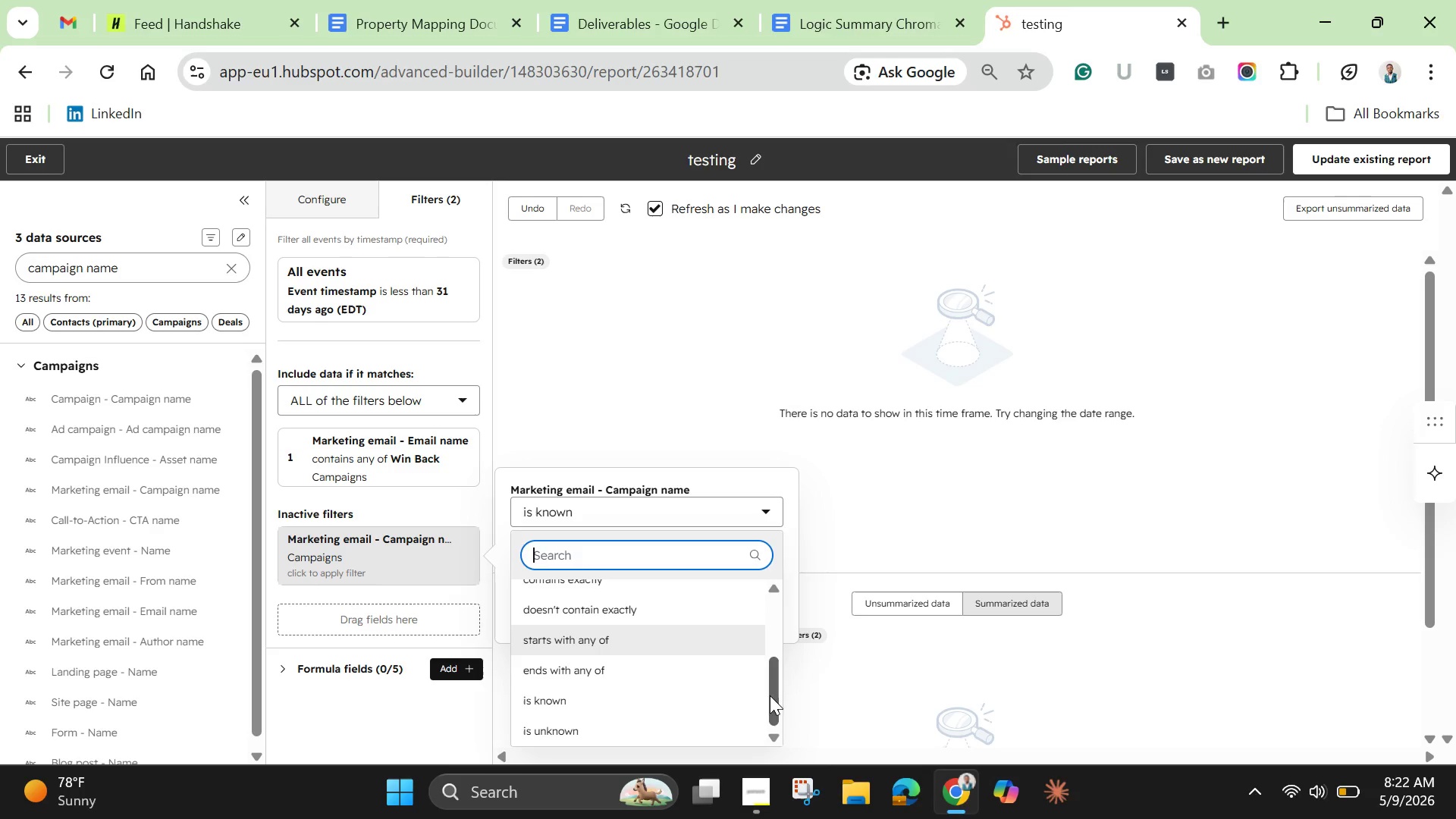 
left_click_drag(start_coordinate=[771, 695], to_coordinate=[779, 638])
 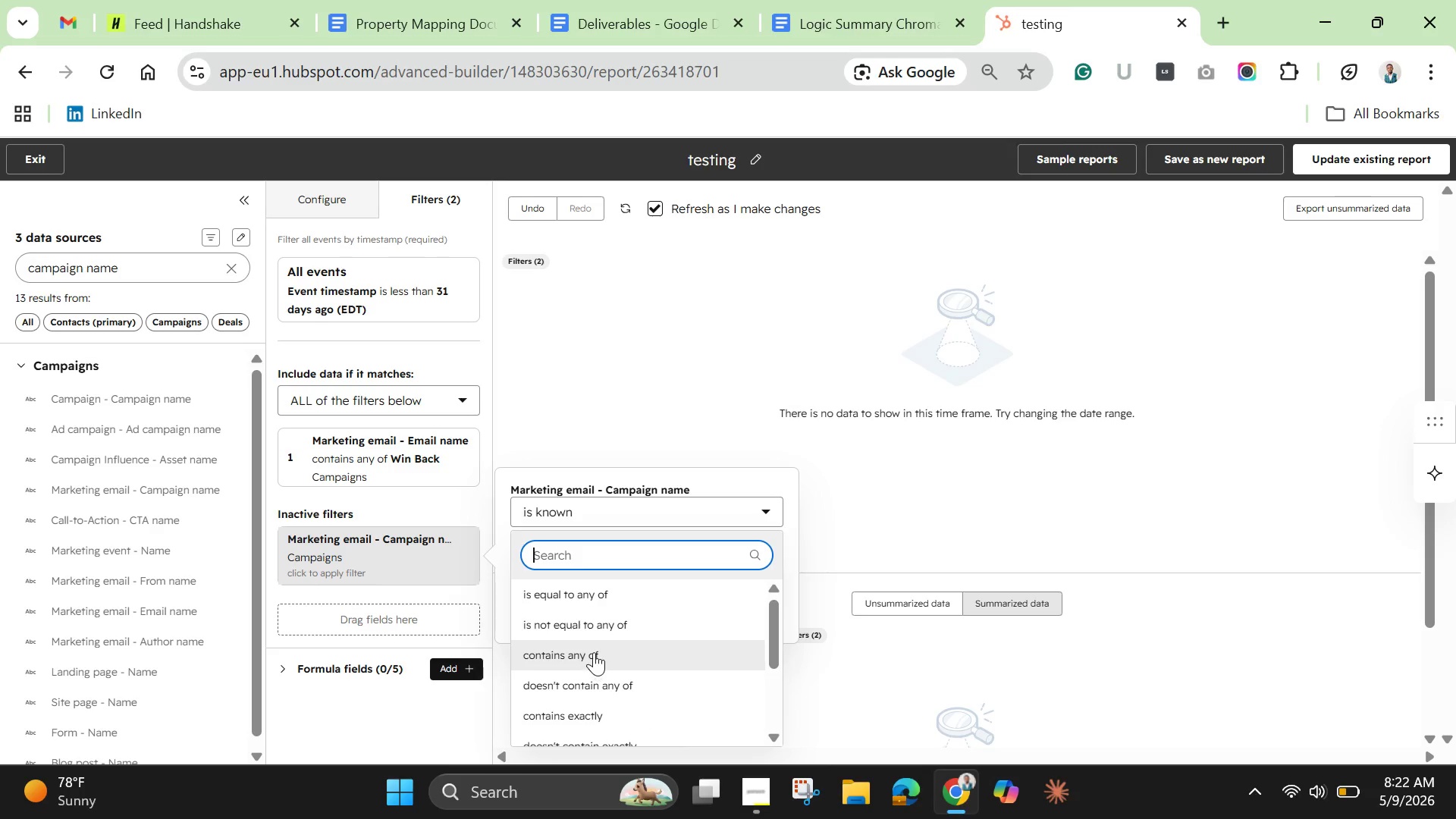 
left_click([594, 652])
 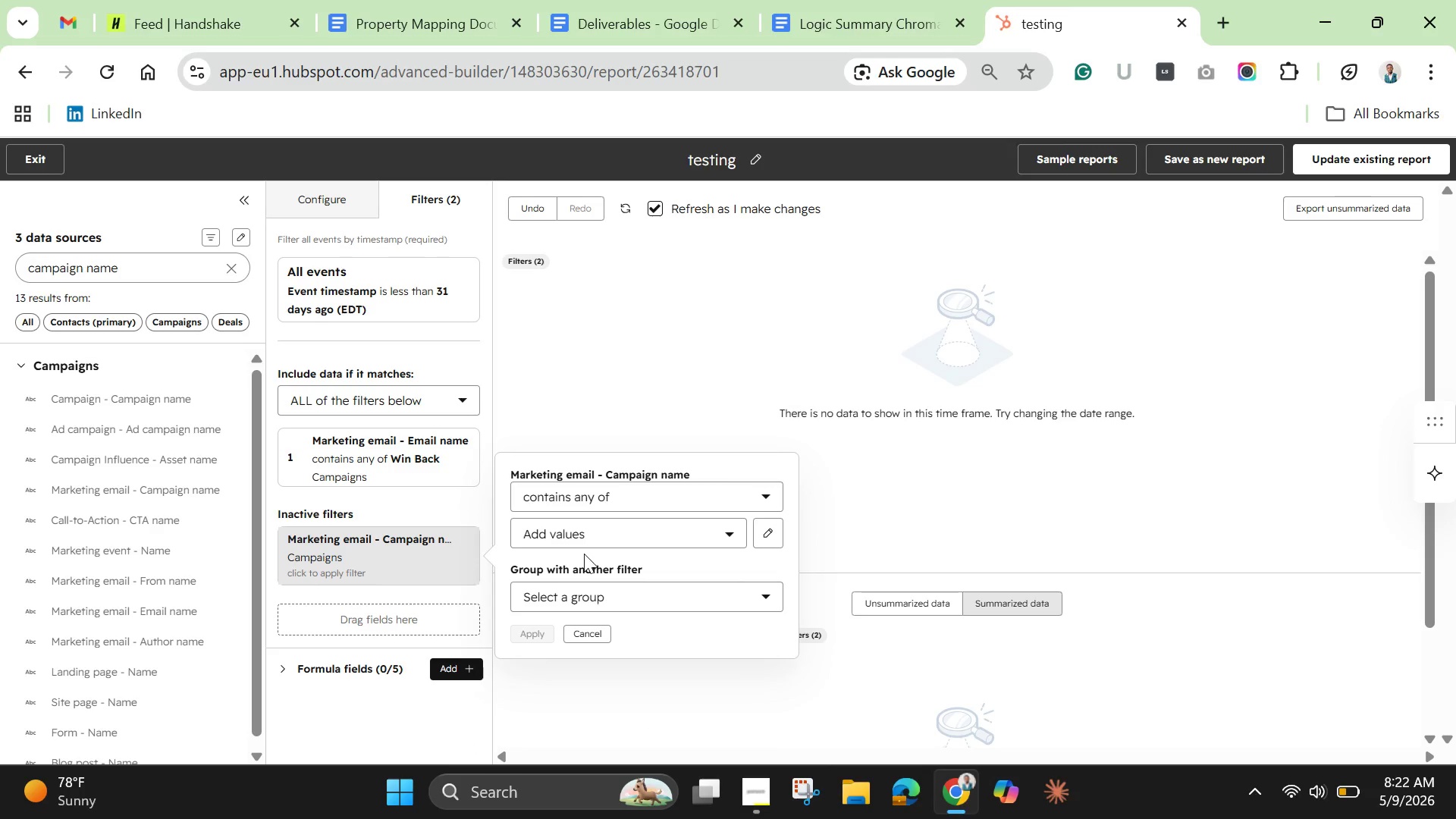 
left_click([590, 532])
 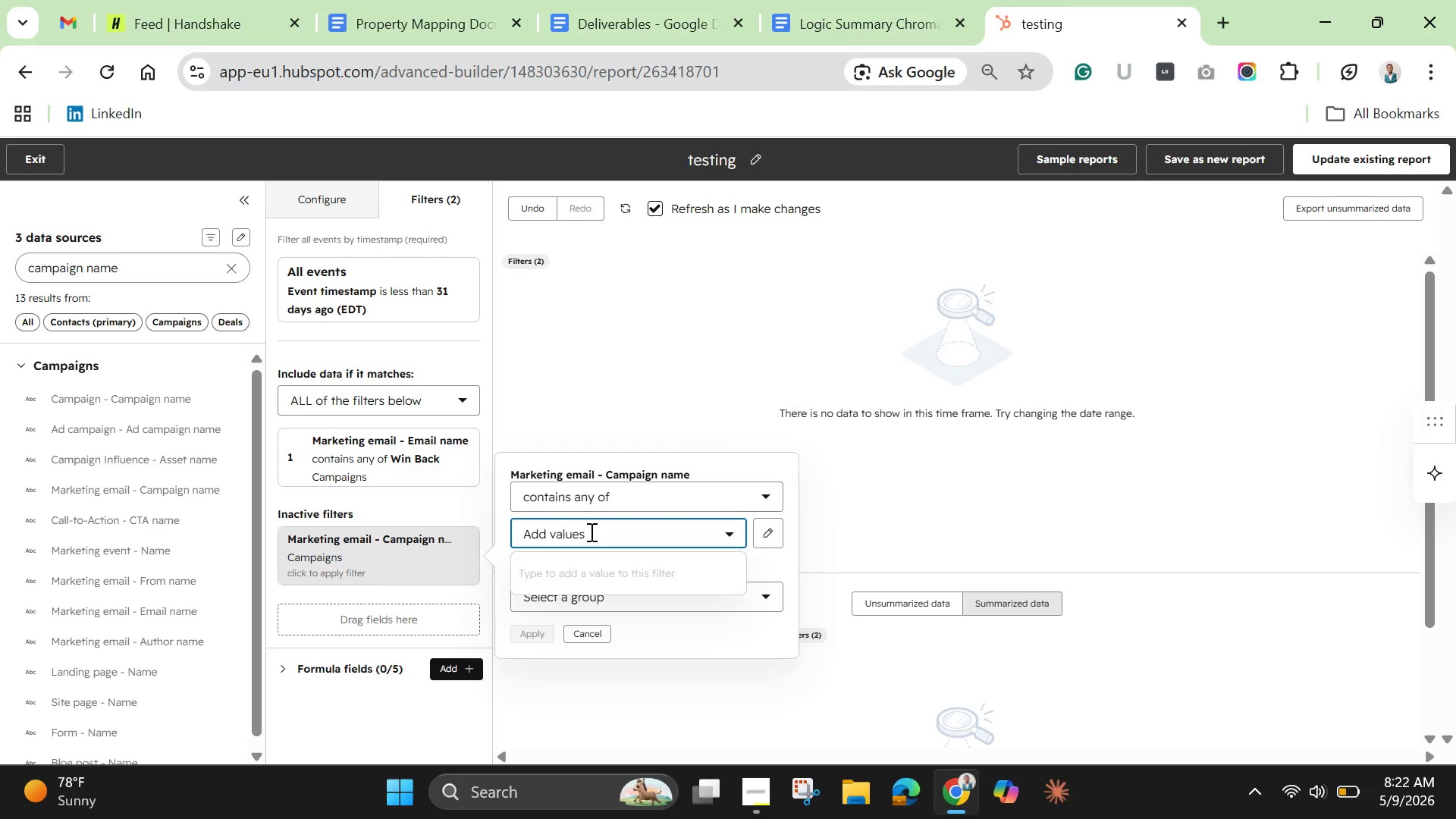 
type(Hallow Oak Meads 0 Win Back Campaign)
 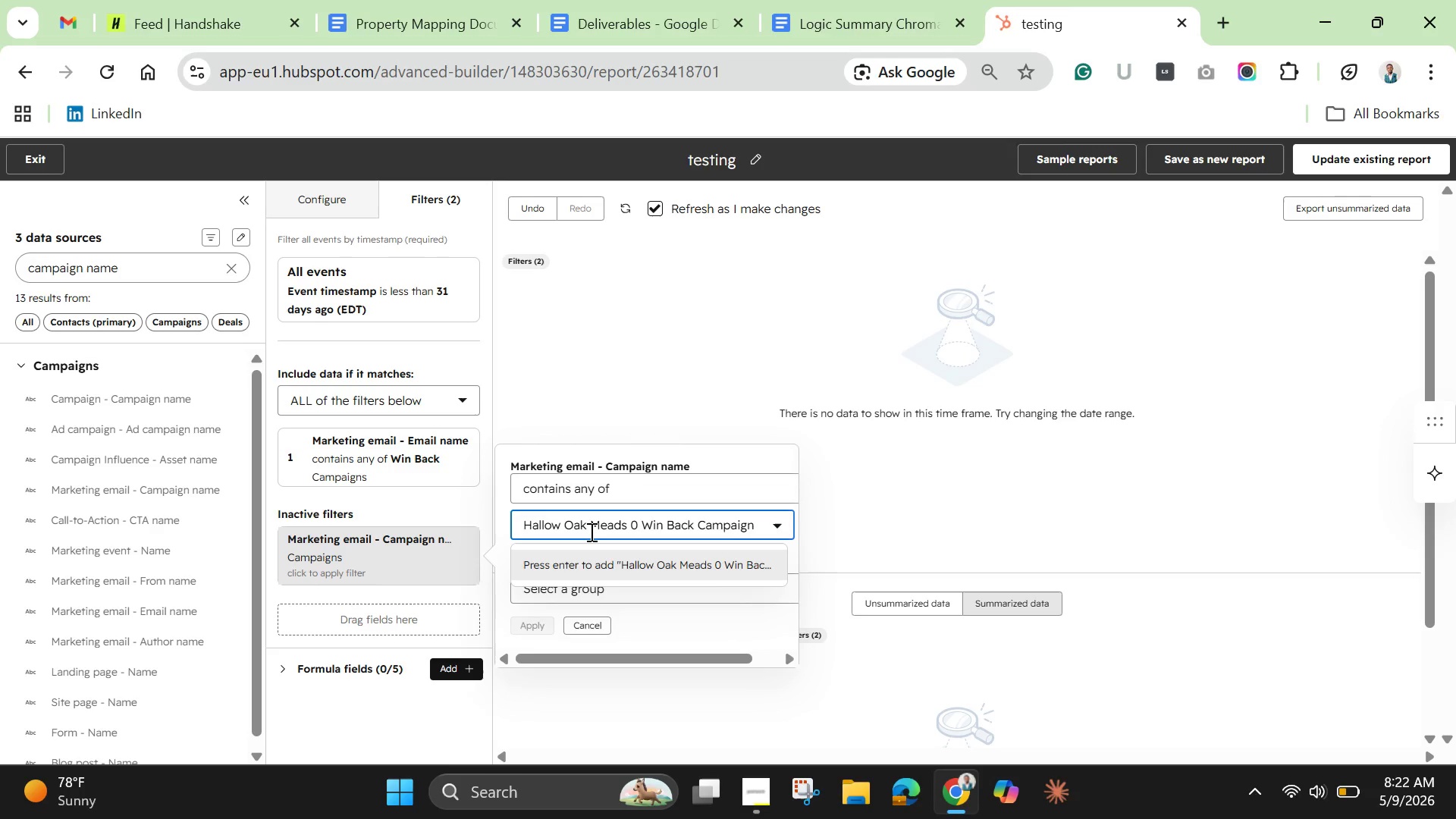 
left_click([635, 529])
 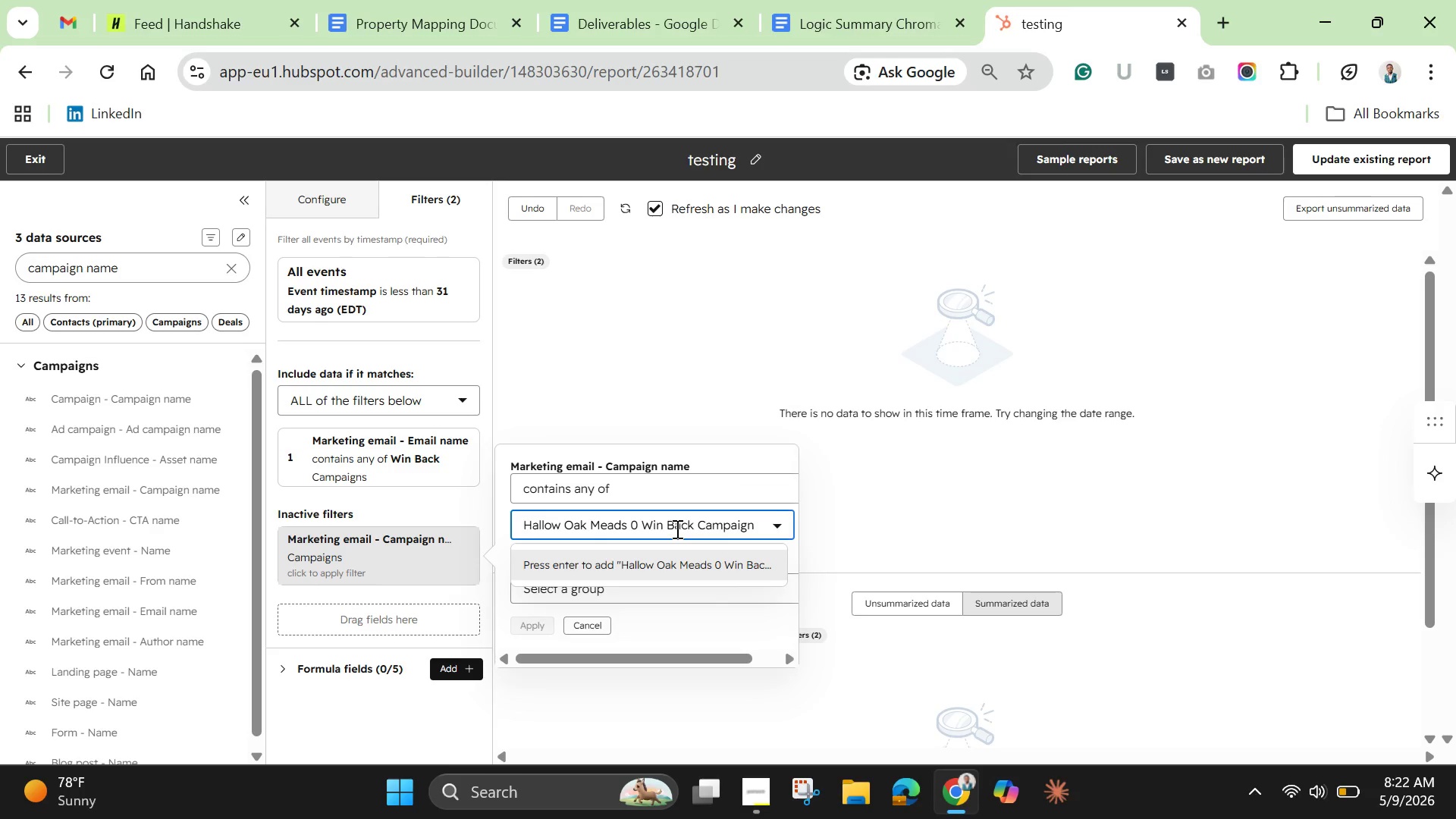 
key(Backspace)
 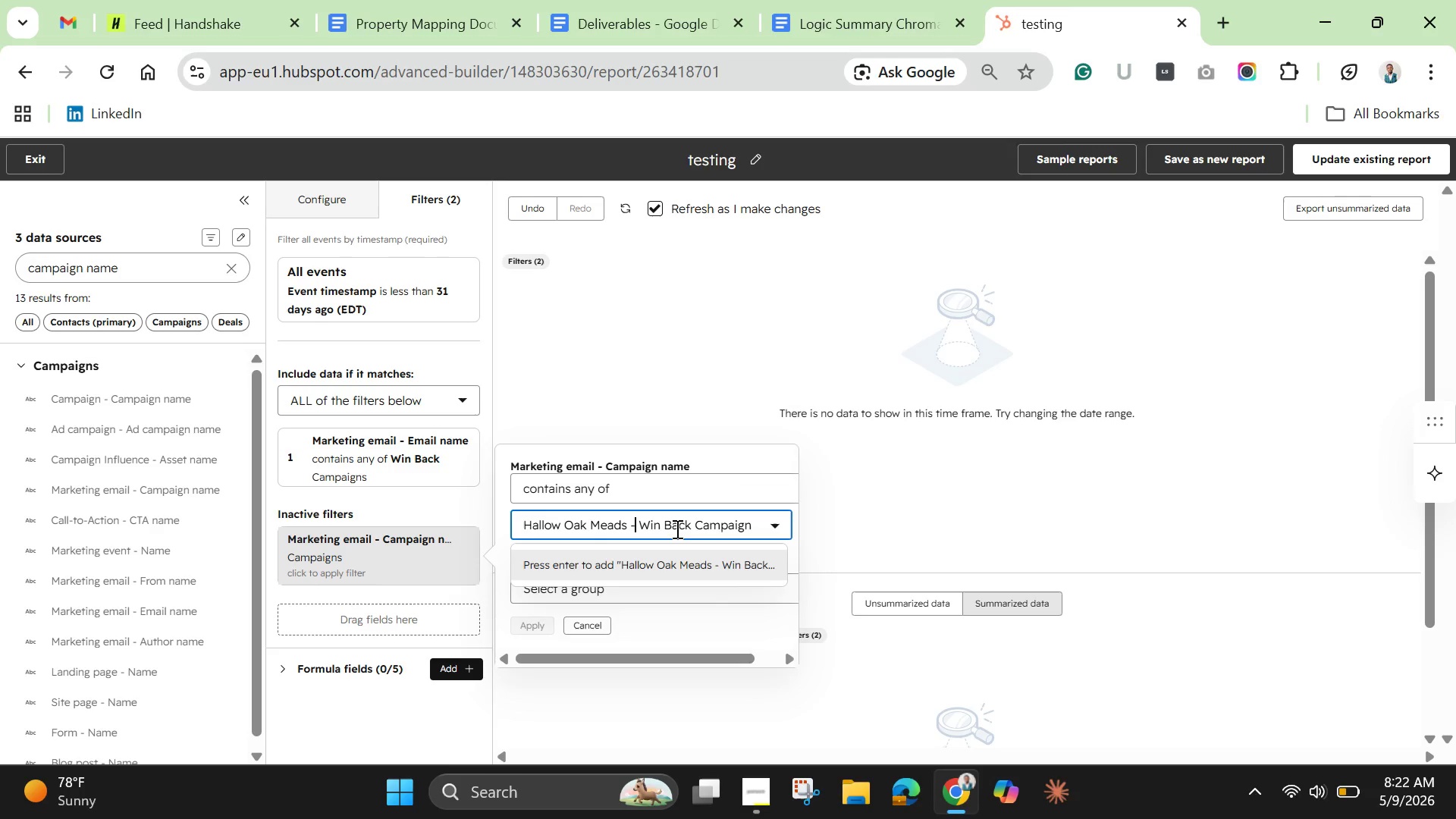 
key(Minus)
 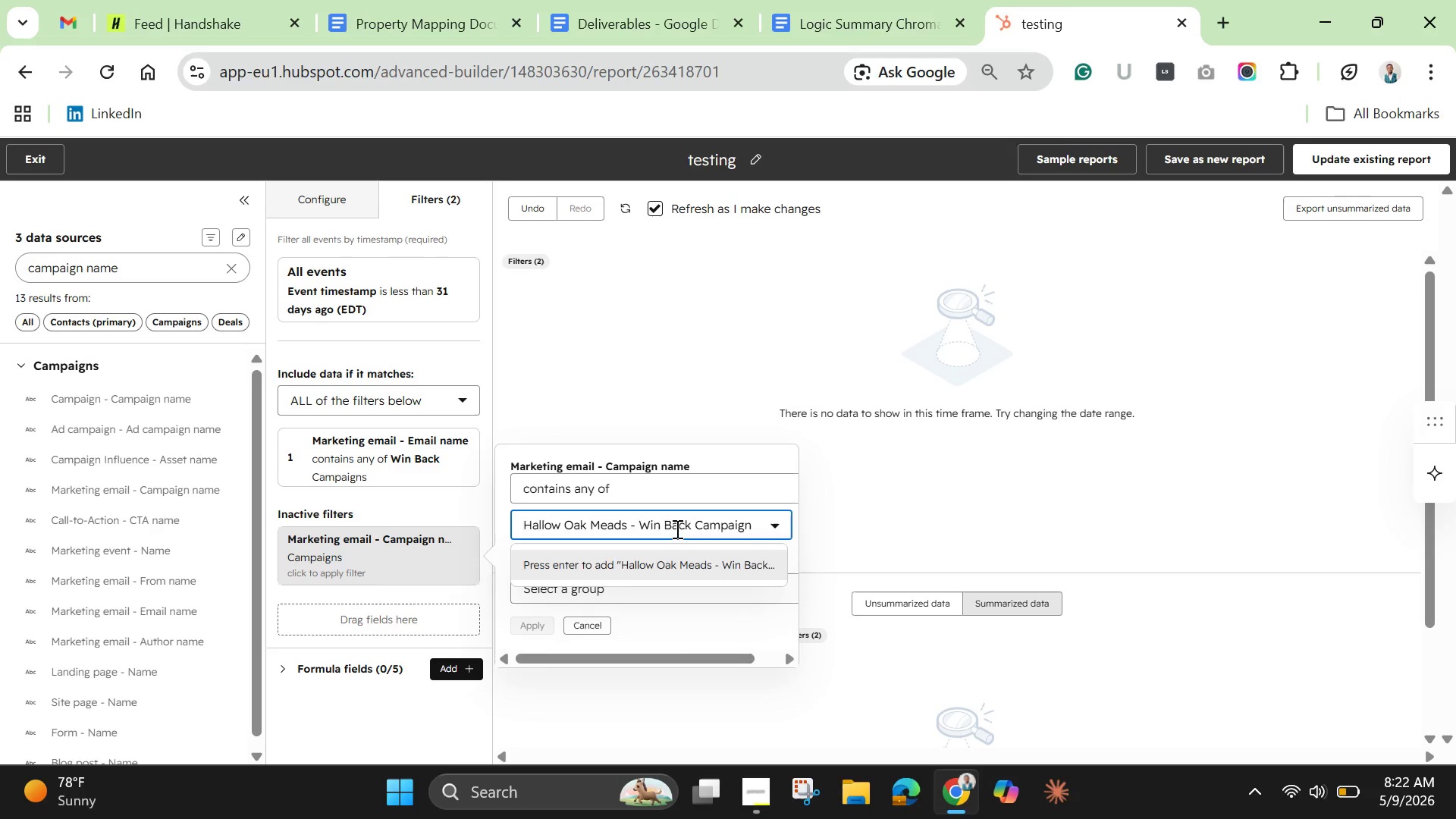 
key(Enter)
 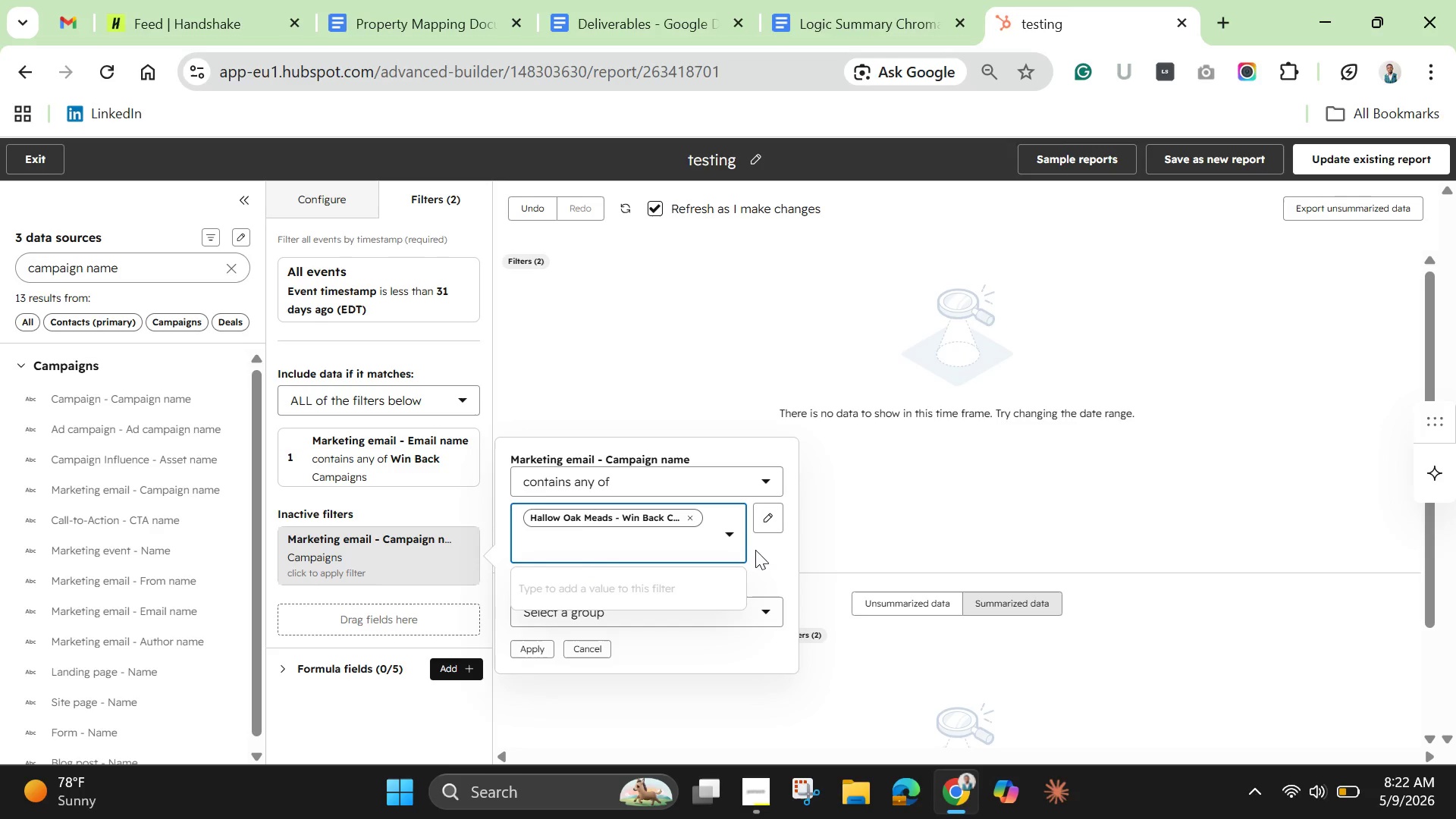 
left_click([783, 544])
 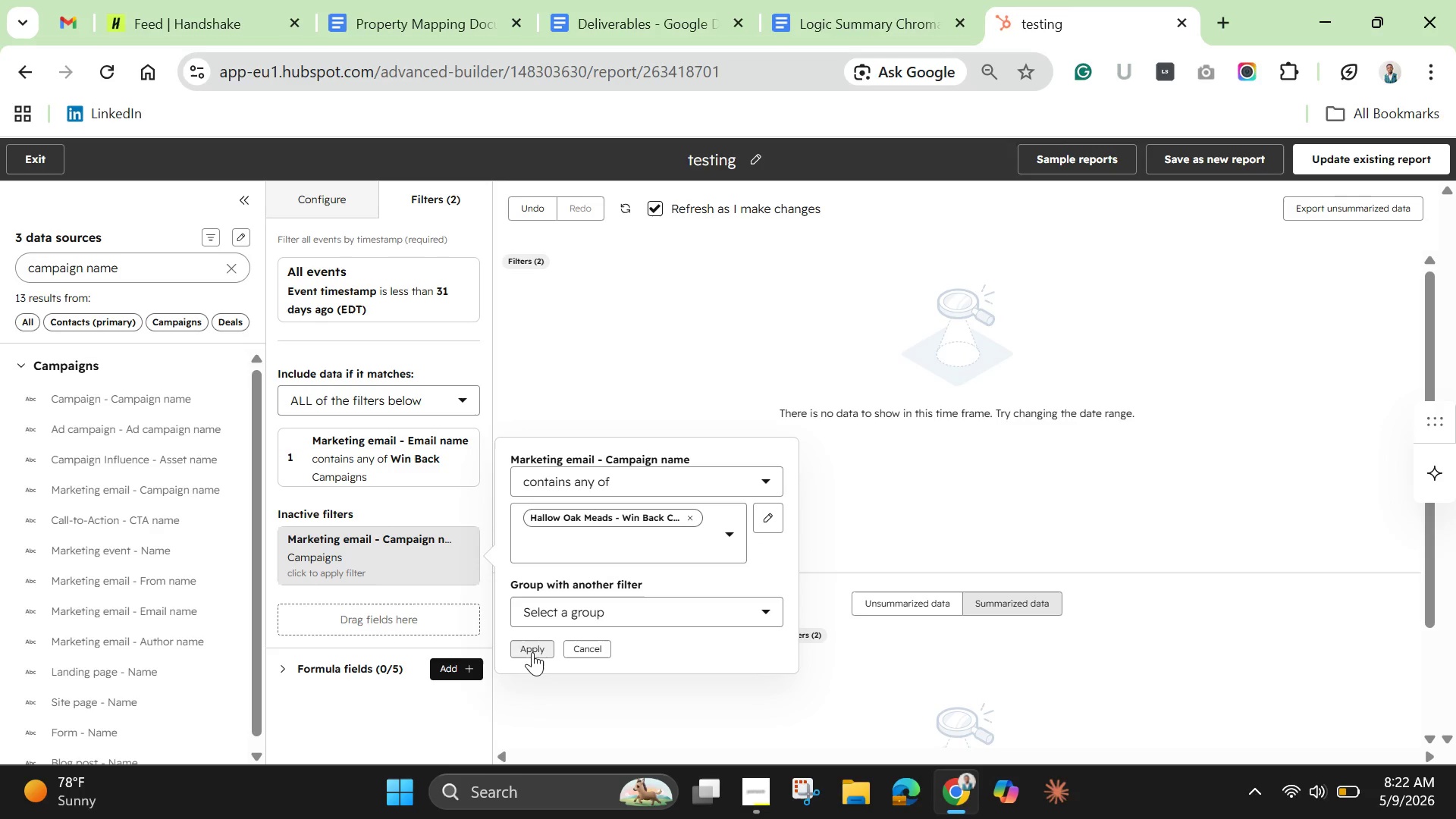 
left_click([532, 652])
 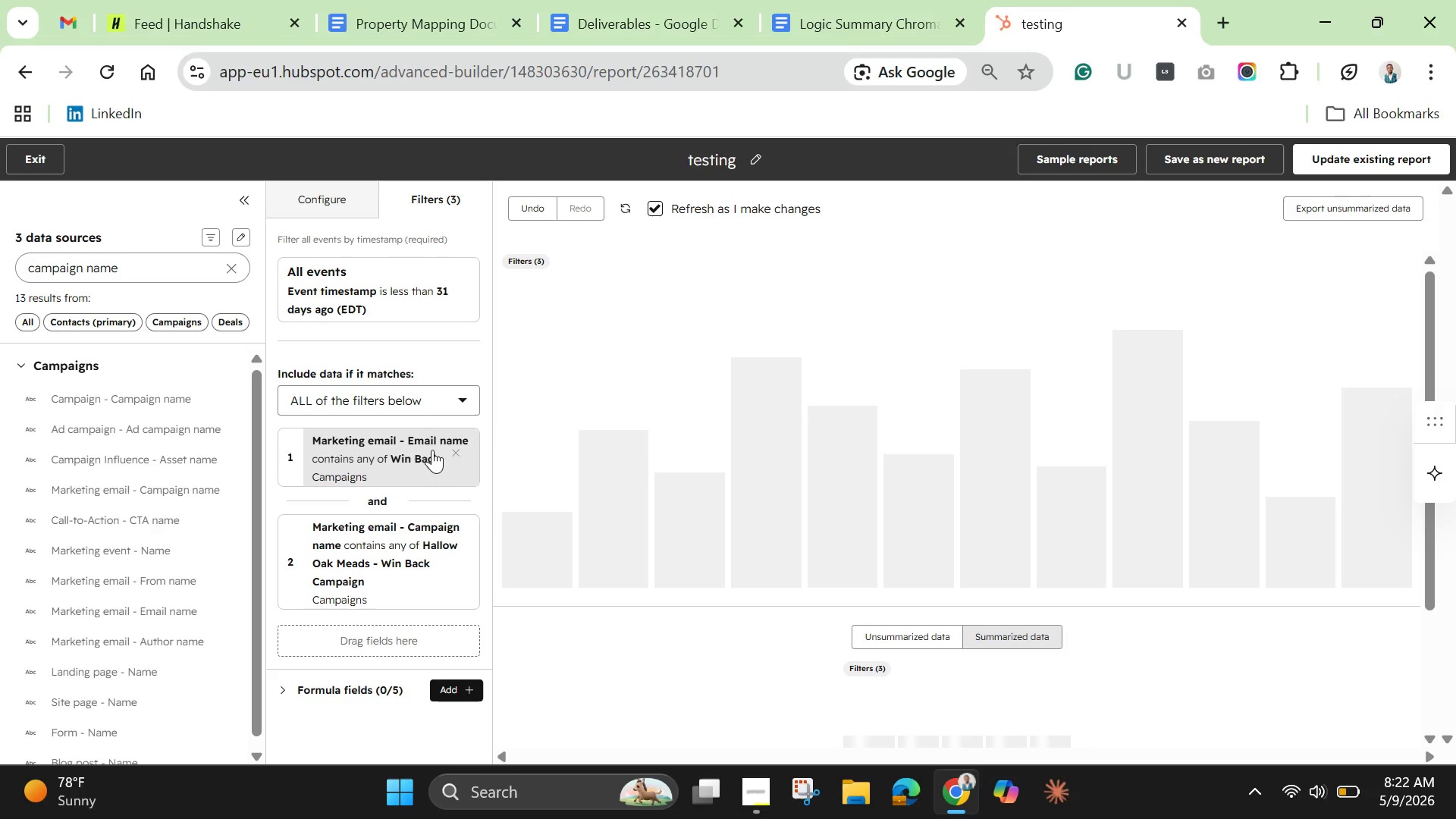 
left_click([454, 453])
 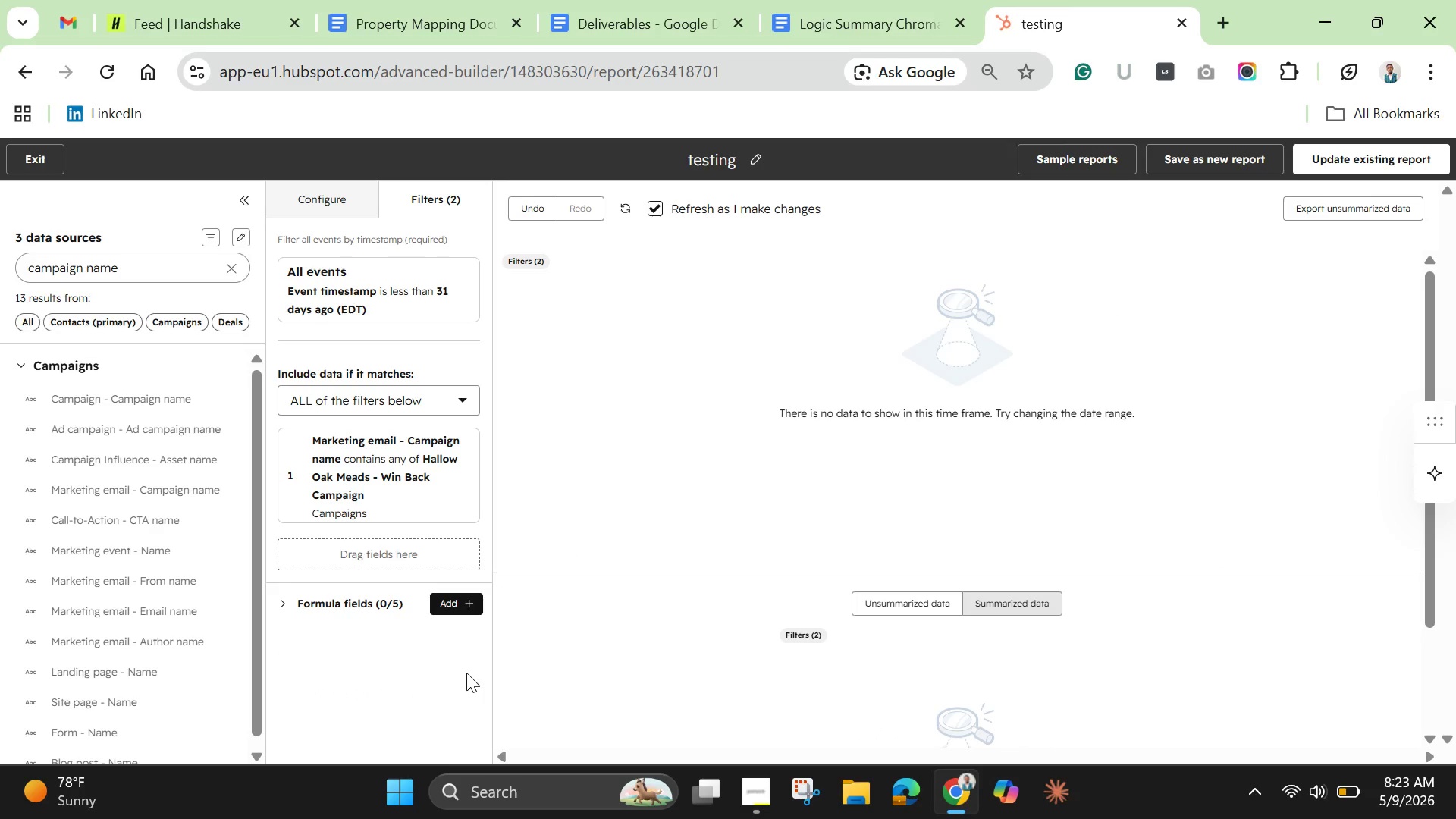 
wait(16.33)
 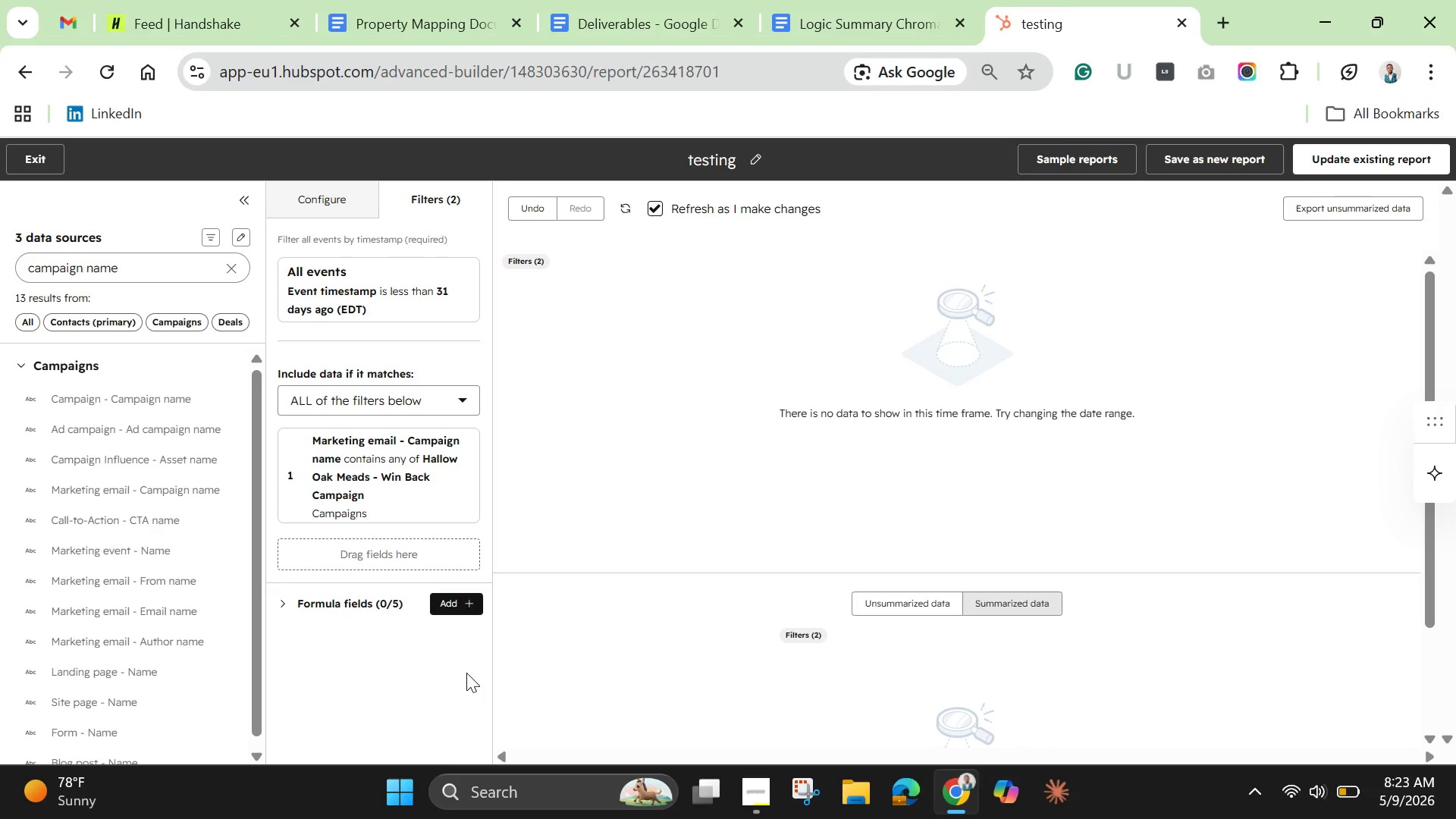 
mouse_move([462, 383])
 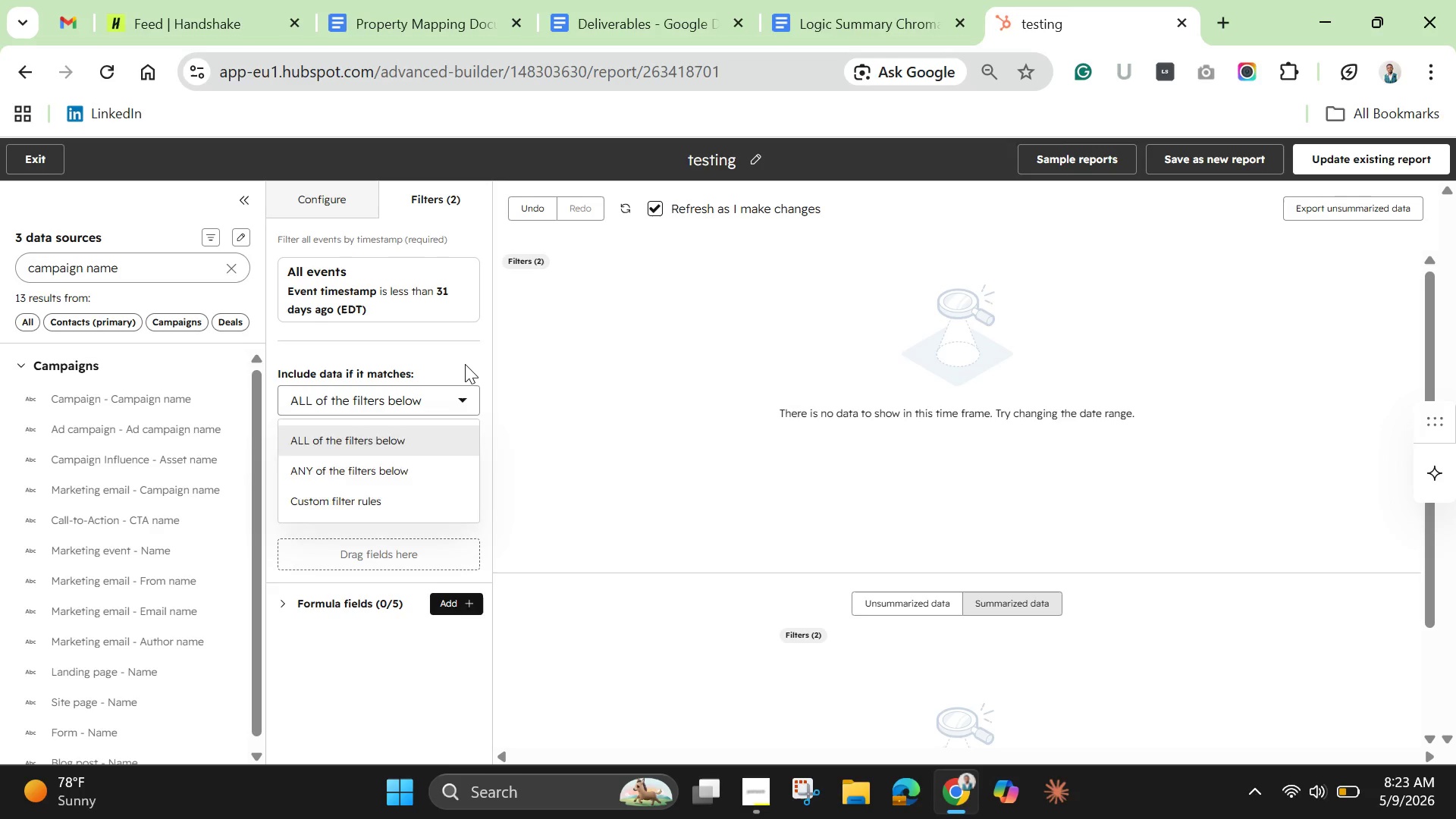 
left_click([465, 364])
 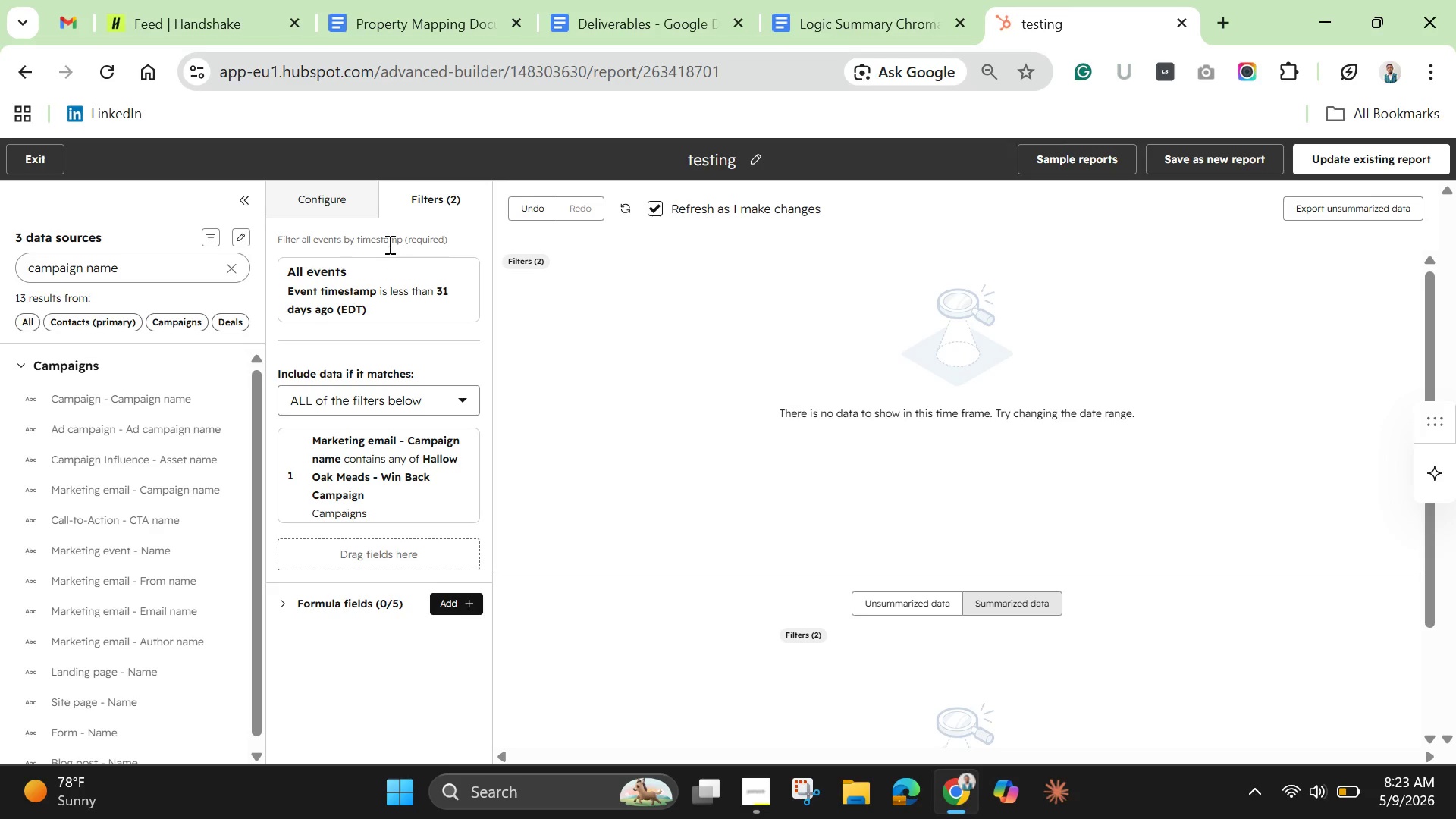 
wait(5.44)
 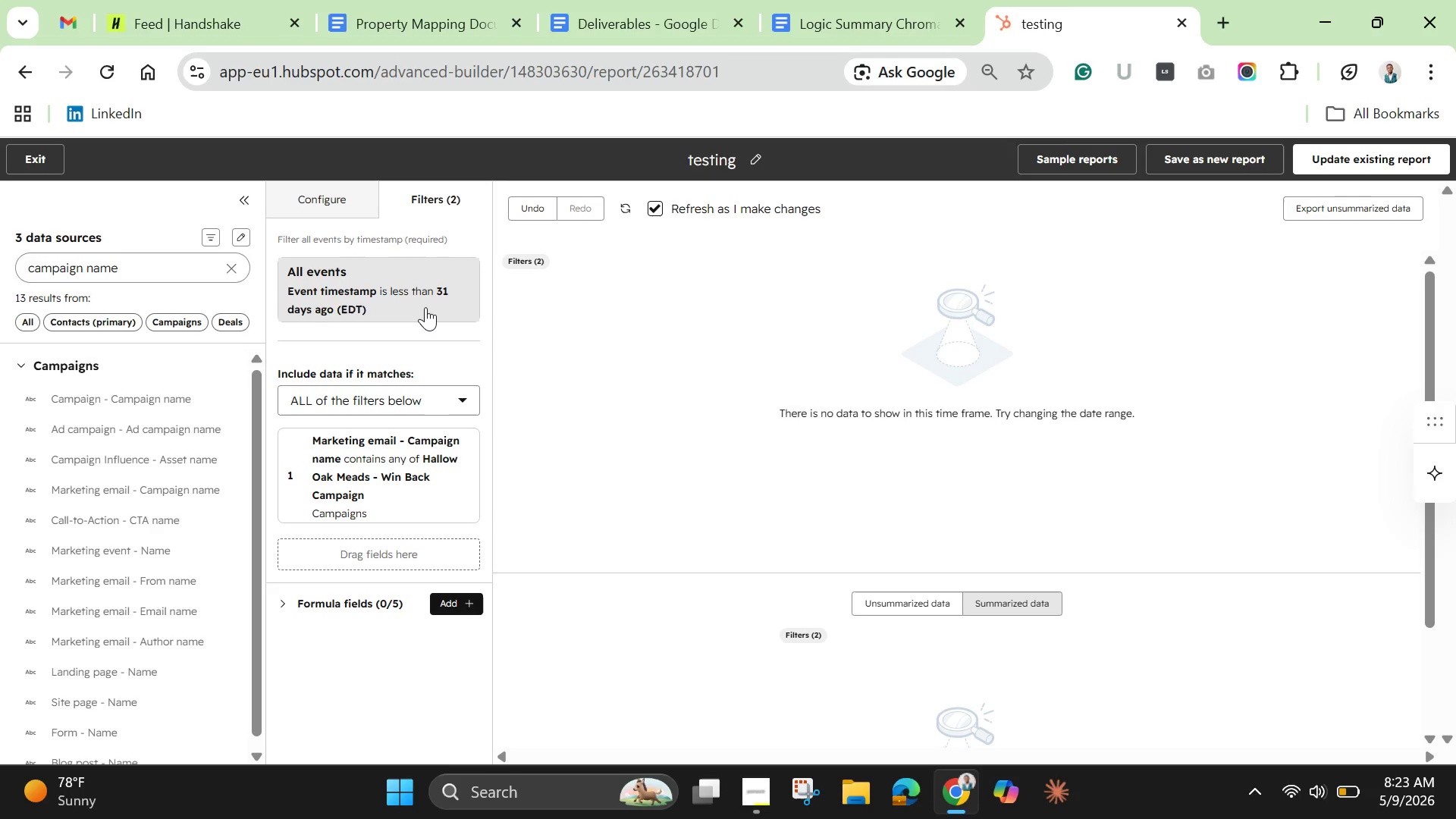 
left_click([410, 193])
 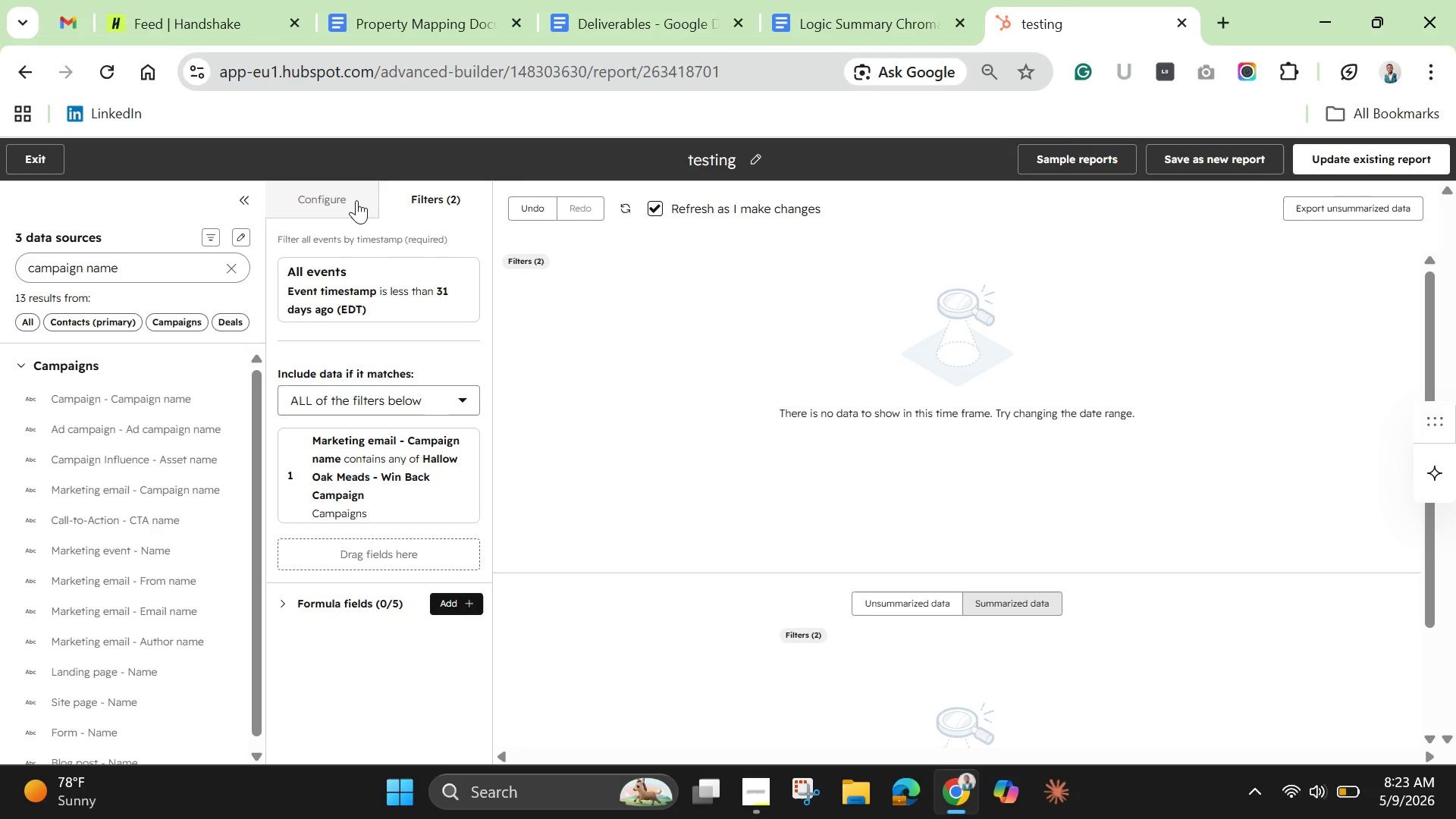 
left_click([356, 200])
 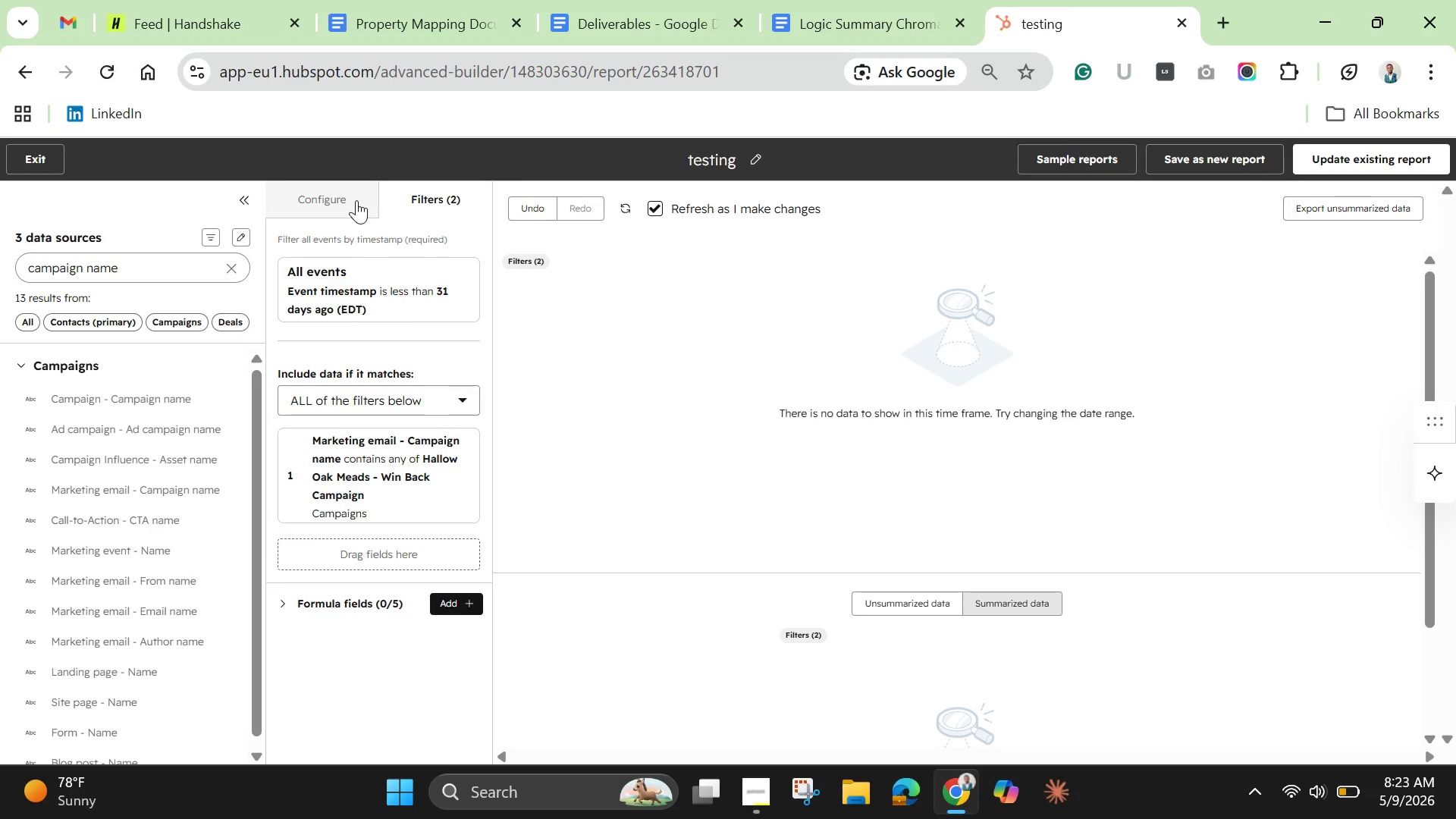 
mouse_move([373, 223])
 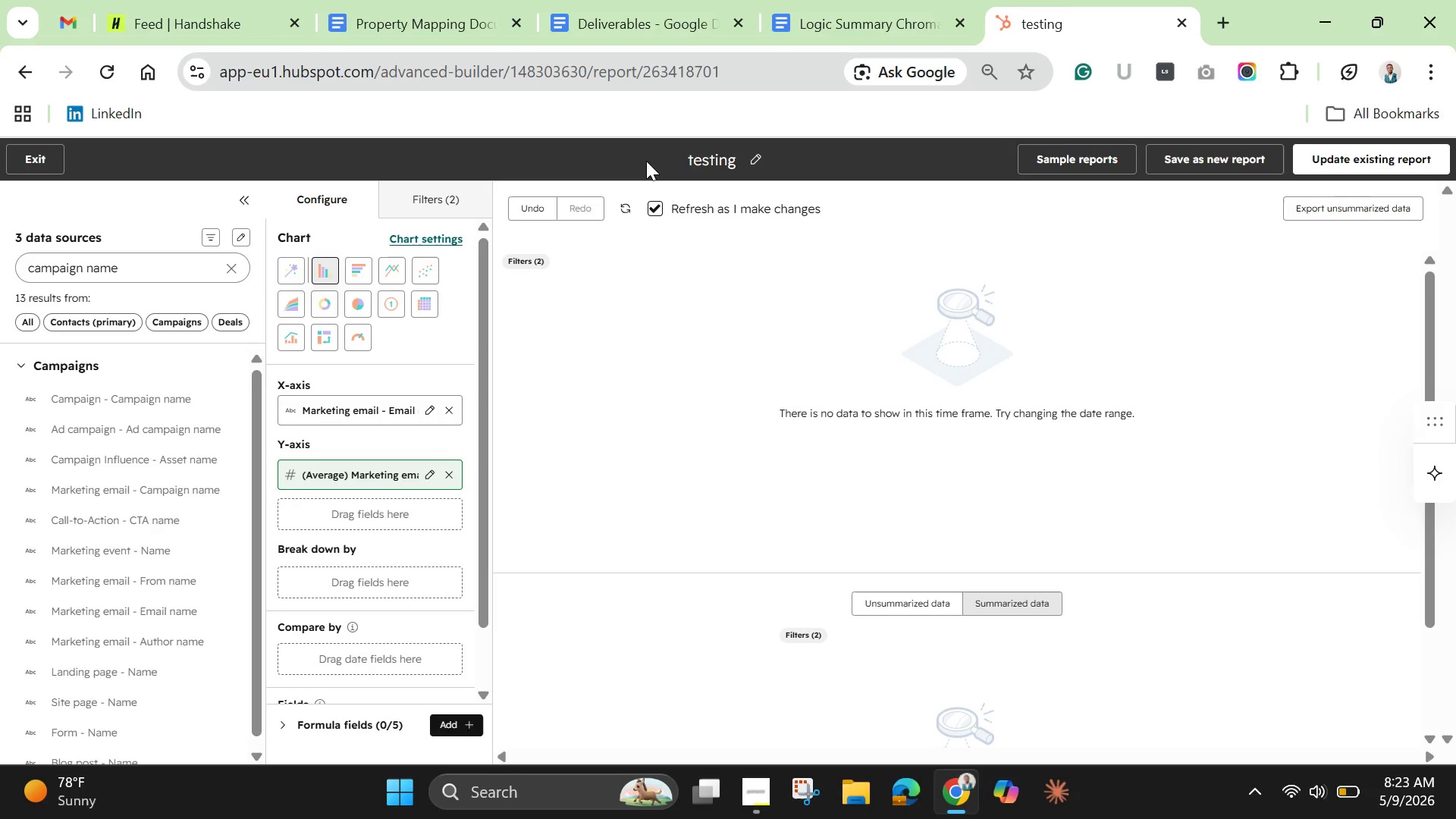 
wait(5.82)
 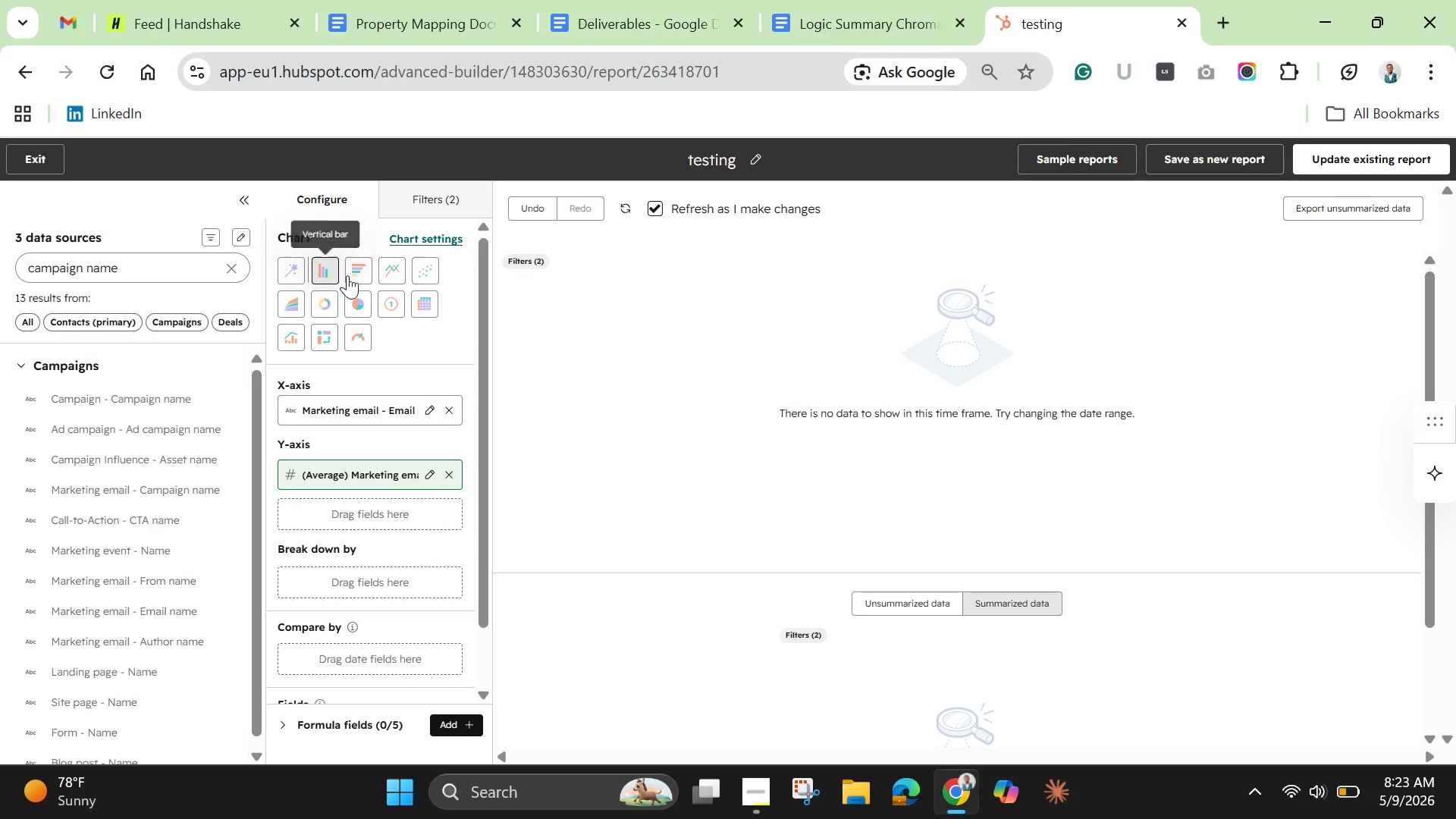 
left_click([714, 157])
 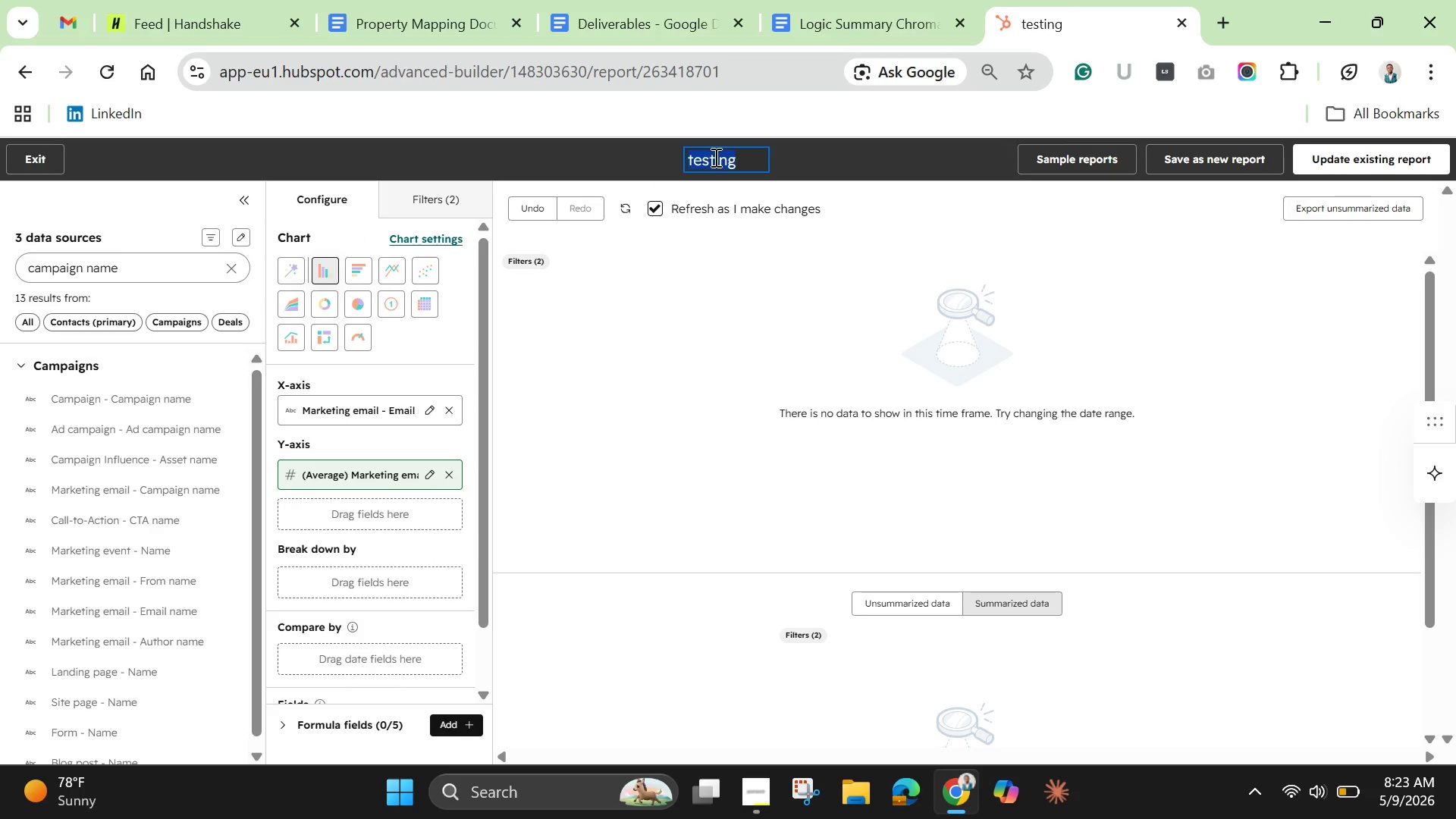 
double_click([714, 157])
 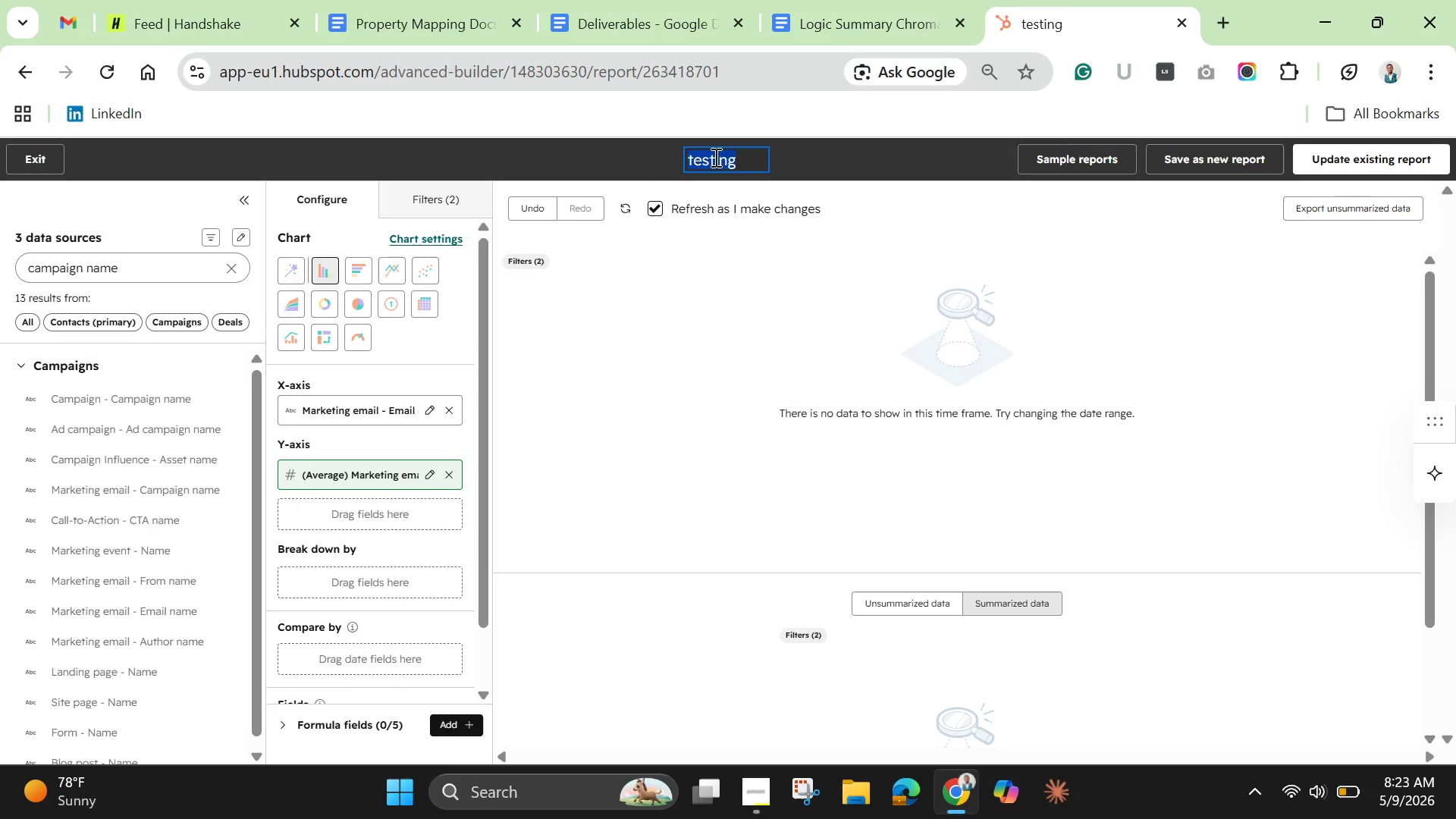 
triple_click([714, 157])
 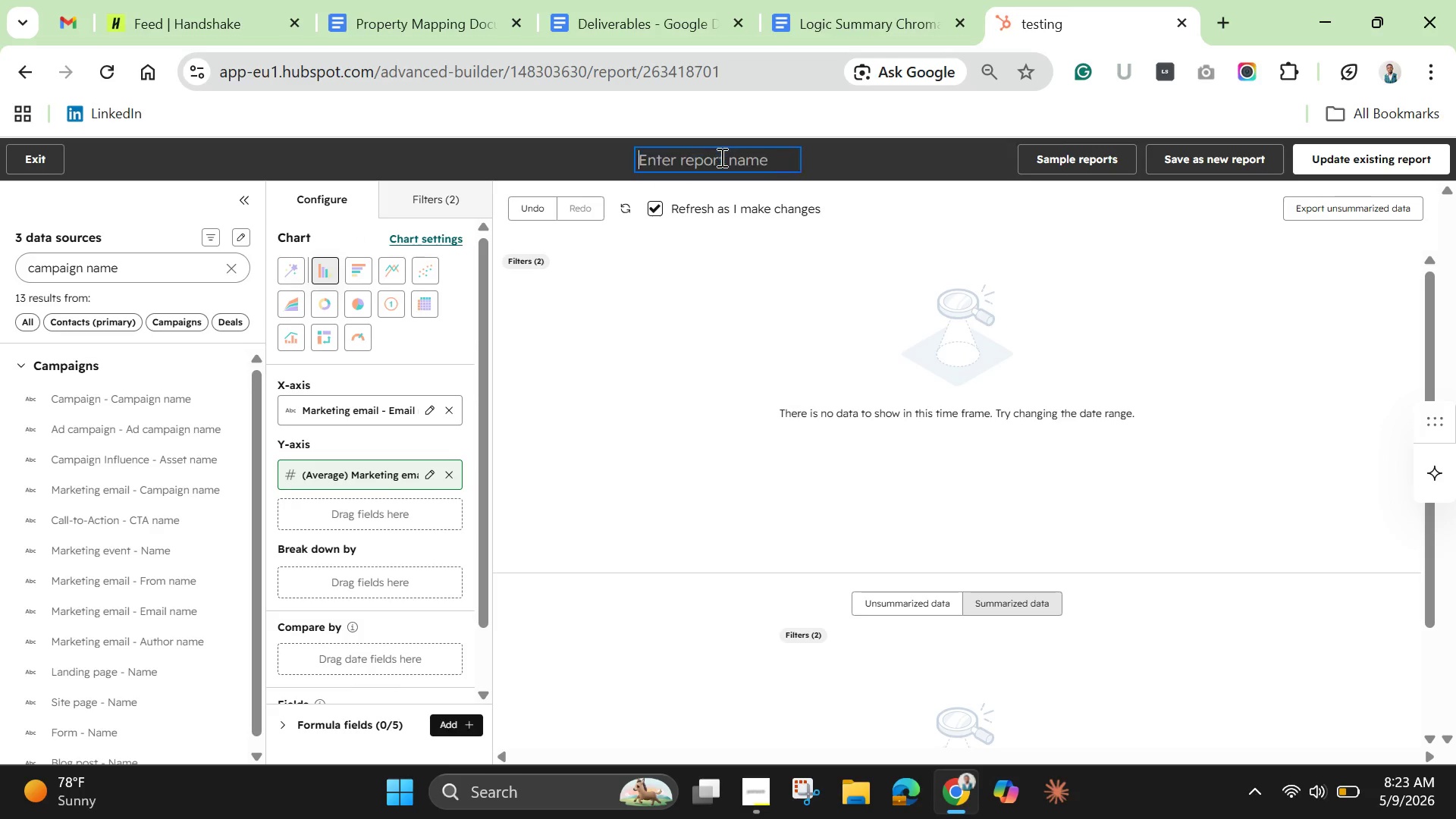 
type([Delete])
key(Backspace)
type(Win Back Camapai)
key(Backspace)
key(Backspace)
key(Backspace)
key(Backspace)
type(paign - Open Rate)
 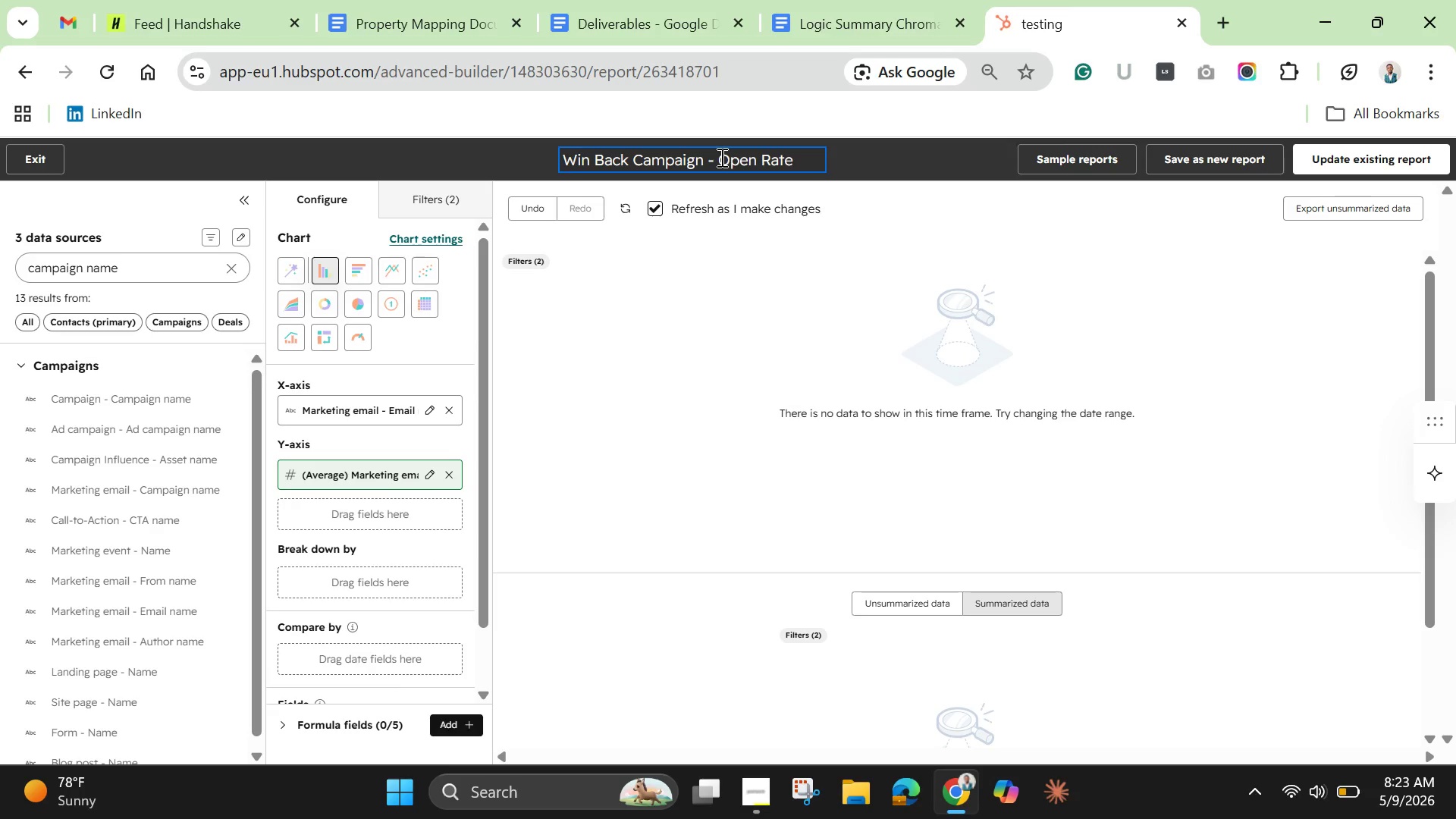 
key(Enter)
 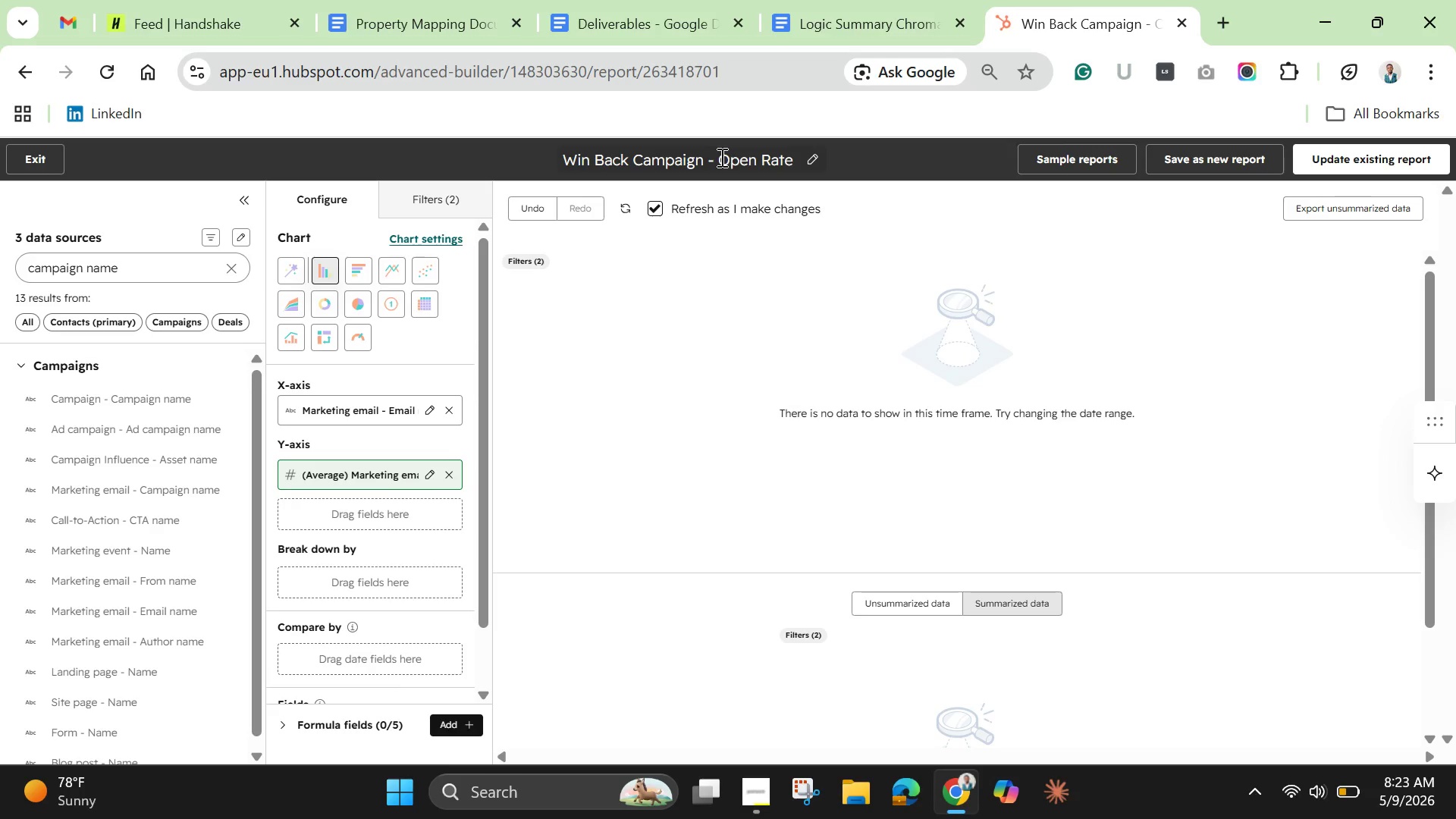 
key(Enter)
 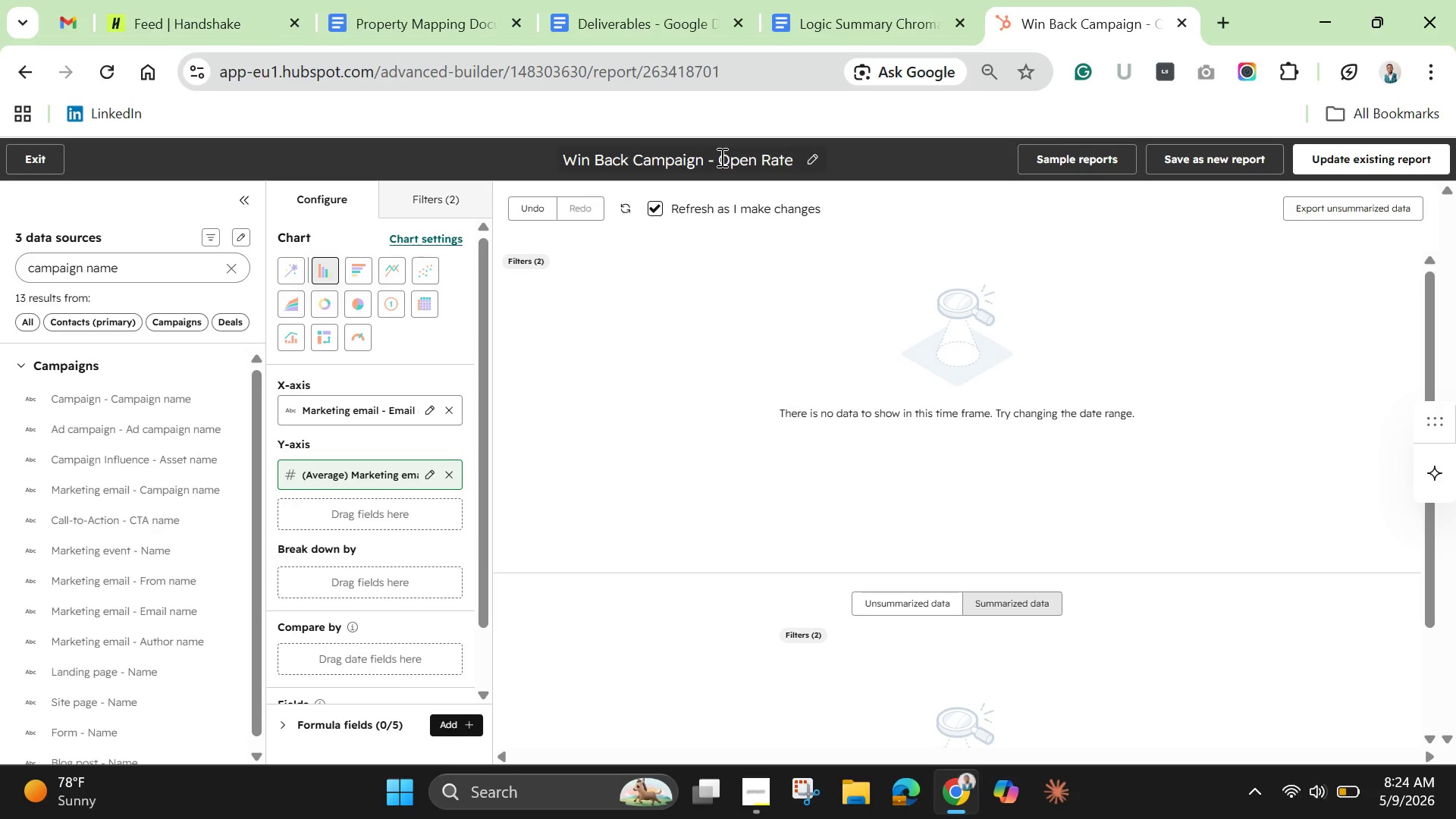 
wait(18.75)
 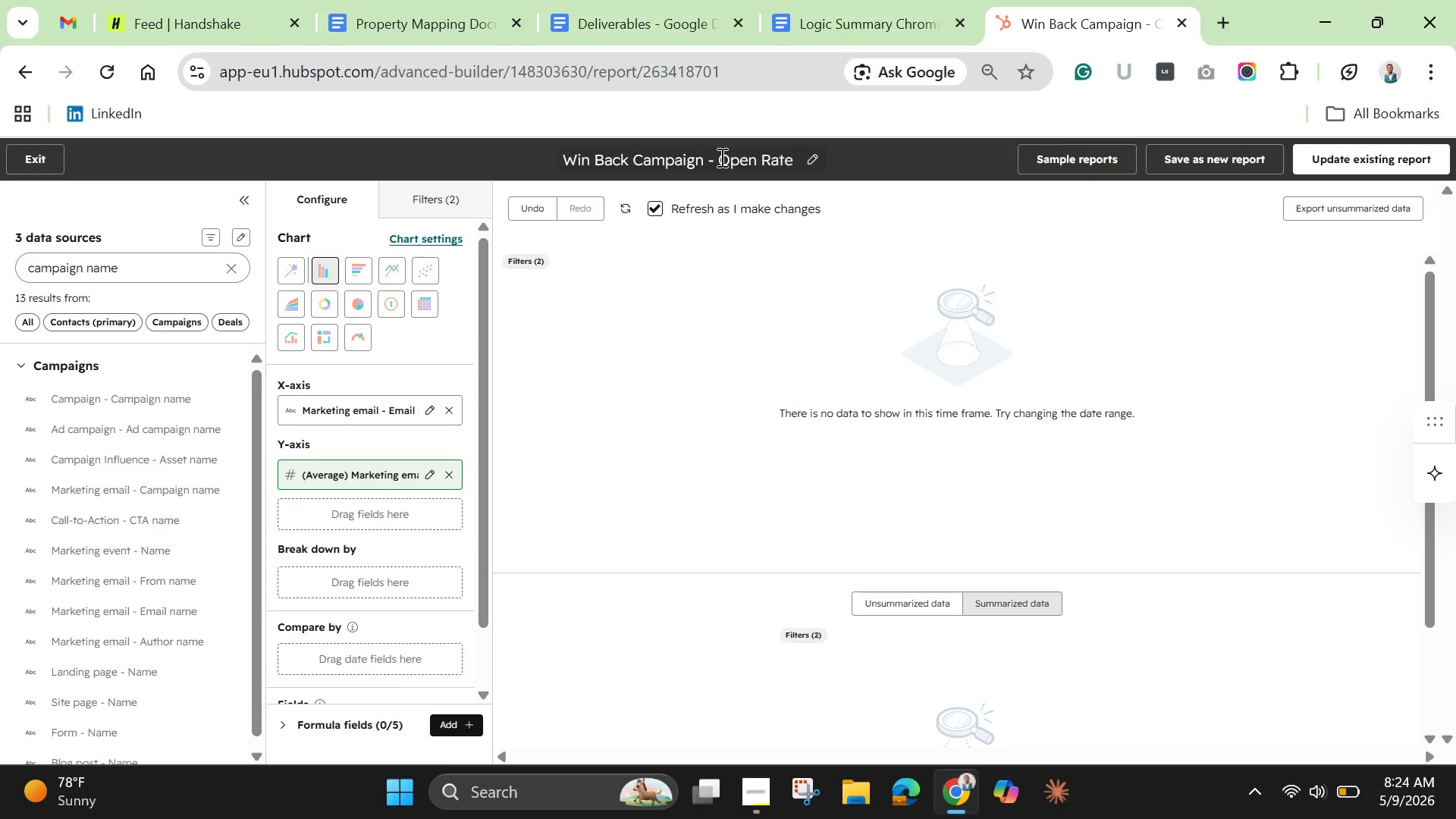 
left_click([421, 211])
 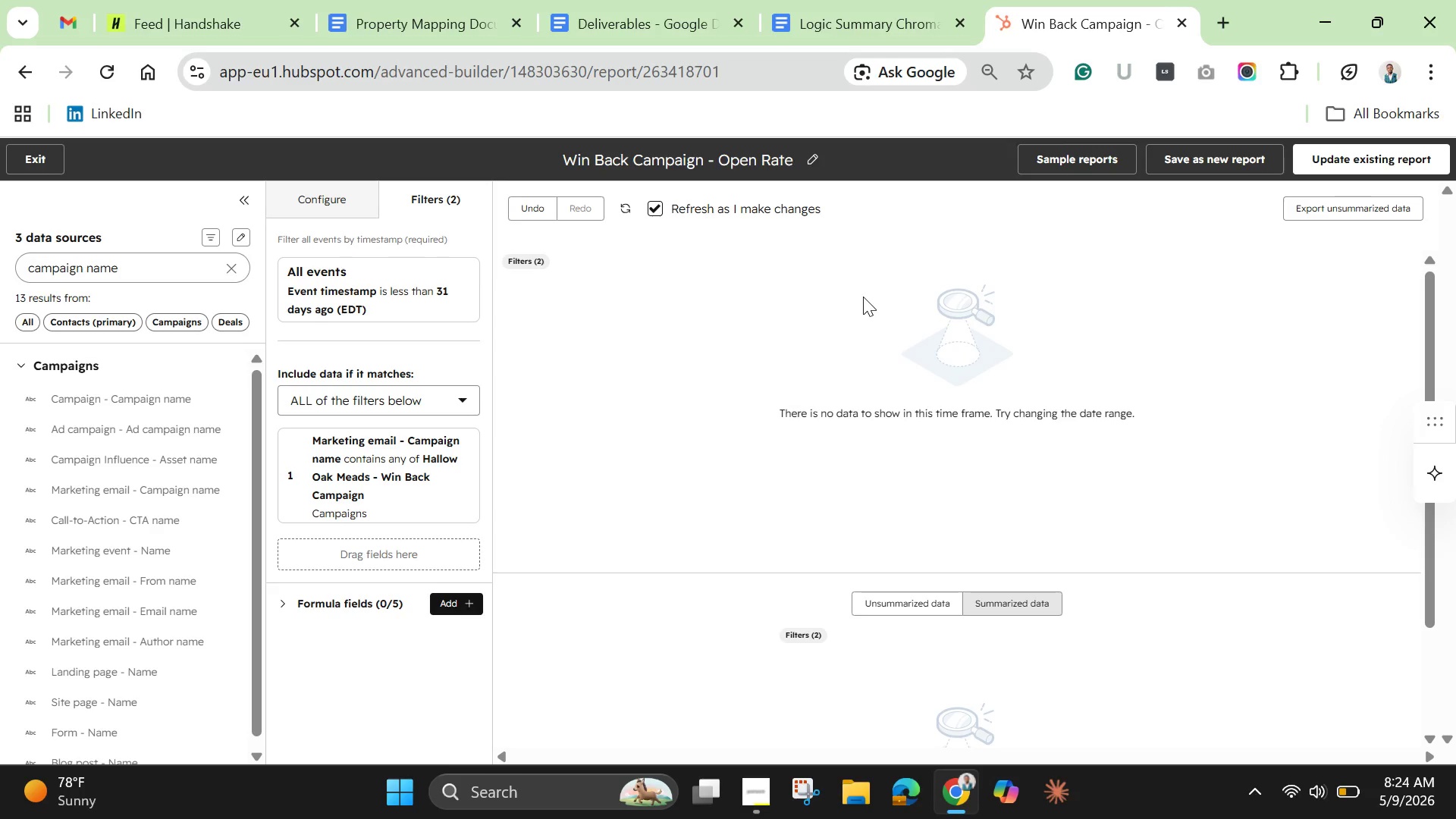 
wait(20.31)
 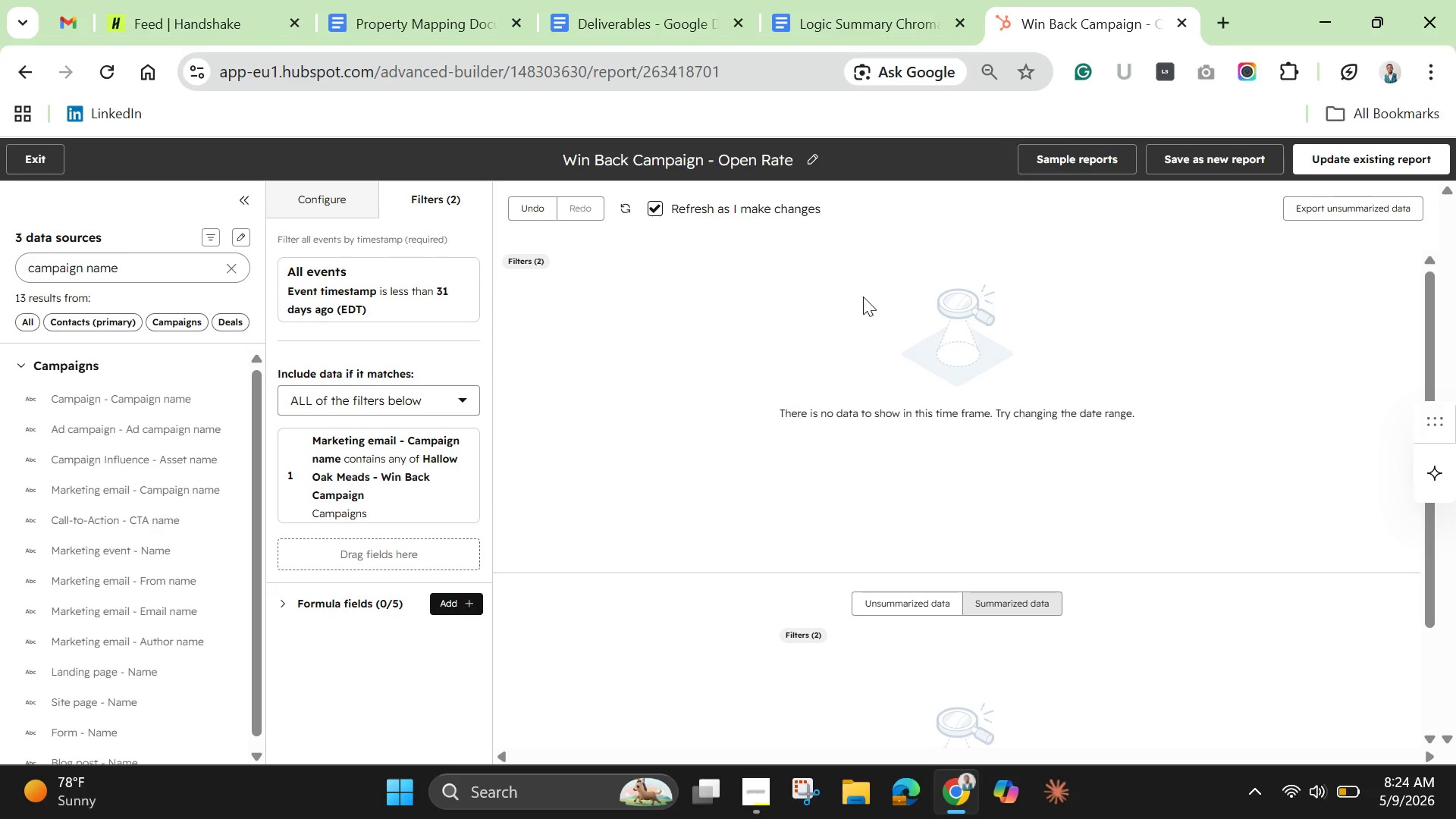 
left_click([1385, 158])
 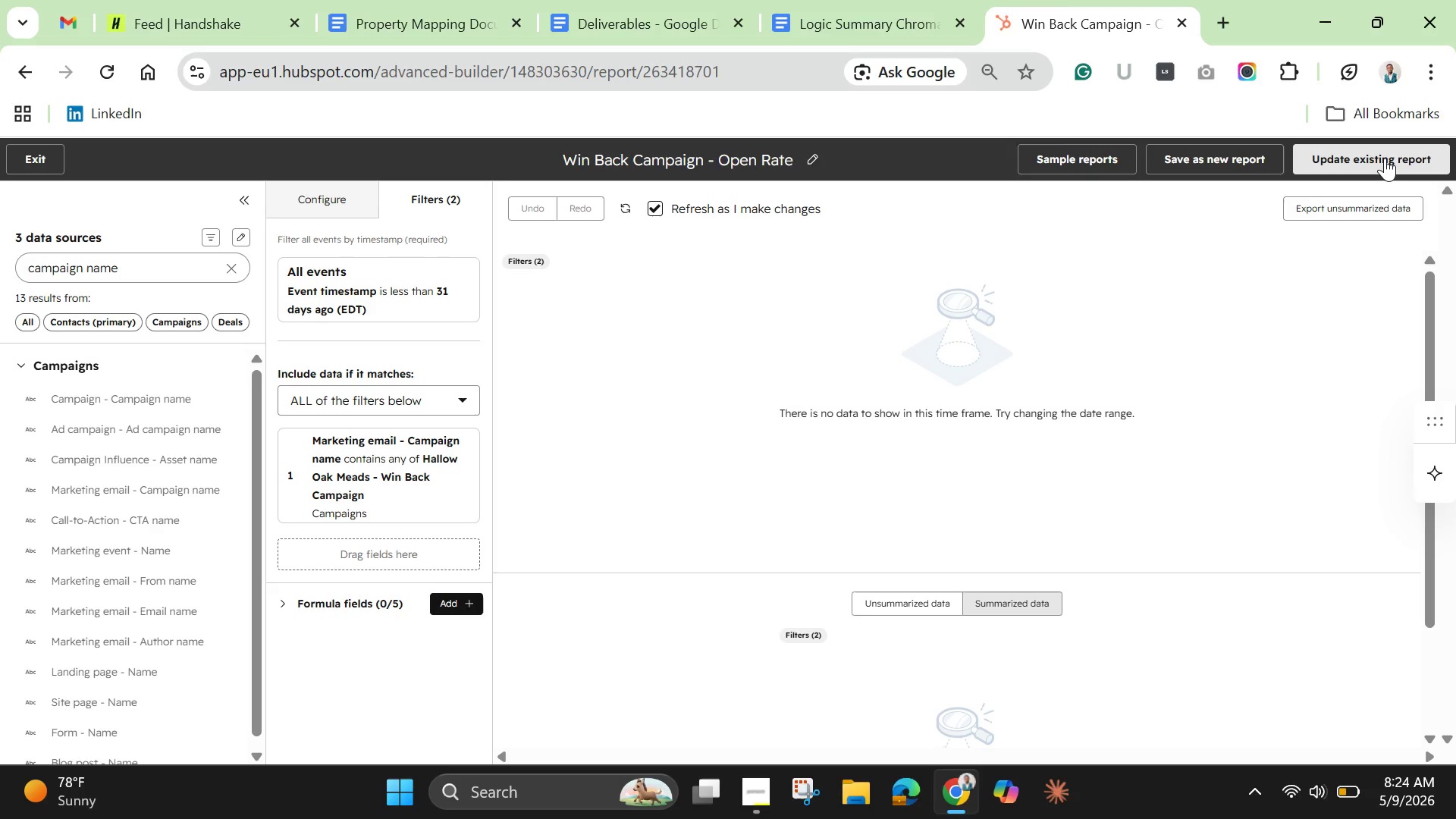 
wait(28.92)
 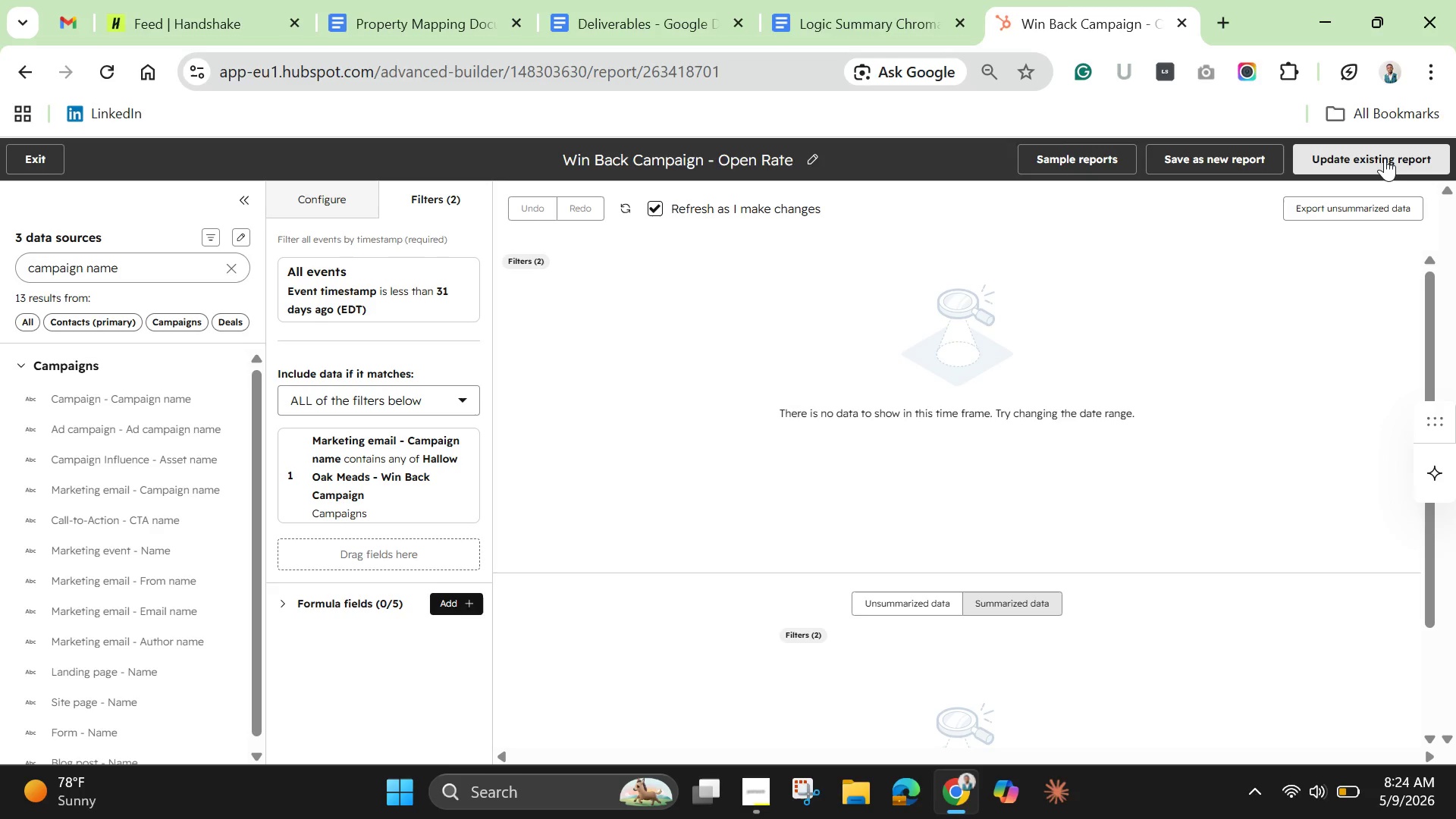 
left_click([322, 278])
 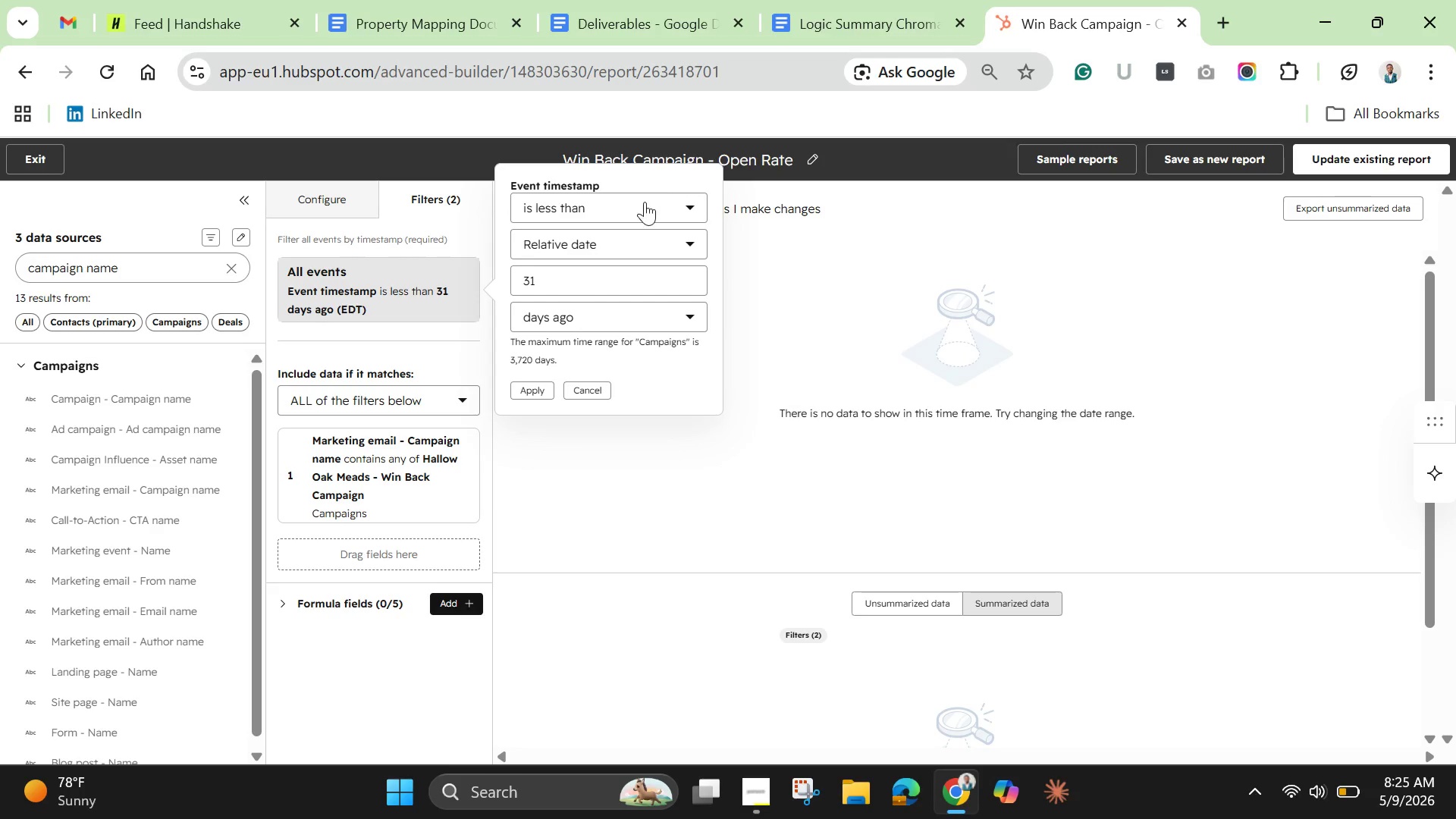 
left_click([643, 203])
 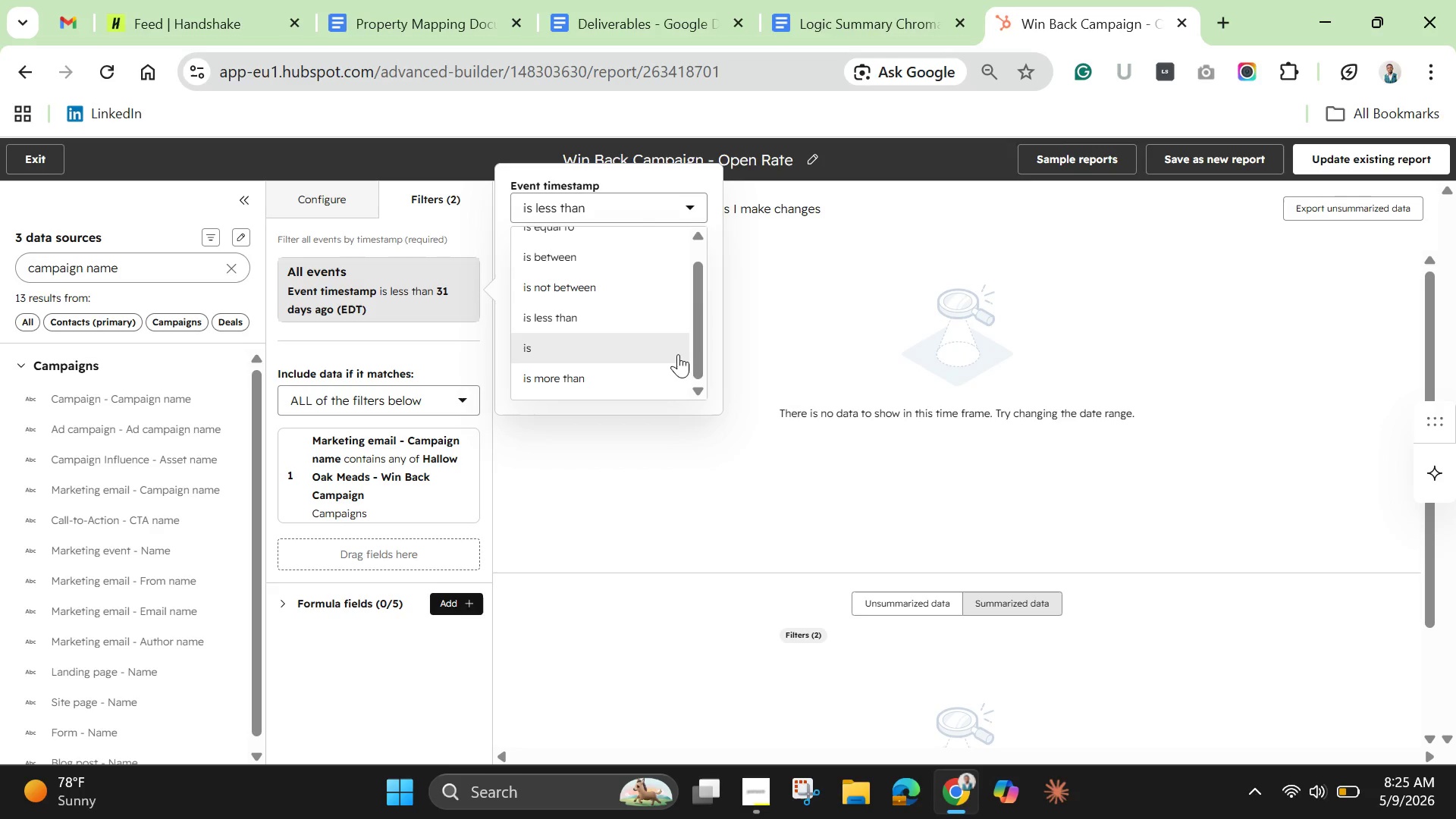 
left_click_drag(start_coordinate=[695, 346], to_coordinate=[700, 271])
 